 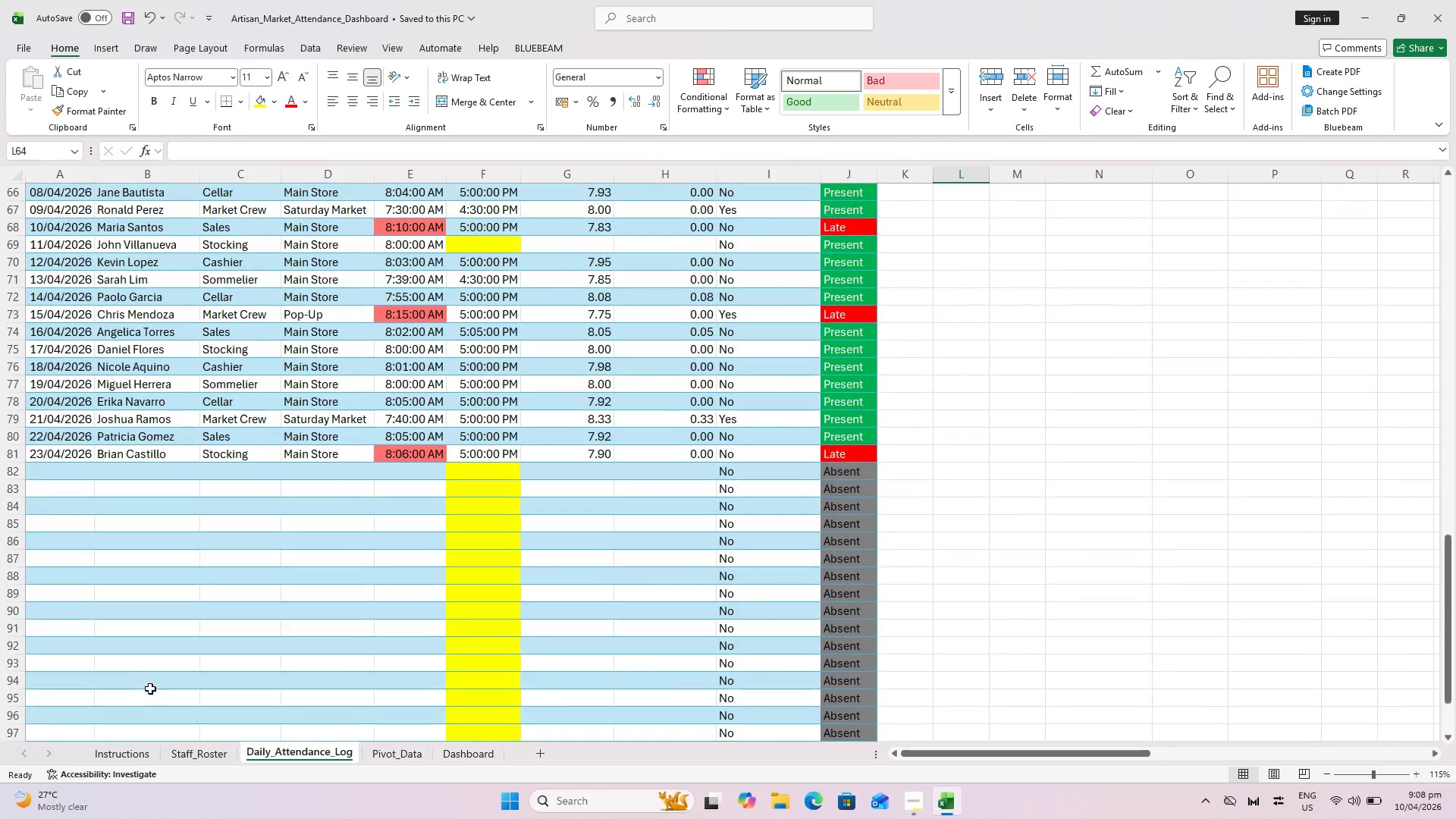 
key(Control+S)
 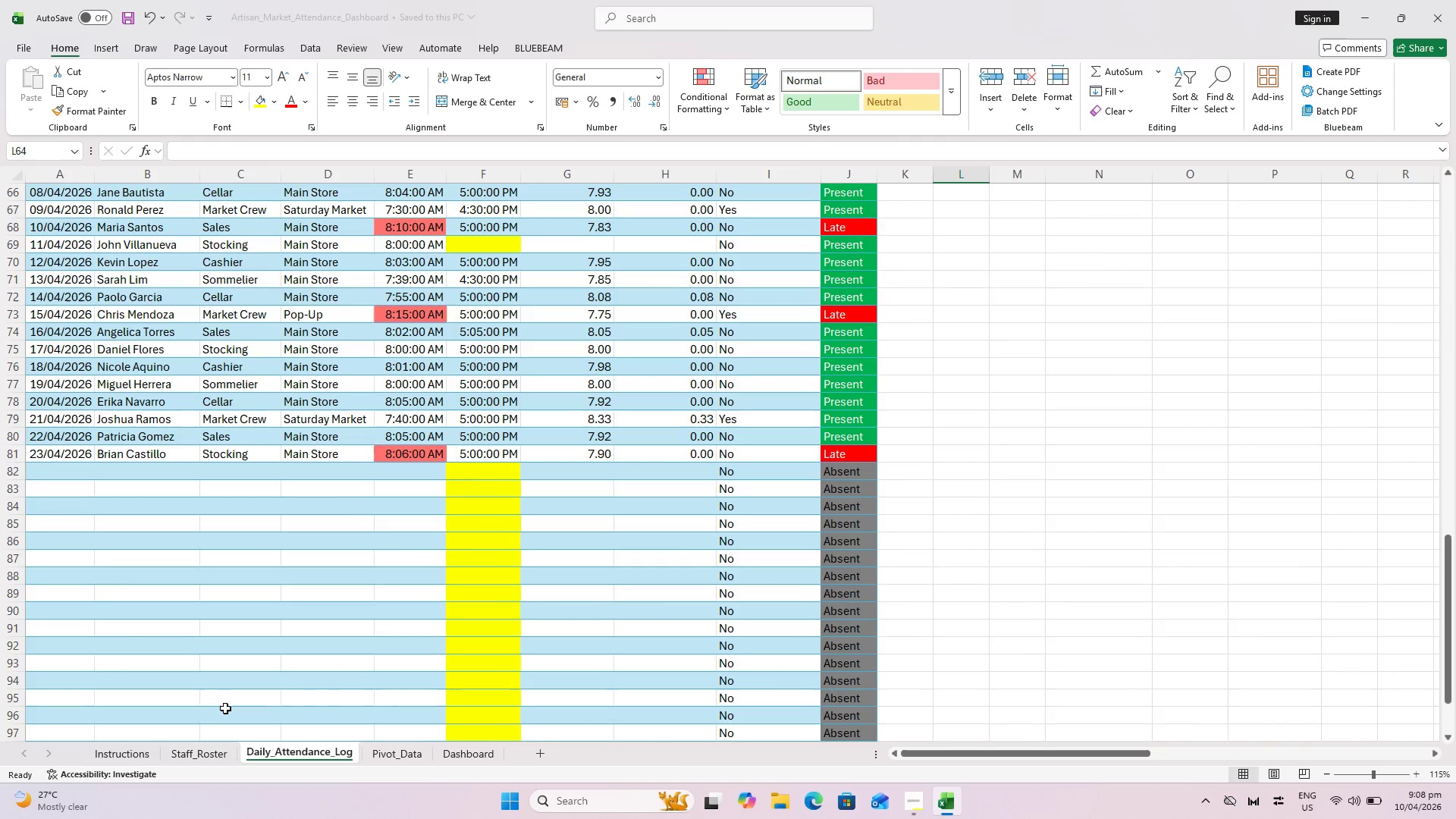 
key(Control+S)
 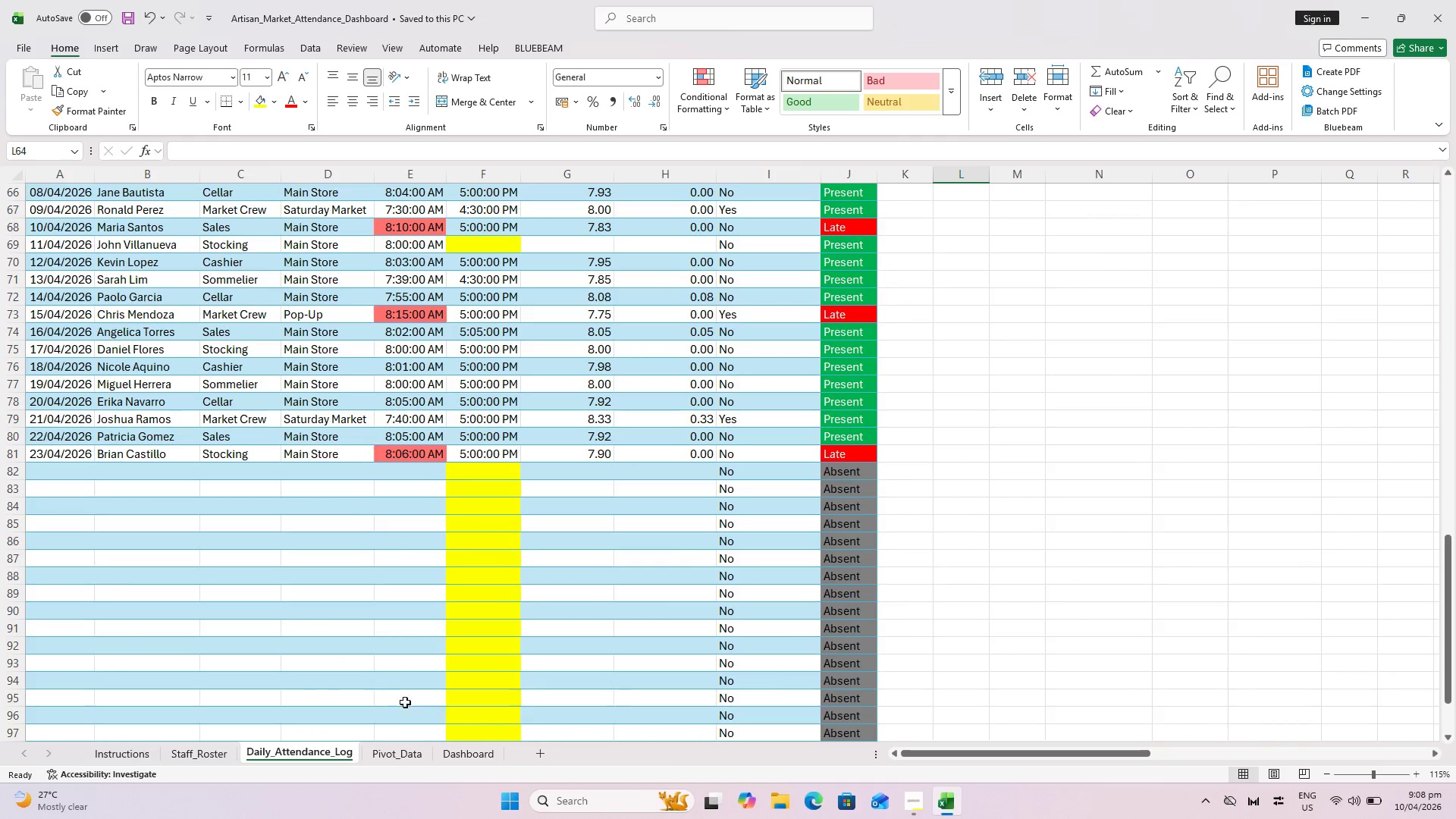 
scroll: coordinate [394, 651], scroll_direction: down, amount: 4.0
 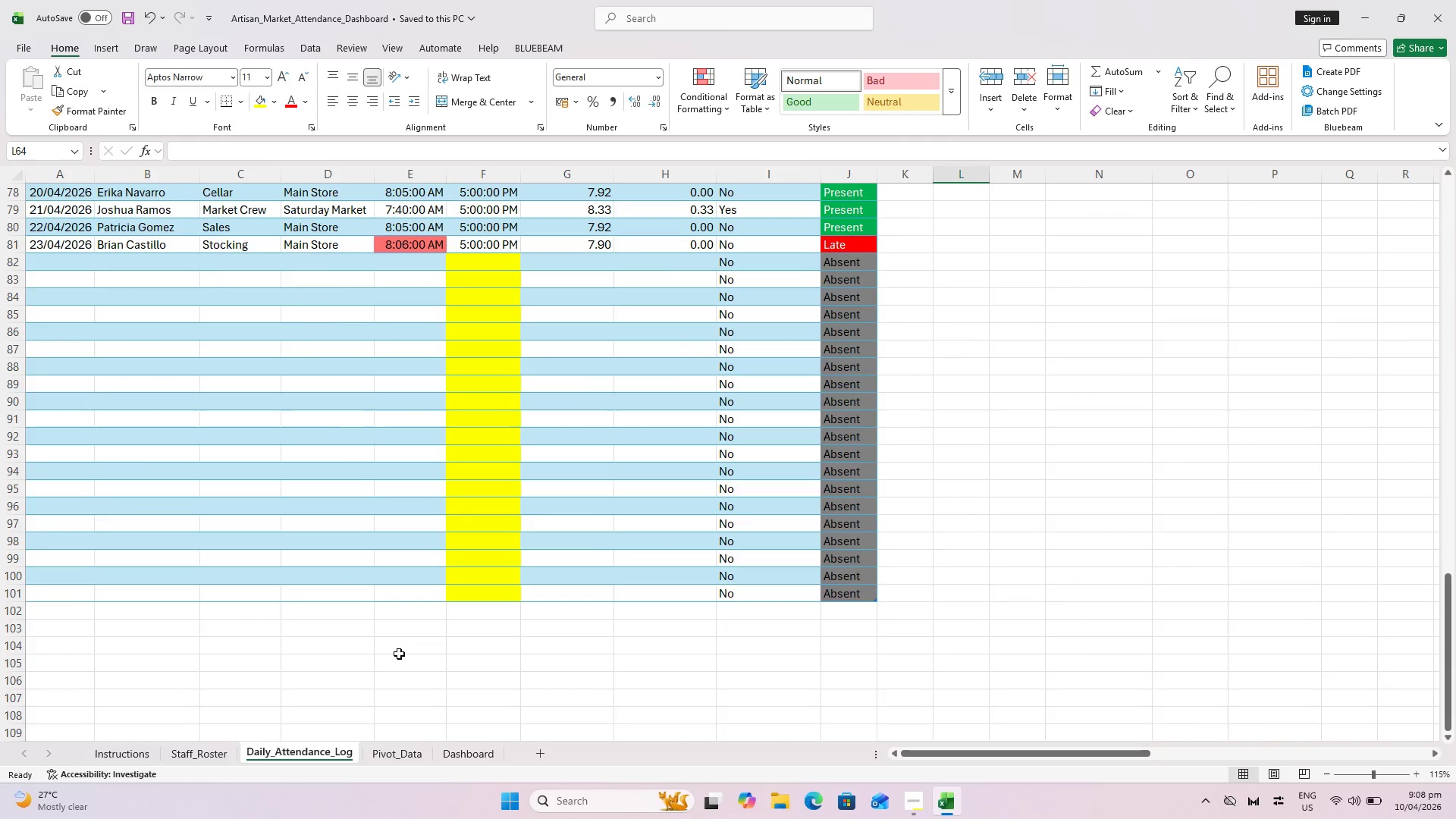 
scroll: coordinate [409, 643], scroll_direction: up, amount: 9.0
 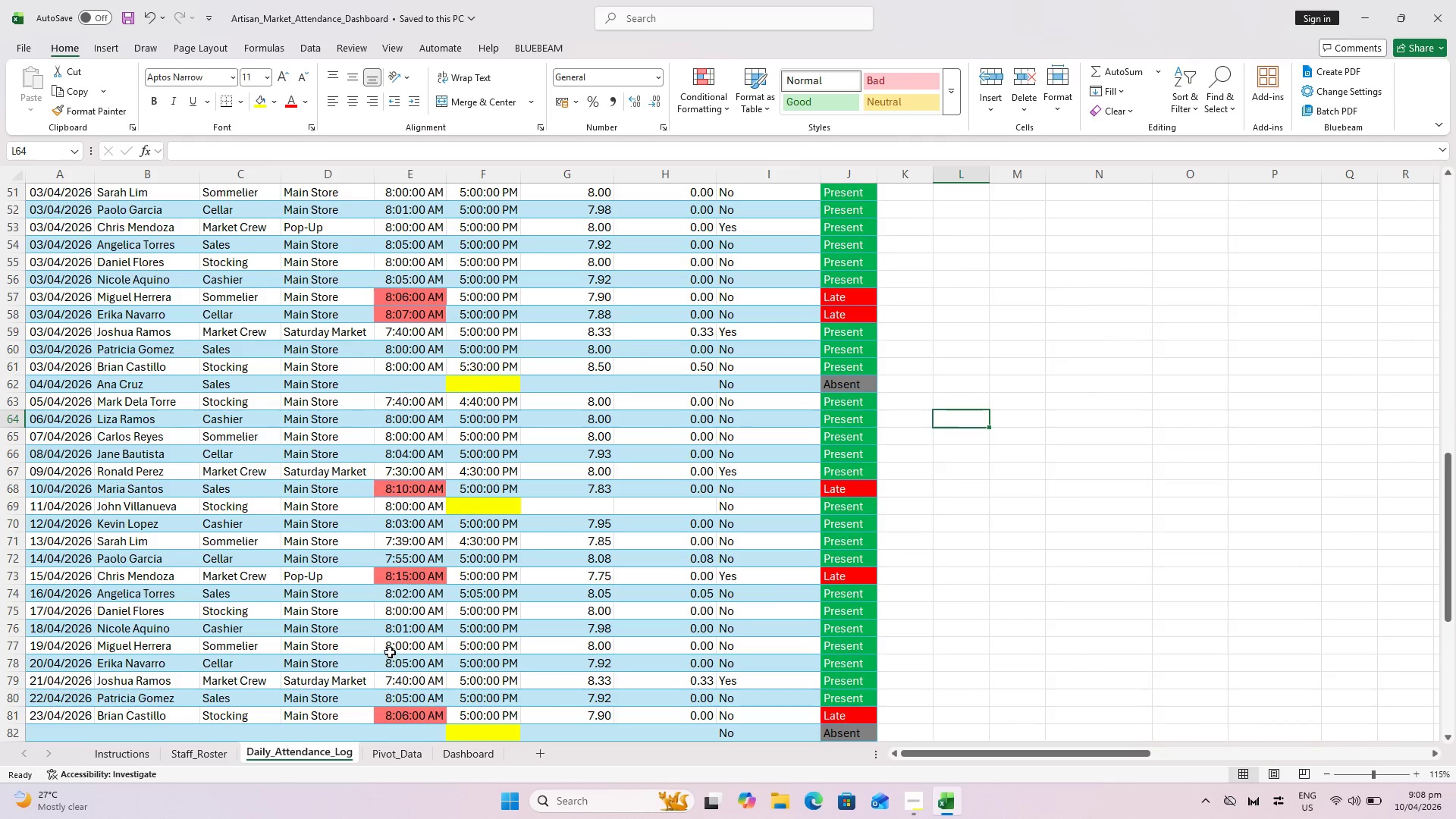 
scroll: coordinate [424, 598], scroll_direction: down, amount: 4.0
 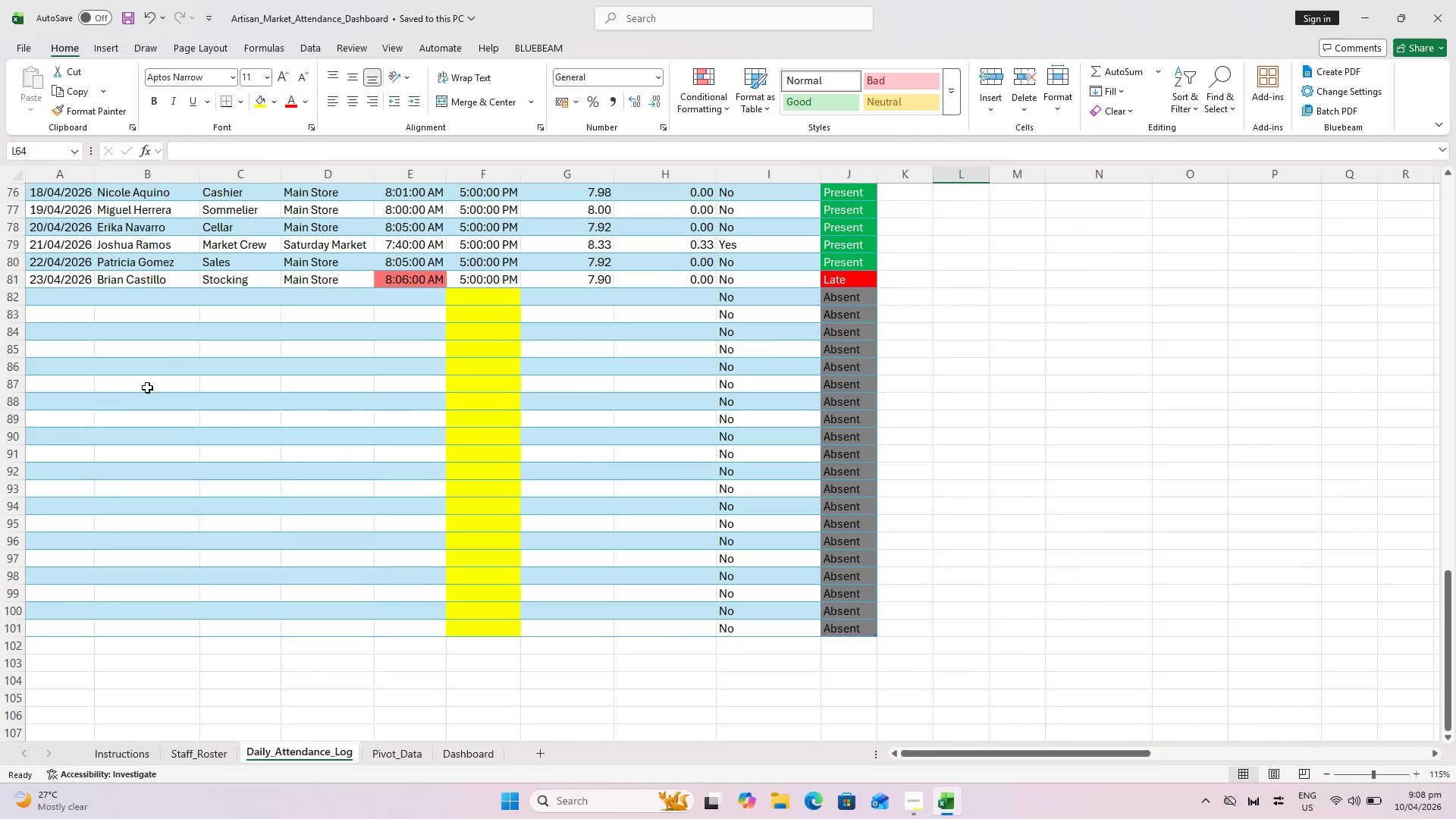 
left_click([58, 325])
 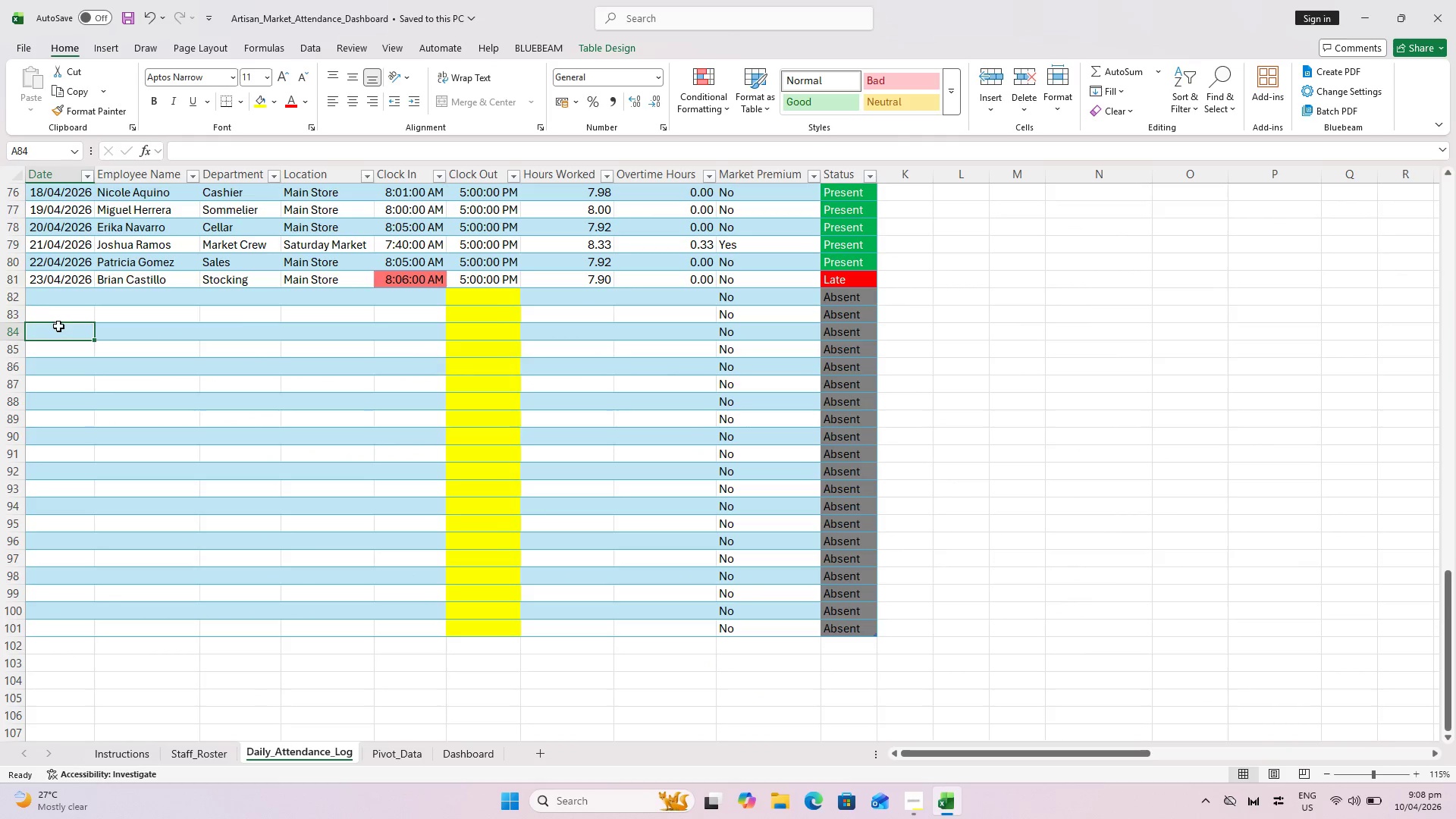 
scroll: coordinate [78, 316], scroll_direction: up, amount: 8.0
 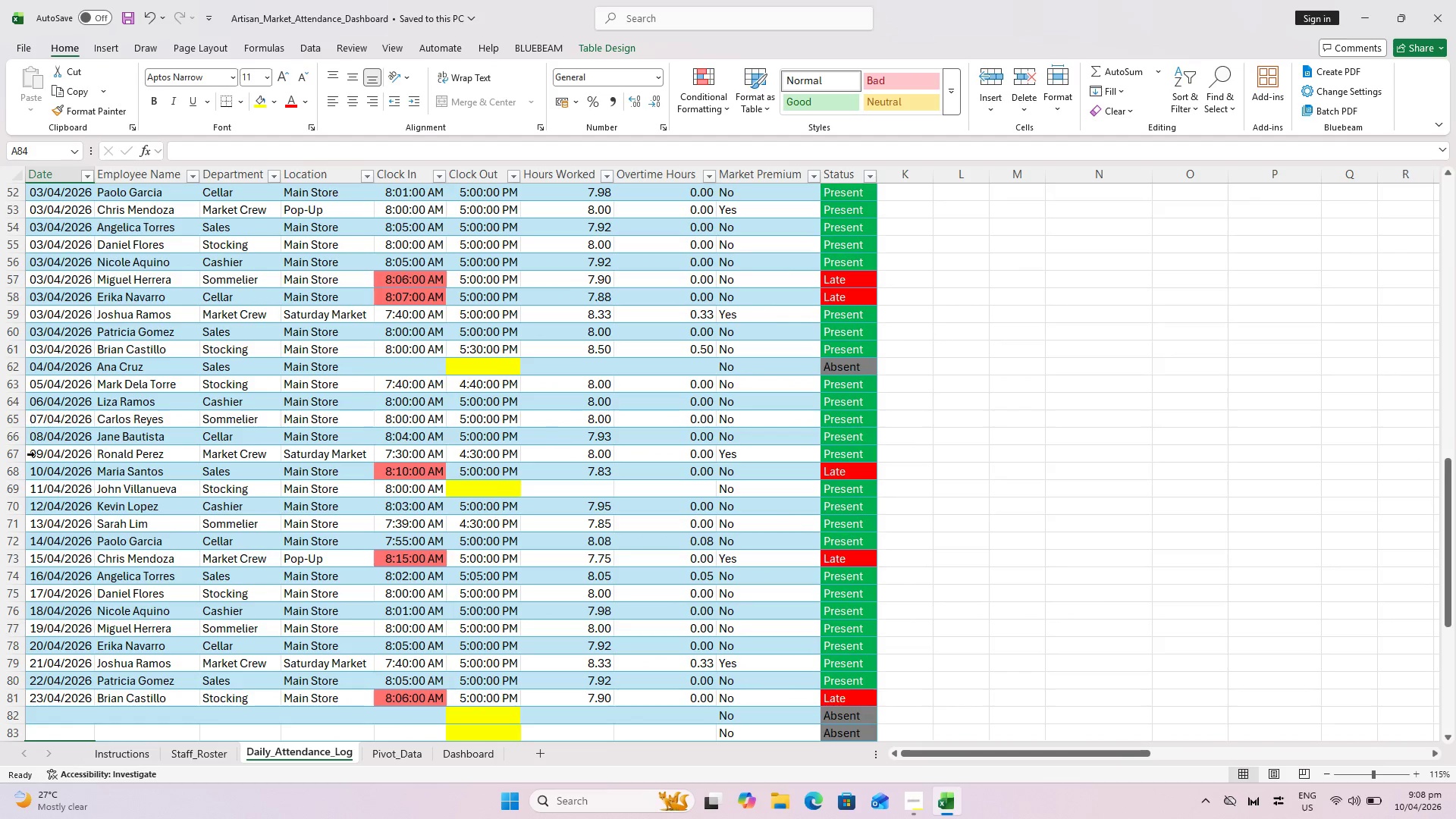 
scroll: coordinate [62, 512], scroll_direction: down, amount: 5.0
 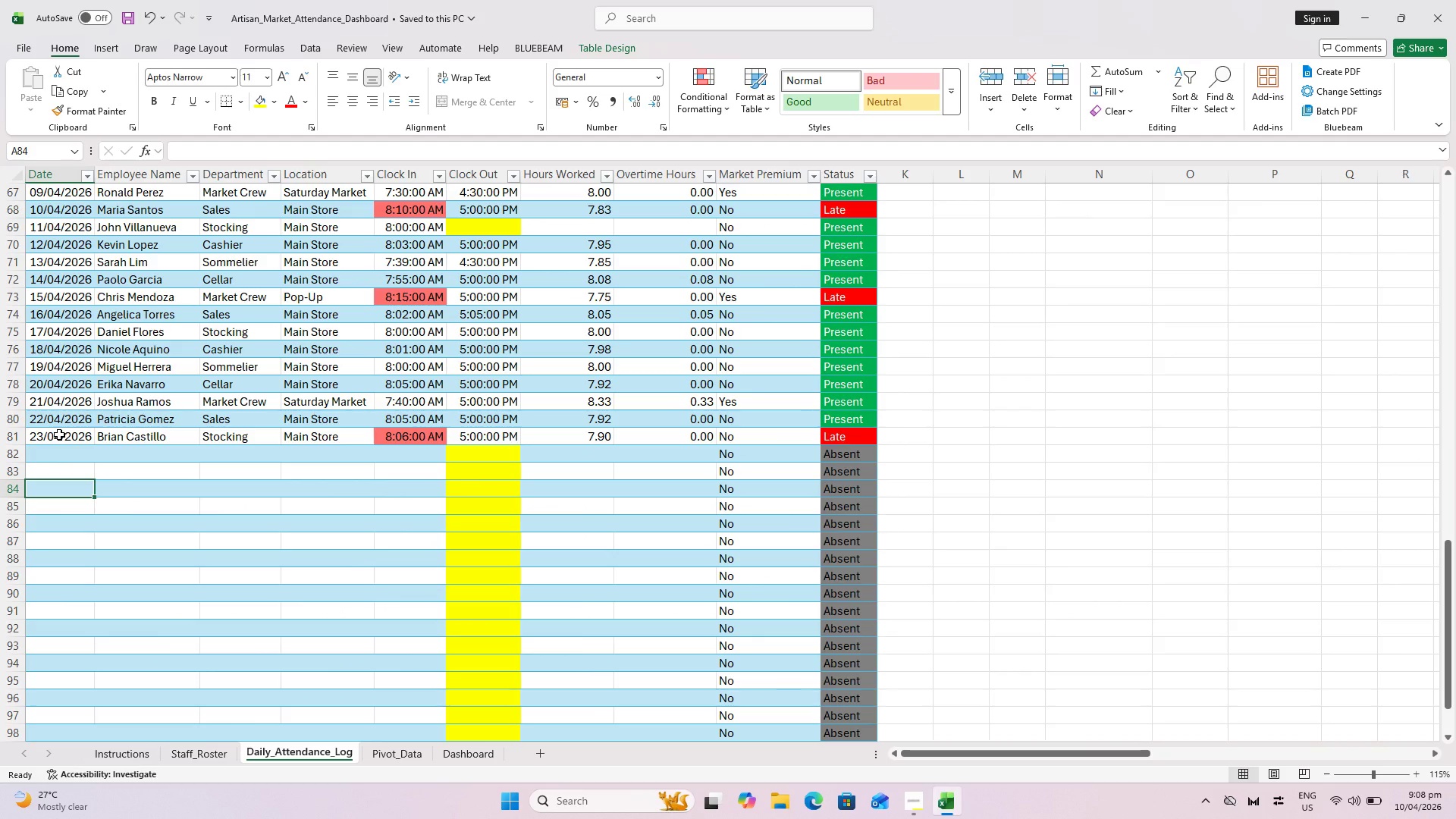 
scroll: coordinate [50, 393], scroll_direction: up, amount: 4.0
 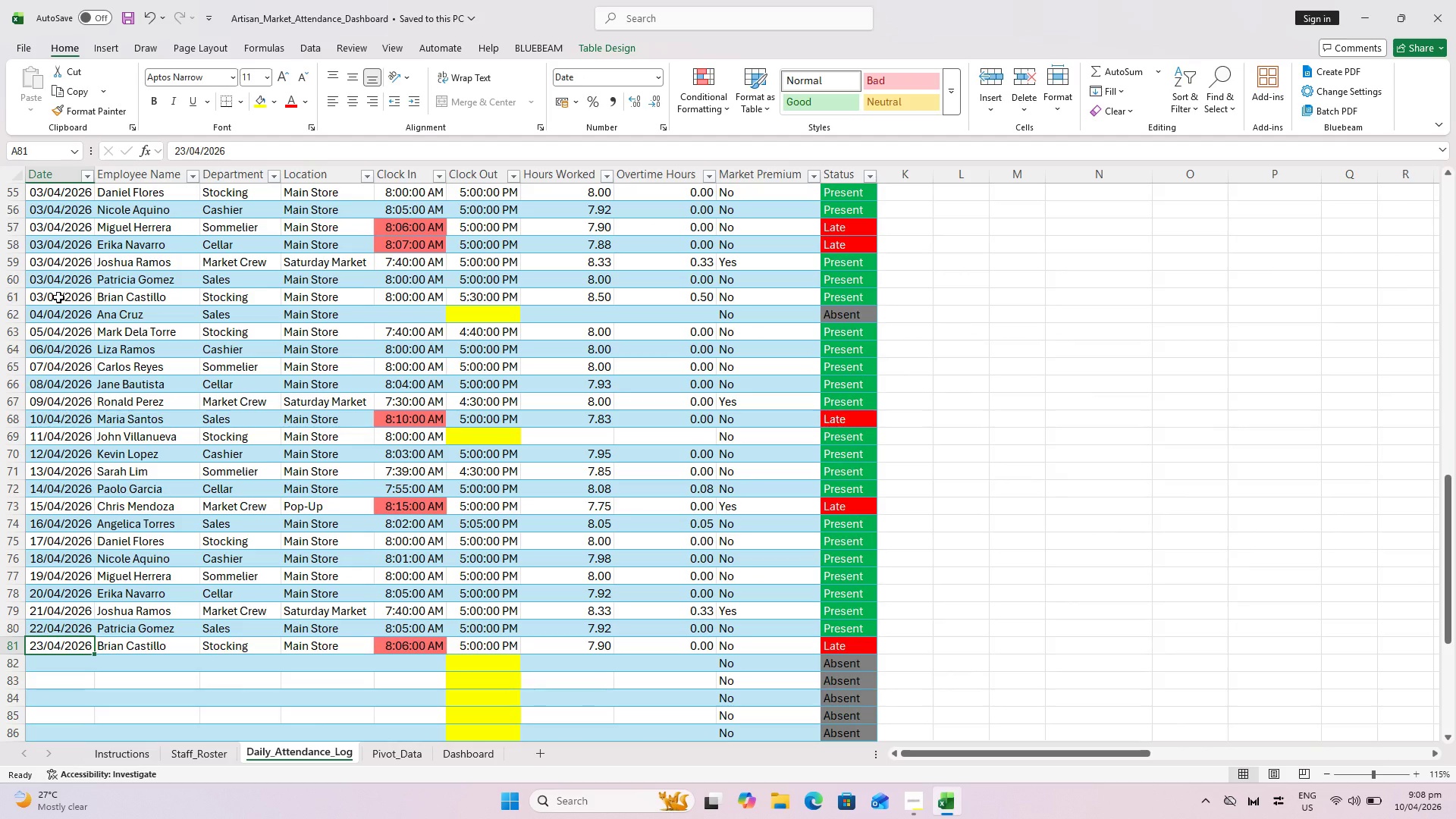 
left_click([60, 315])
 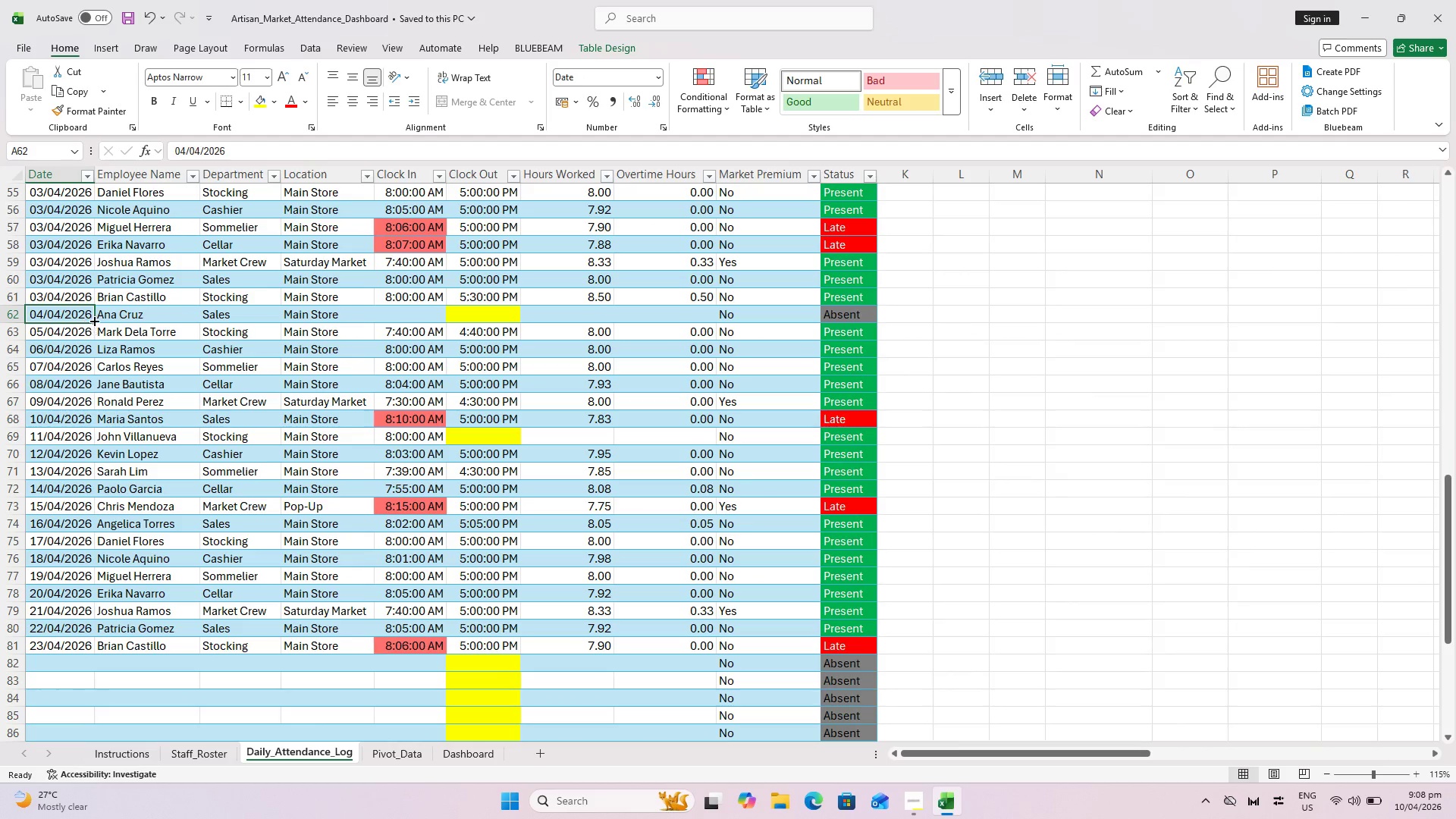 
hold_key(key=ControlLeft, duration=1.5)
left_click_drag(start_coordinate=[93, 320], to_coordinate=[85, 642])
 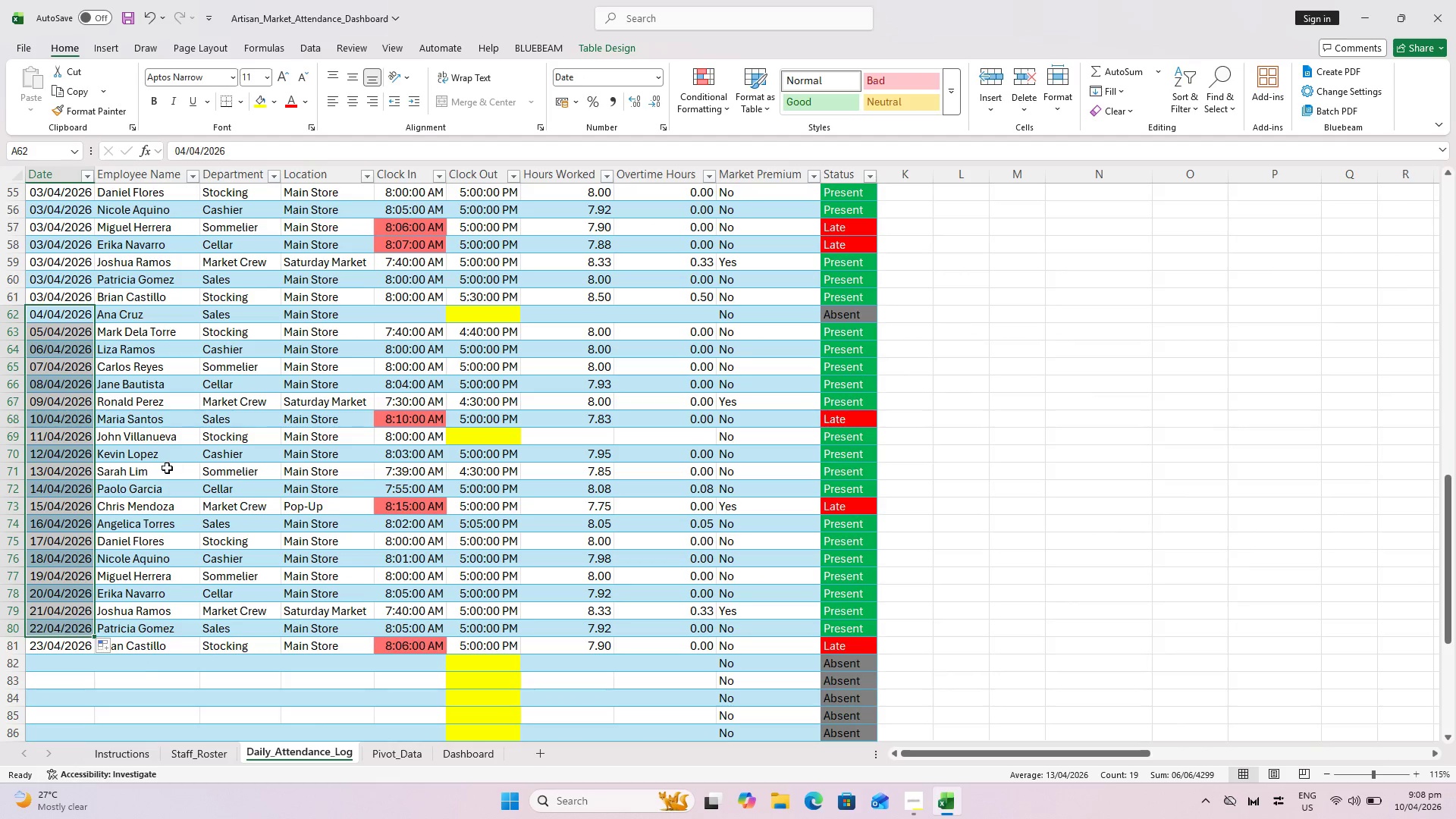 
hold_key(key=ControlLeft, duration=1.12)
 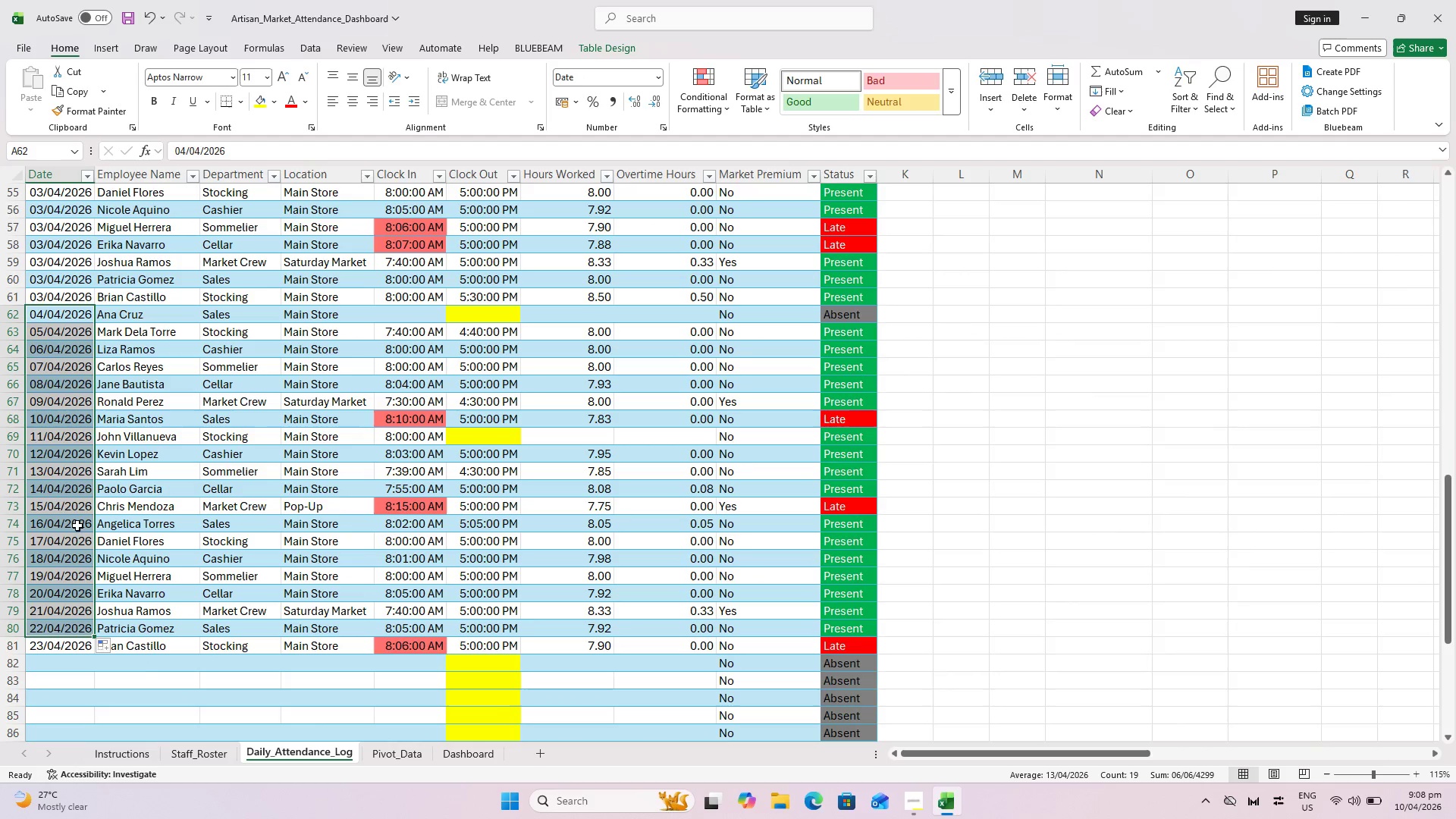 
left_click([59, 318])
 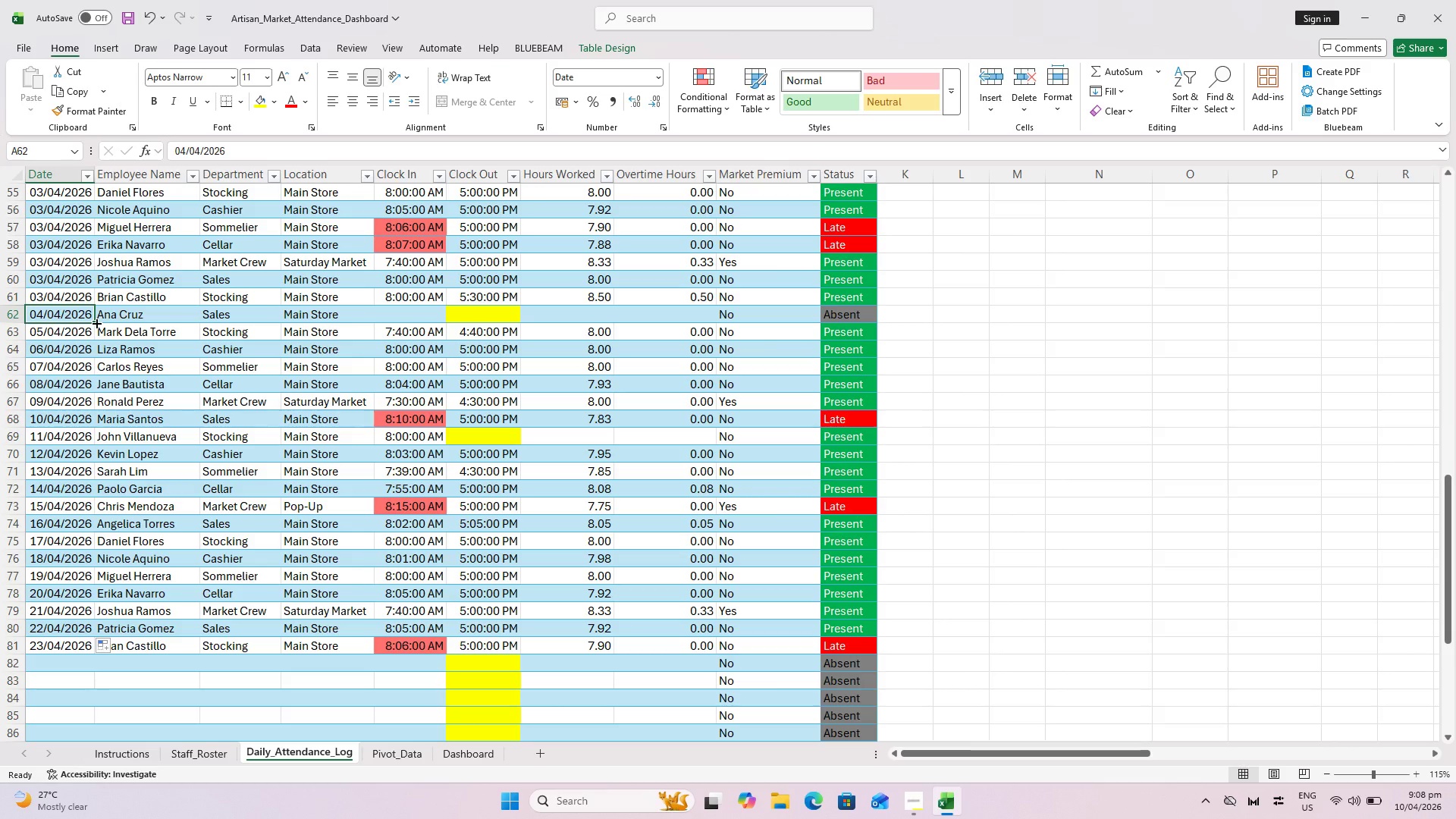 
hold_key(key=ControlLeft, duration=1.53)
left_click_drag(start_coordinate=[96, 322], to_coordinate=[100, 649])
 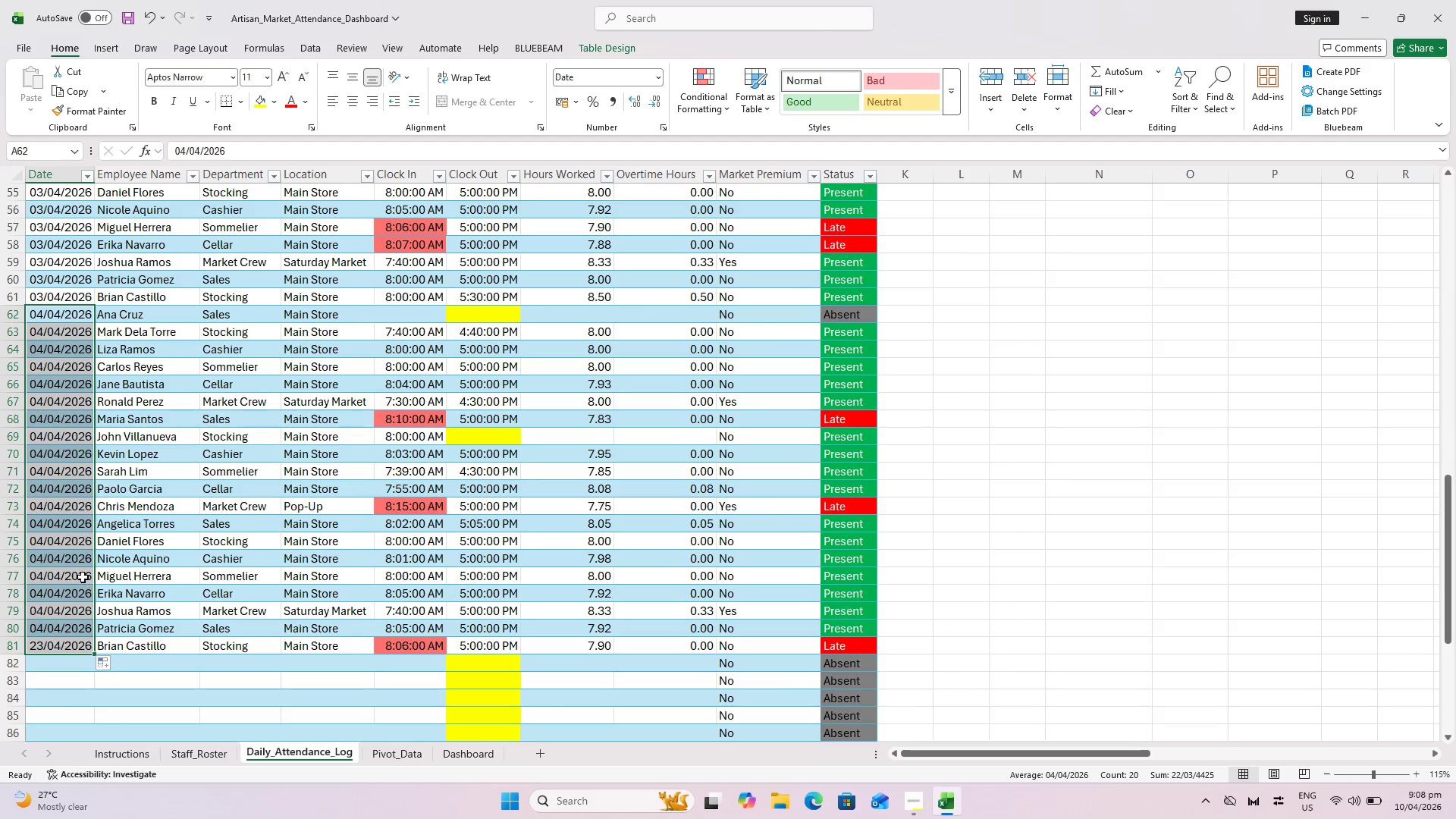 
hold_key(key=ControlLeft, duration=0.66)
 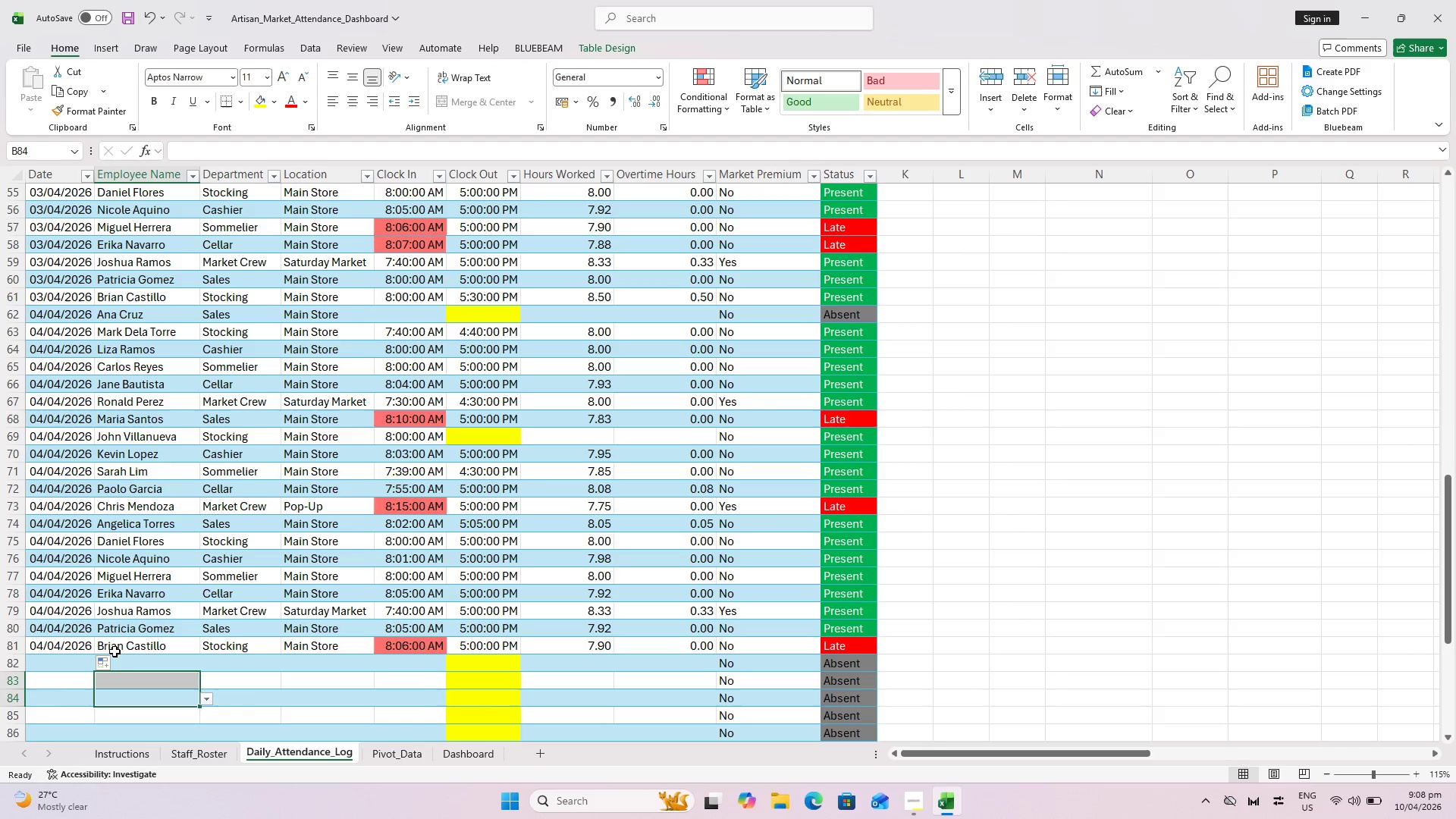 
left_click([79, 639])
 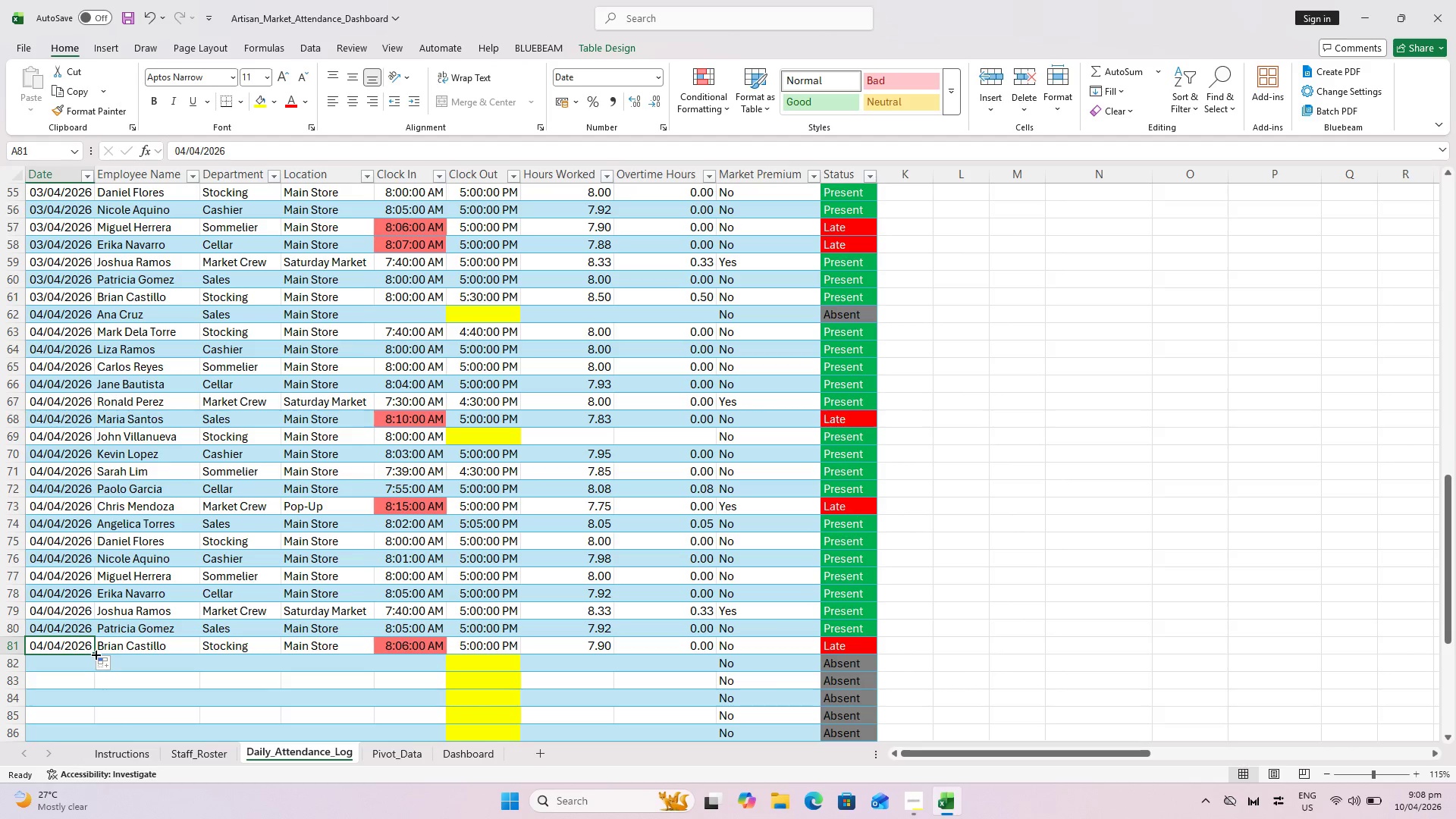 
left_click_drag(start_coordinate=[95, 654], to_coordinate=[93, 671])
 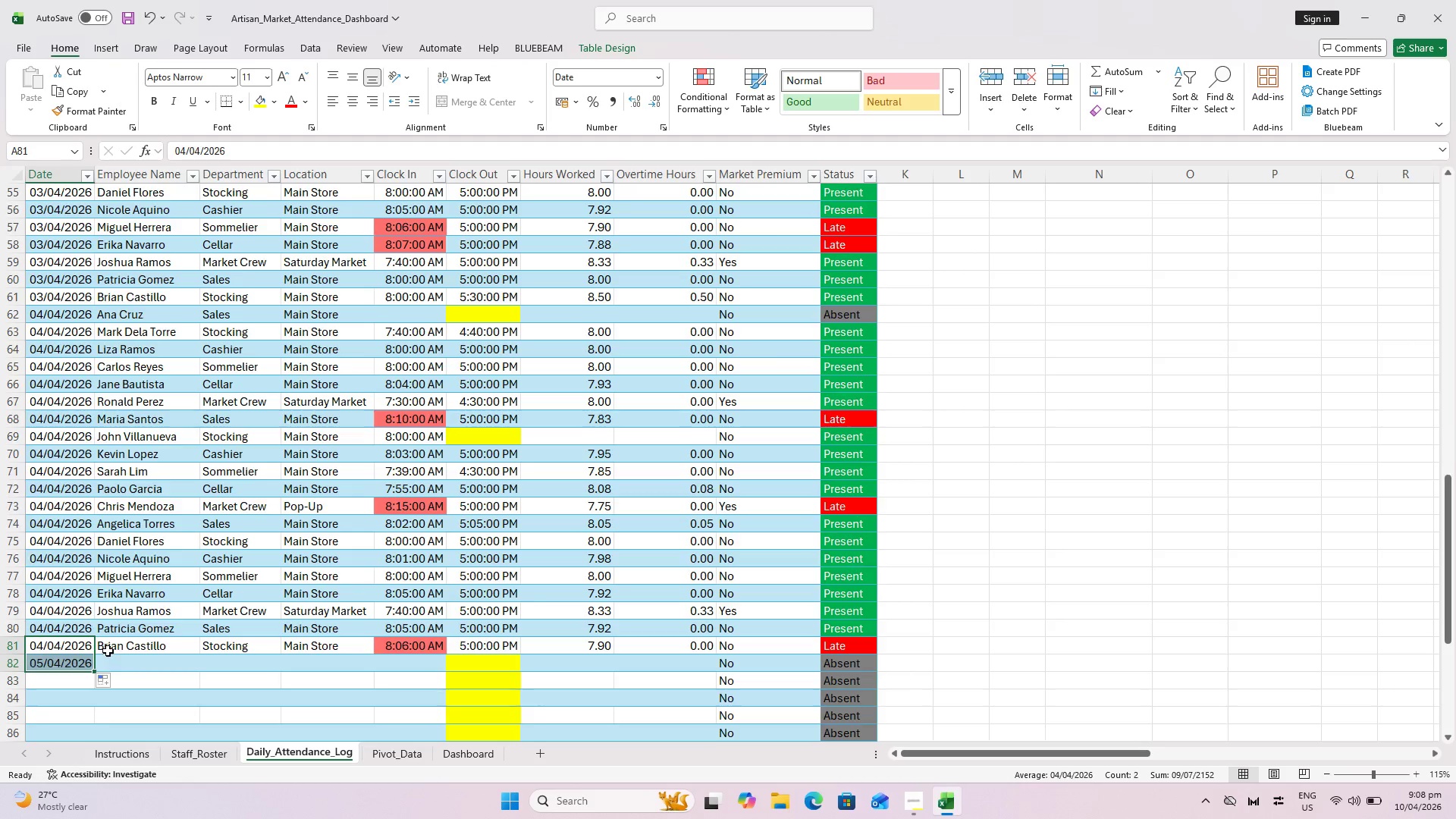 
scroll: coordinate [64, 610], scroll_direction: down, amount: 4.0
 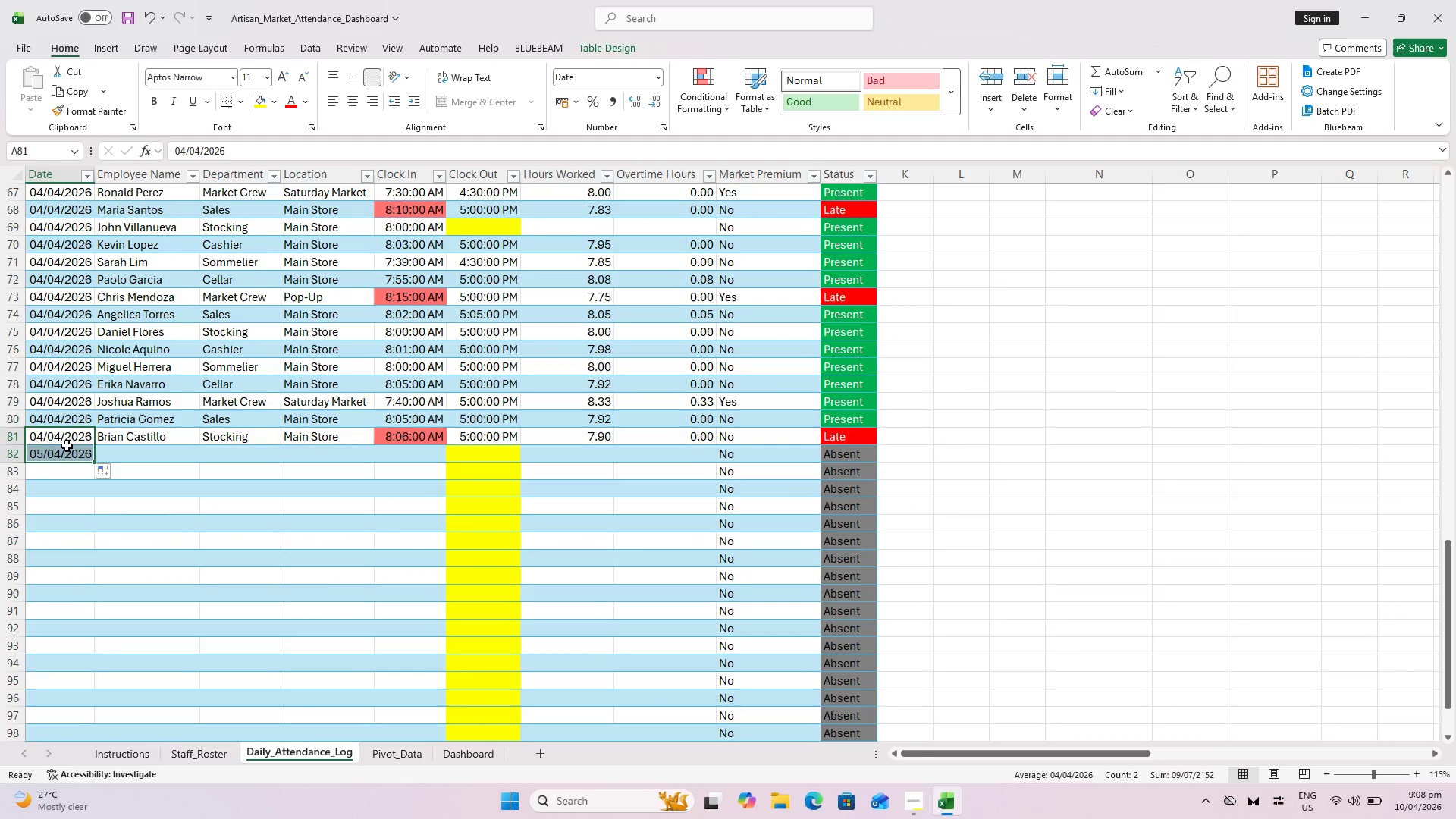 
left_click([64, 457])
 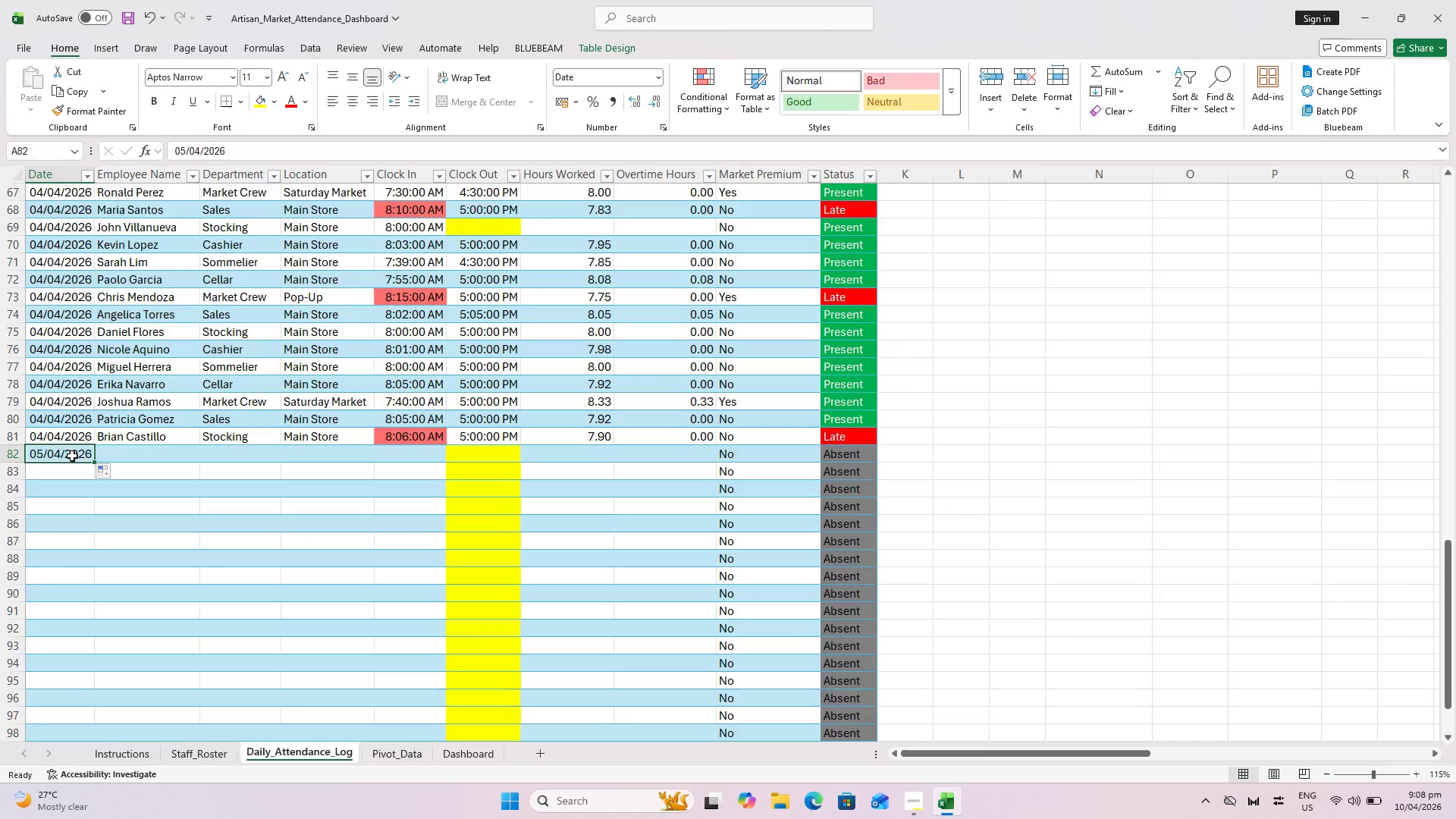 
scroll: coordinate [72, 458], scroll_direction: down, amount: 4.0
 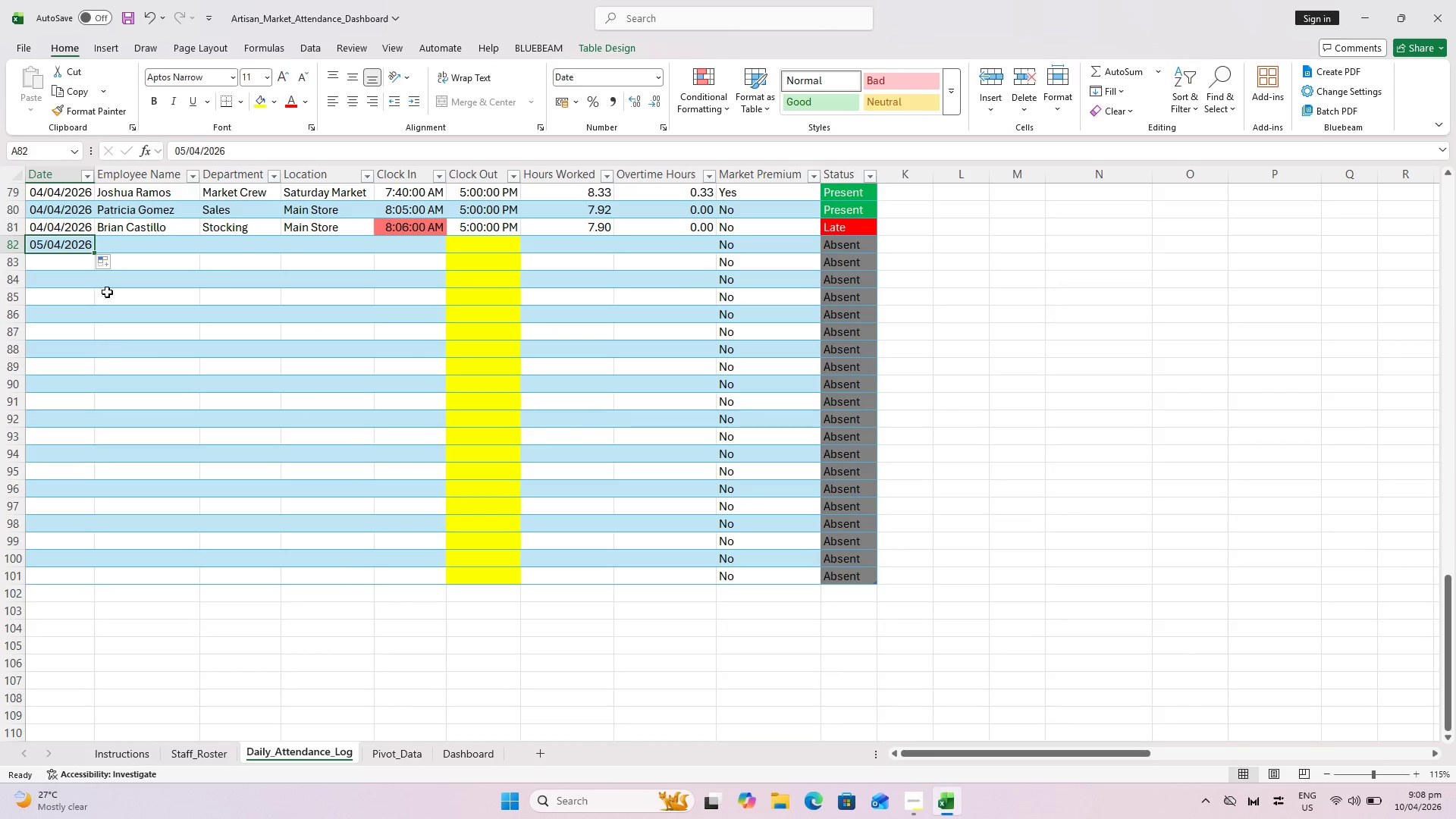 
hold_key(key=ControlLeft, duration=1.51)
left_click_drag(start_coordinate=[94, 253], to_coordinate=[78, 580])
 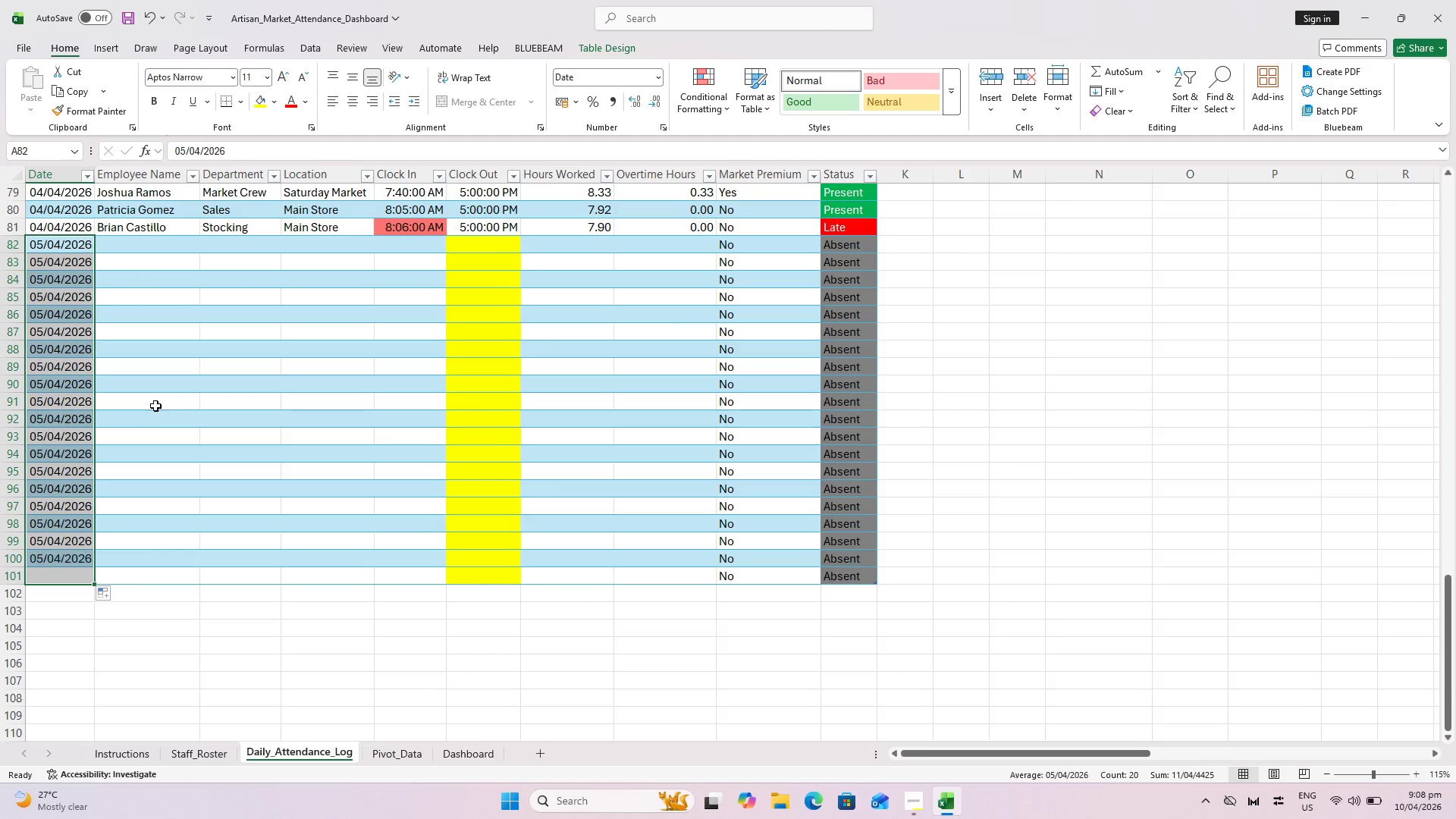 
hold_key(key=ControlLeft, duration=1.5)
 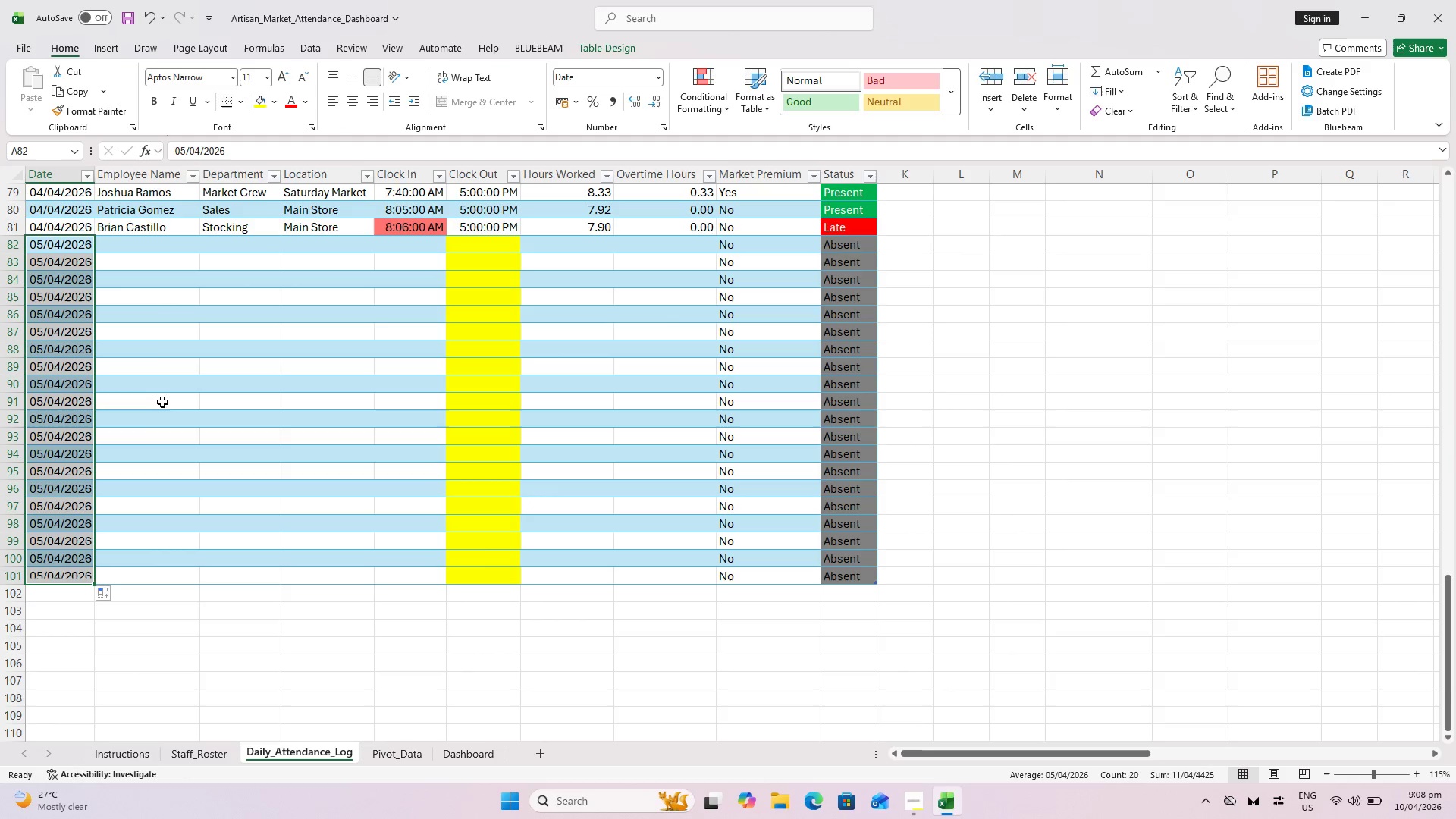 
hold_key(key=ControlLeft, duration=9.02)
left_click([179, 354])
 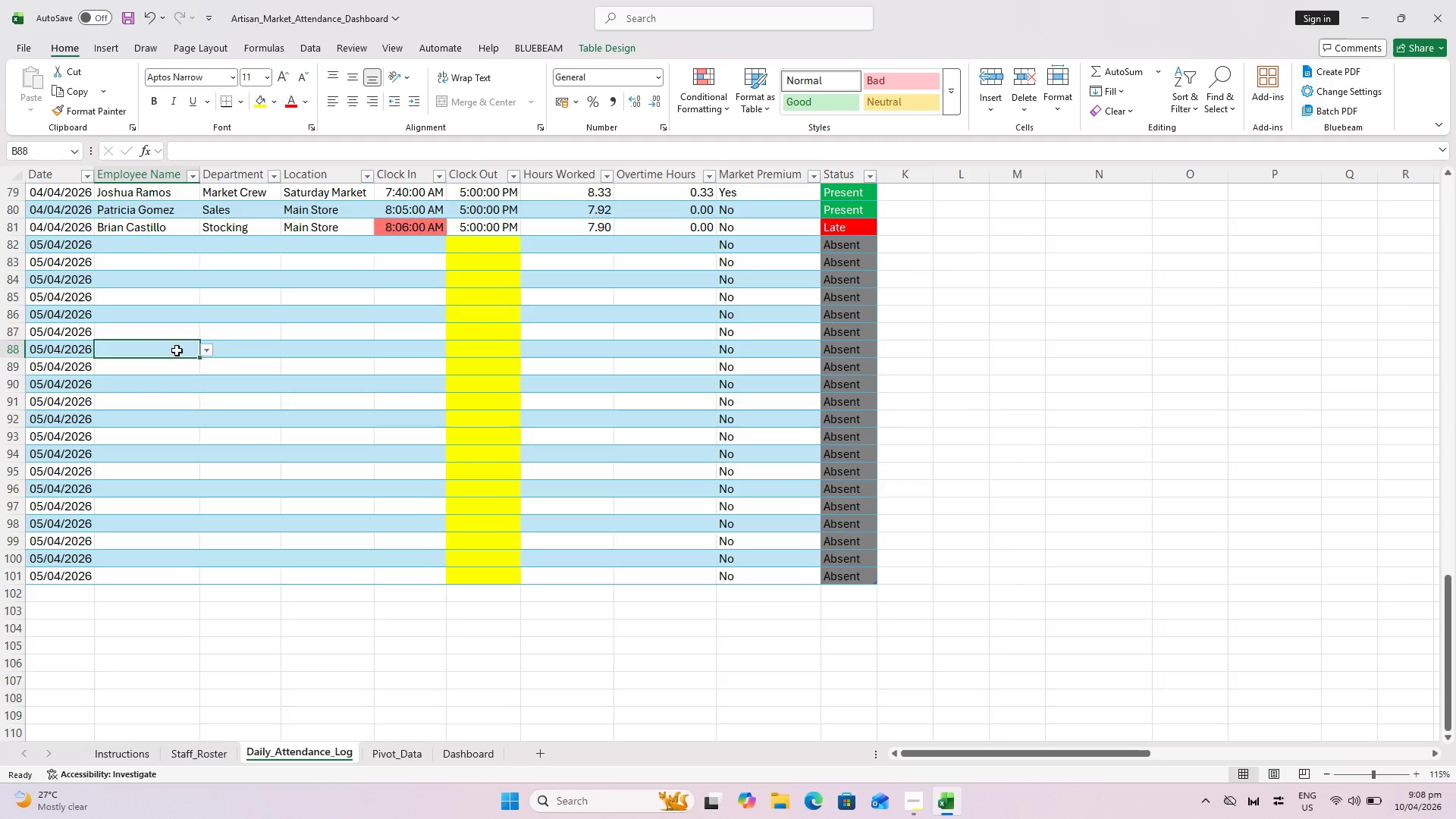 
scroll: coordinate [178, 352], scroll_direction: up, amount: 6.0
 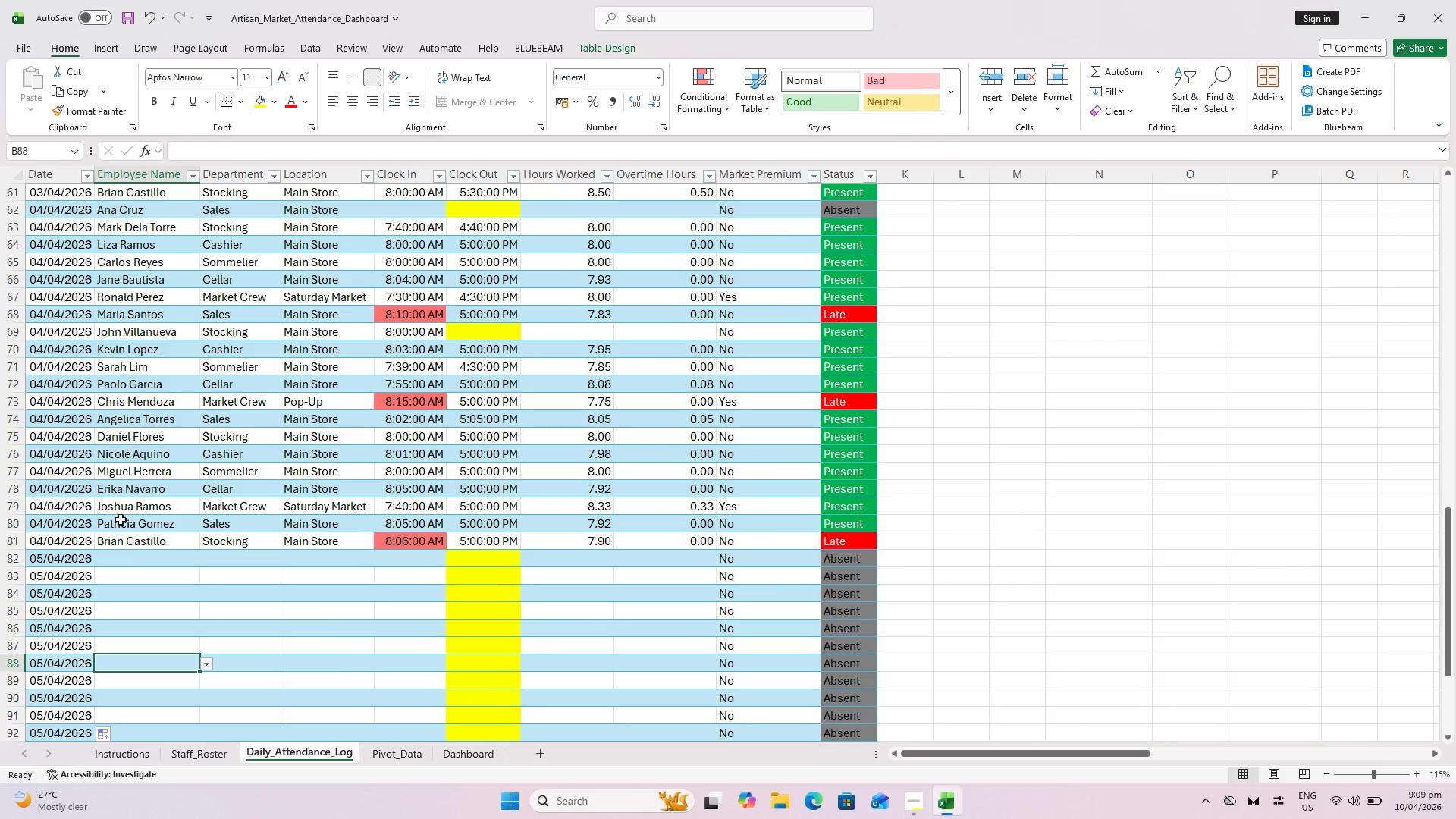 
left_click([143, 538])
 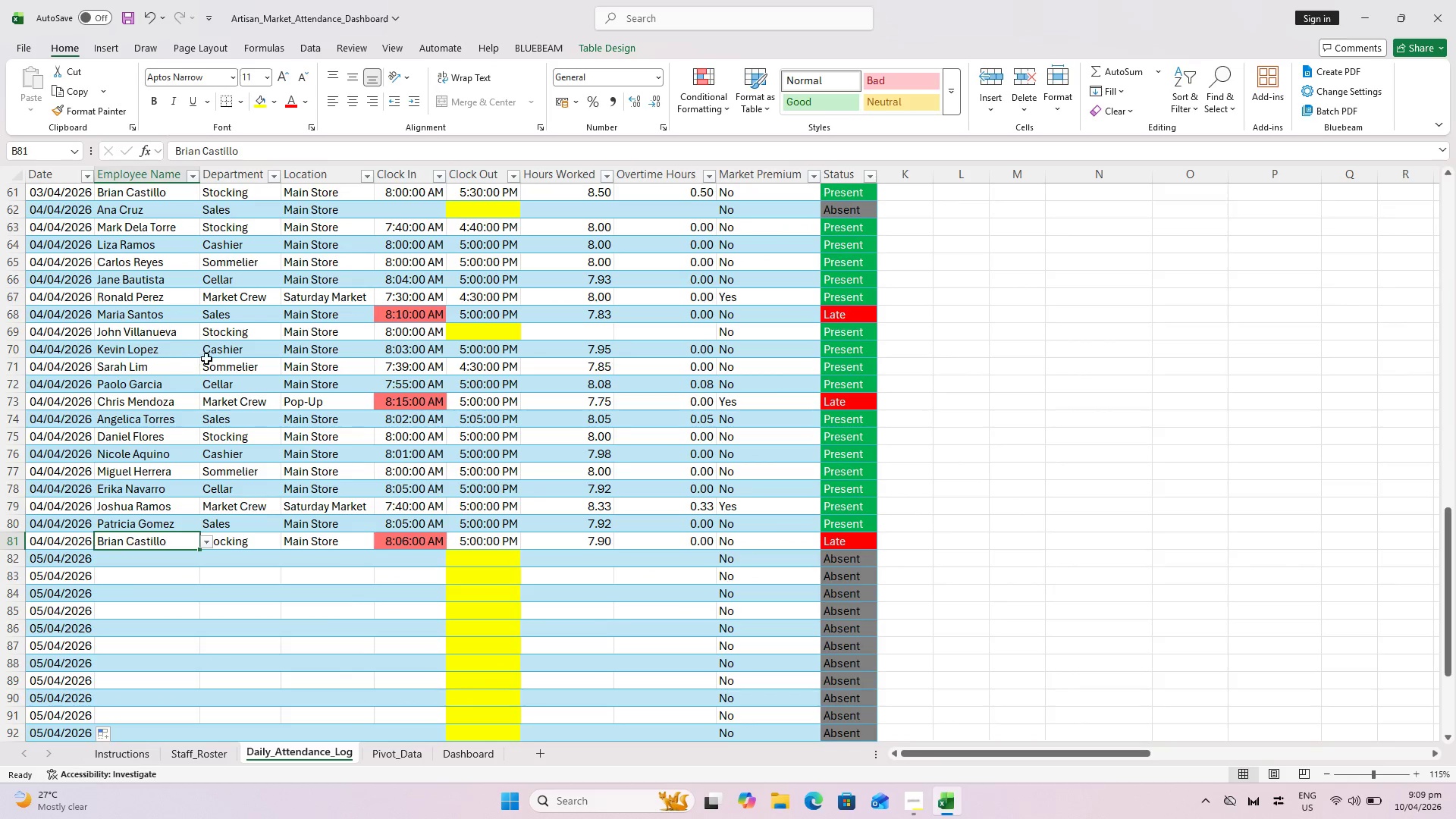 
scroll: coordinate [215, 349], scroll_direction: up, amount: 1.0
 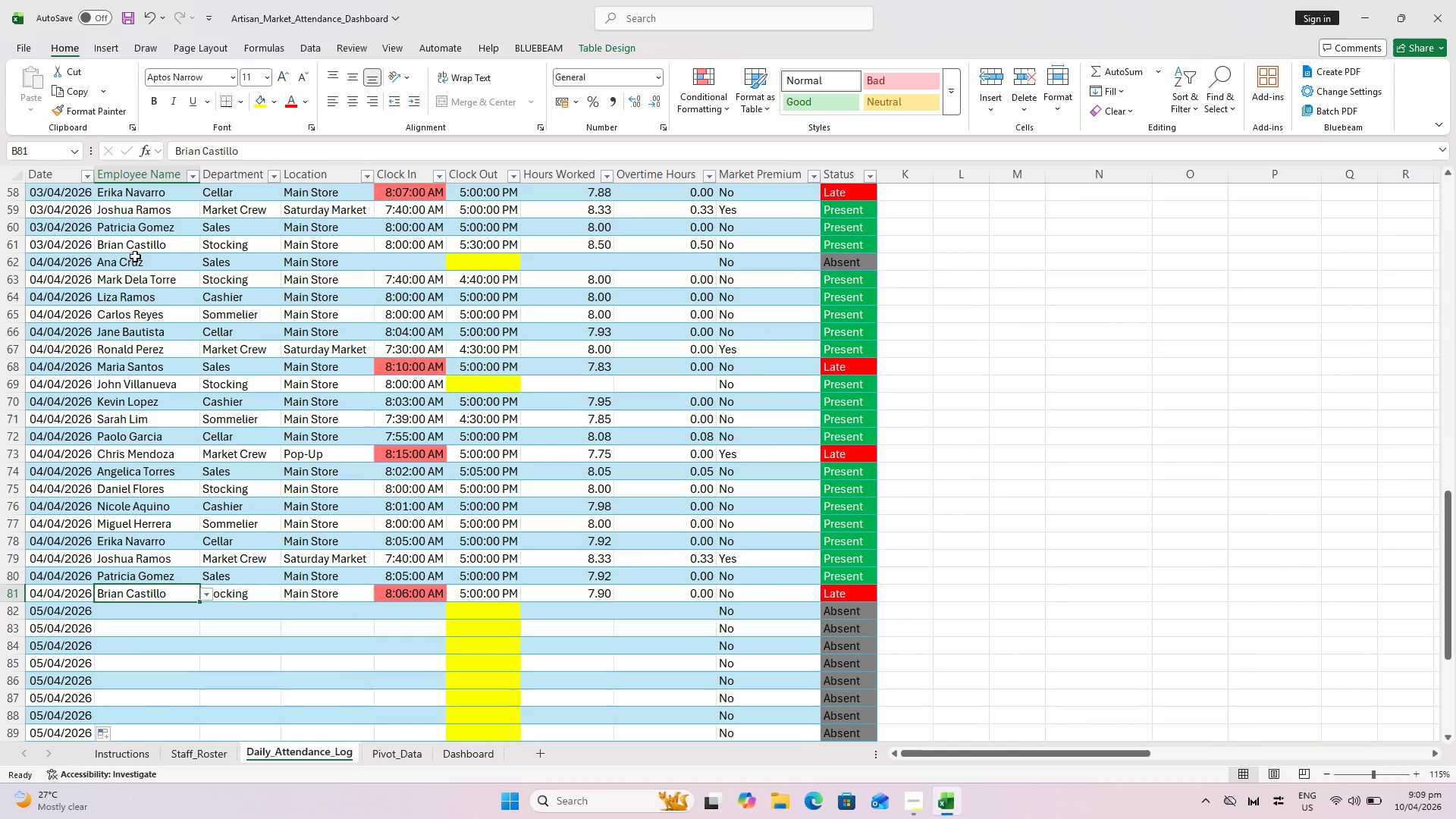 
left_click_drag(start_coordinate=[133, 260], to_coordinate=[336, 599])
 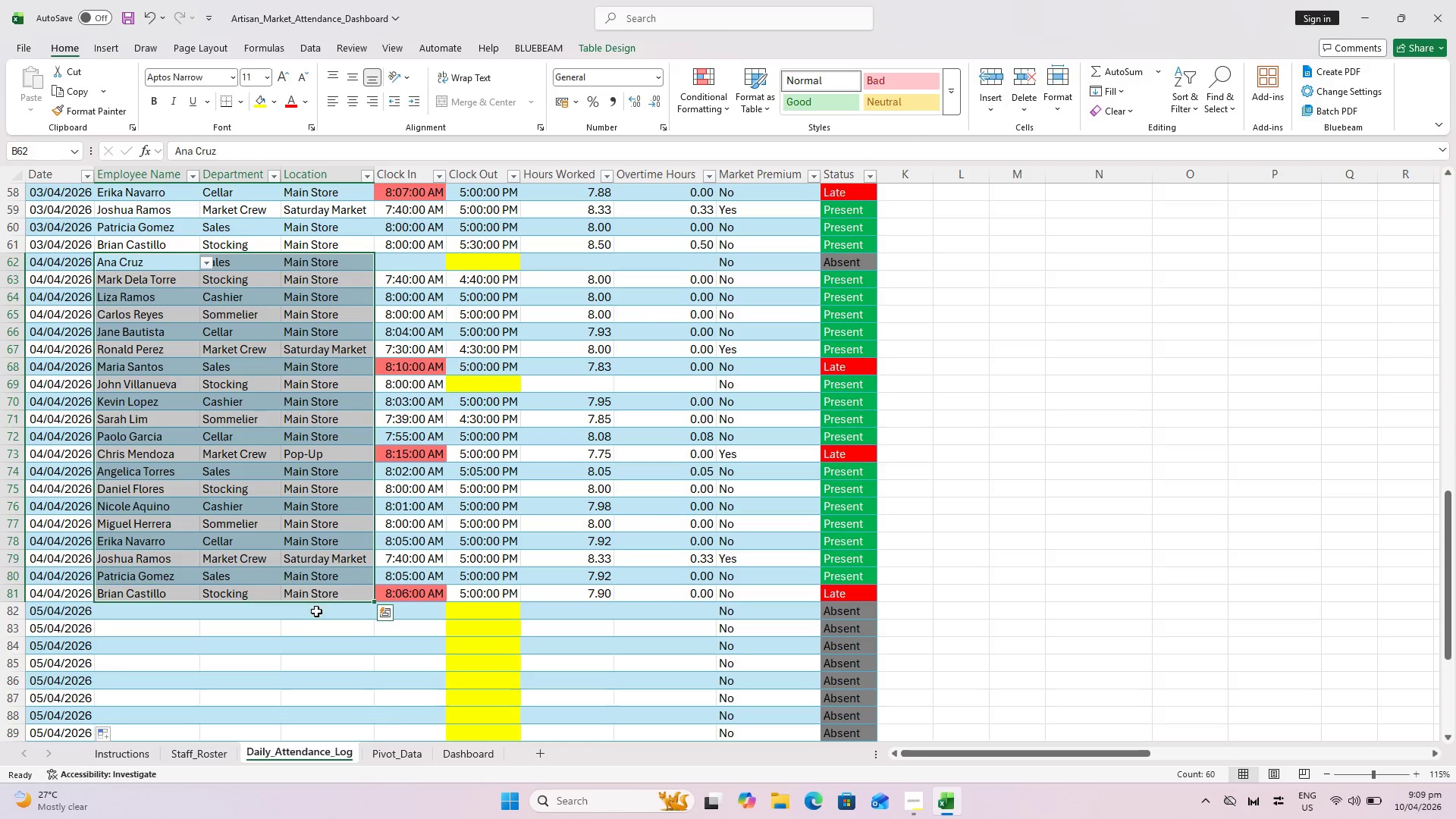 
key(Control+C)
 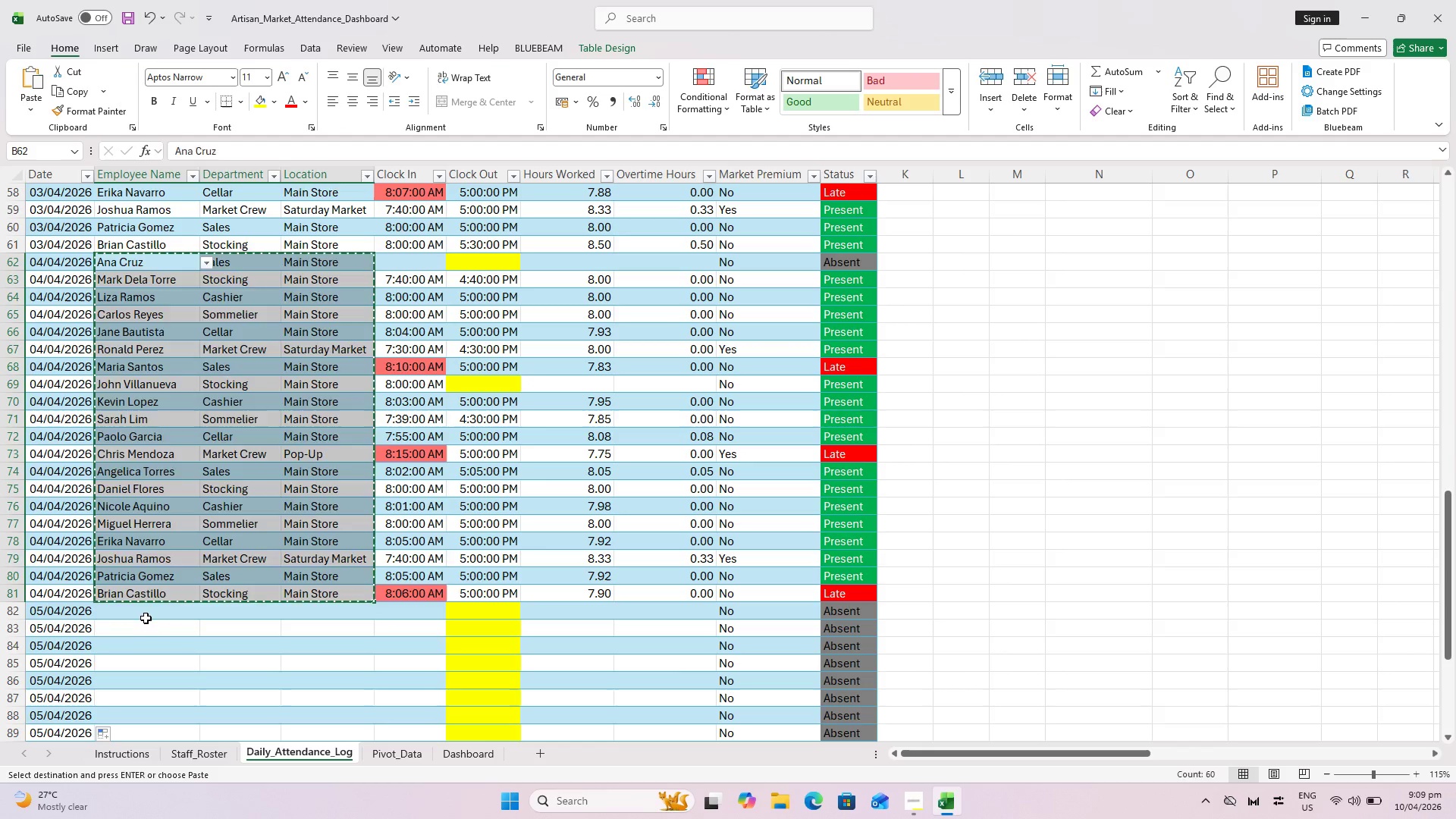 
key(Control+V)
 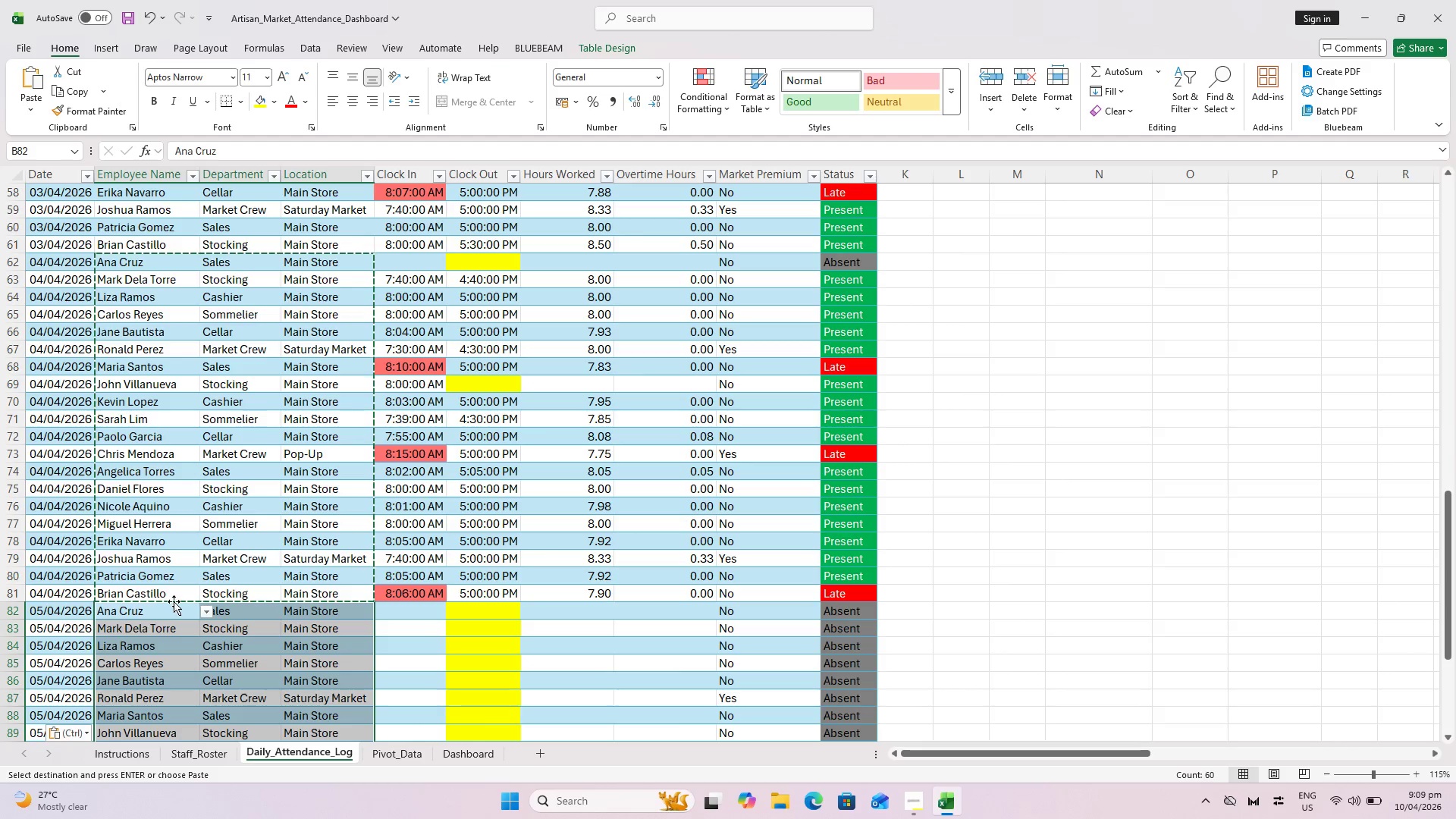 
scroll: coordinate [182, 601], scroll_direction: down, amount: 6.0
 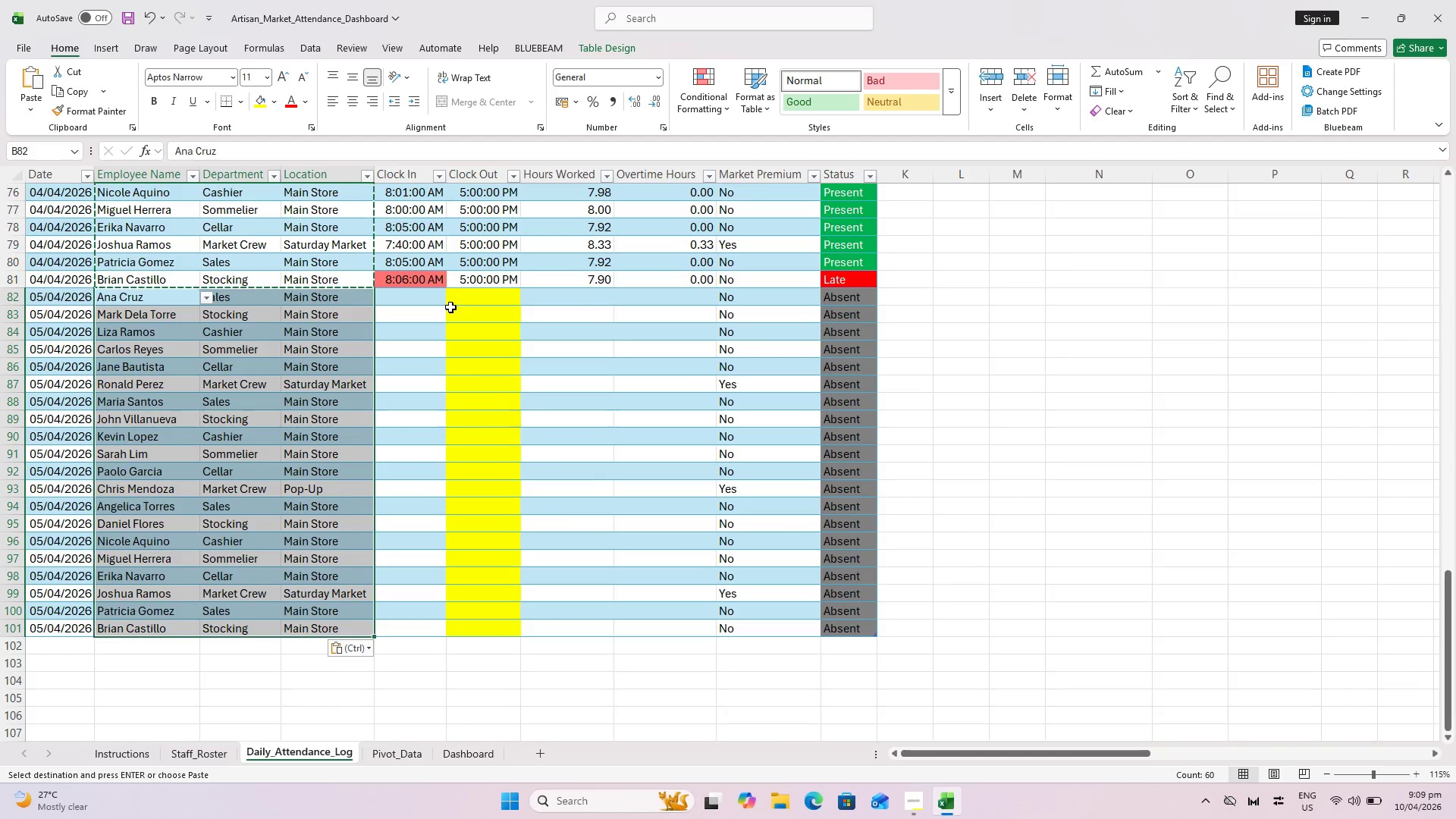 
scroll: coordinate [407, 287], scroll_direction: up, amount: 6.0
 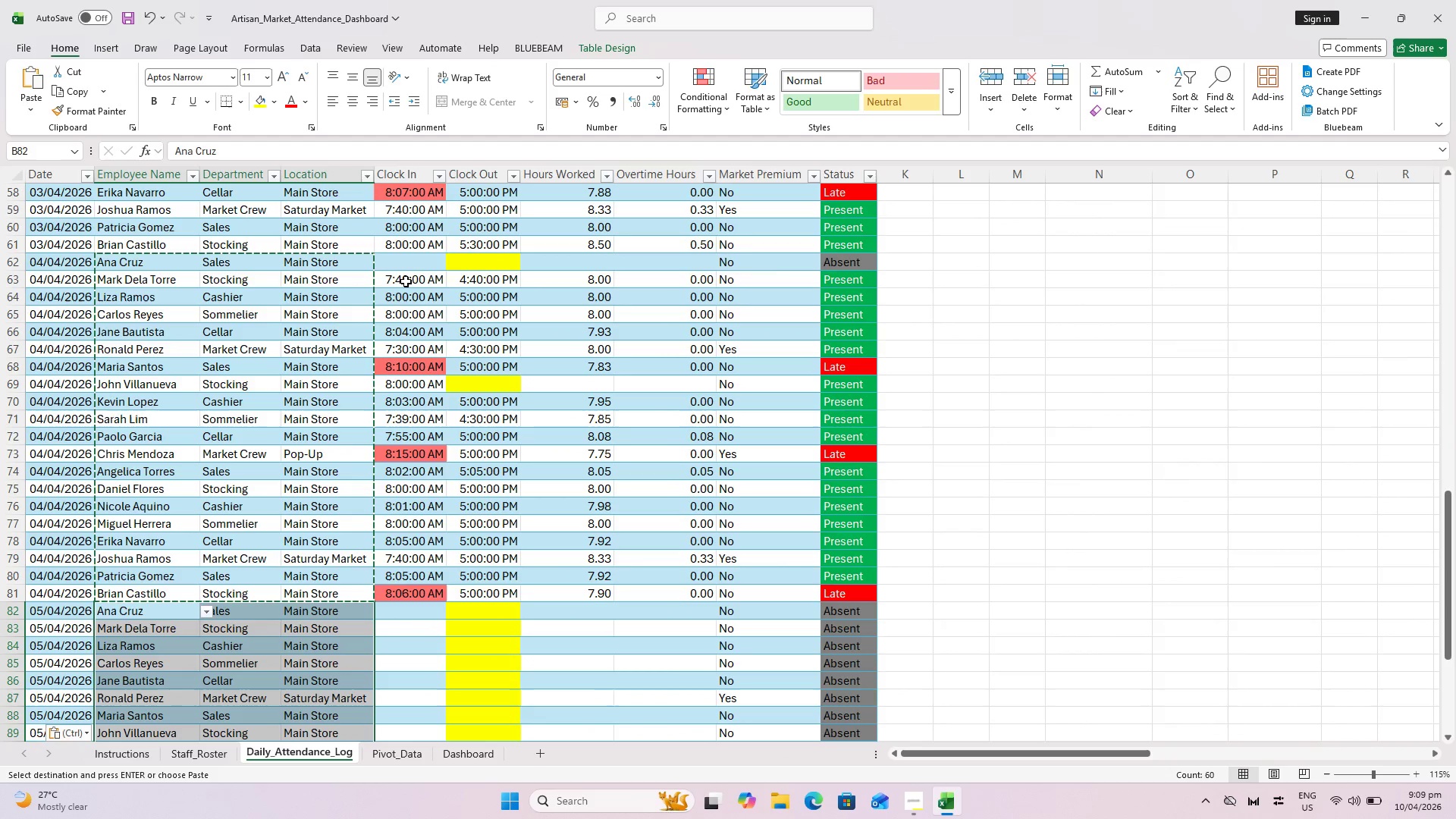 
left_click_drag(start_coordinate=[406, 284], to_coordinate=[495, 585])
 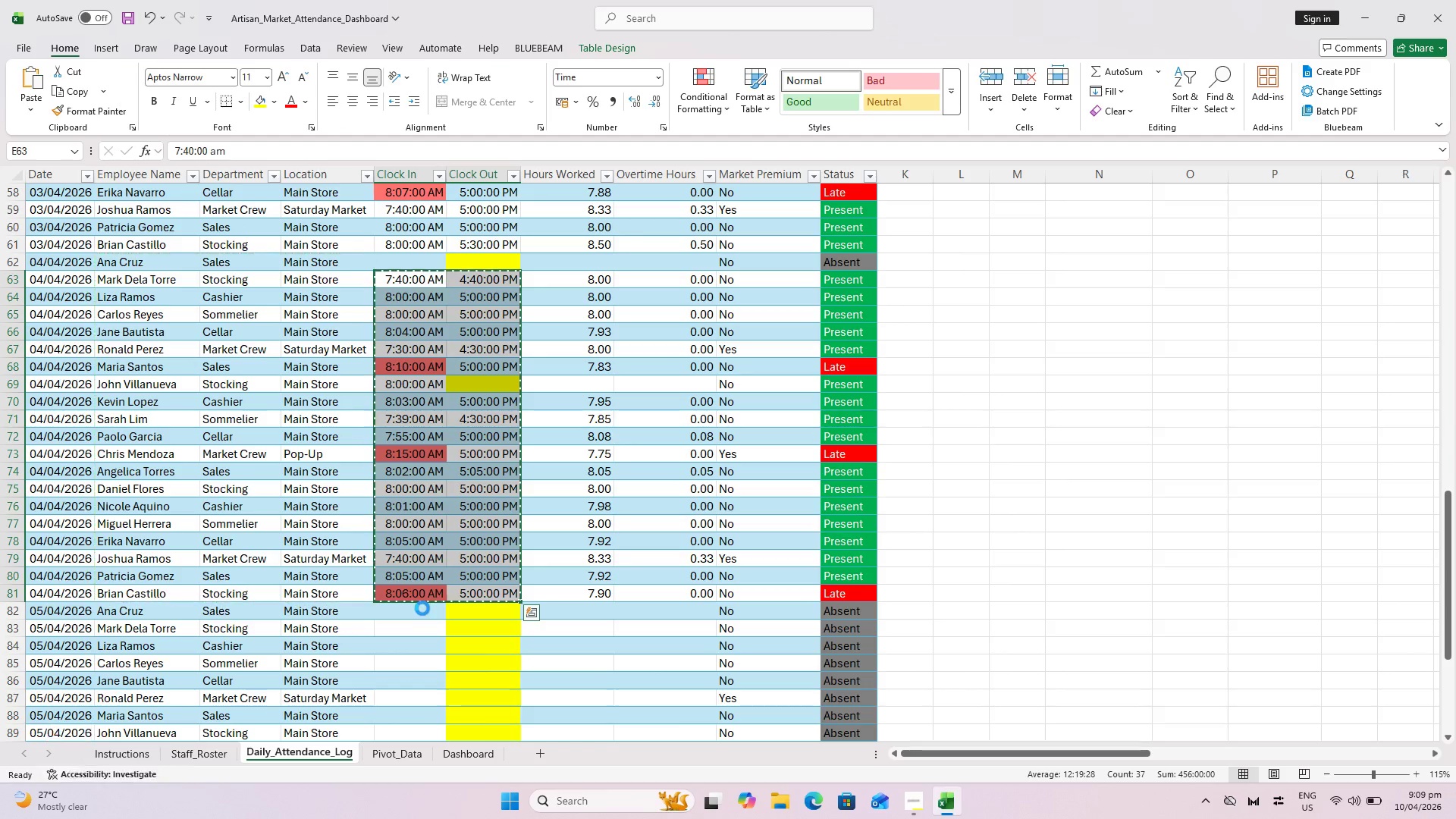 
hold_key(key=ControlLeft, duration=0.62)
 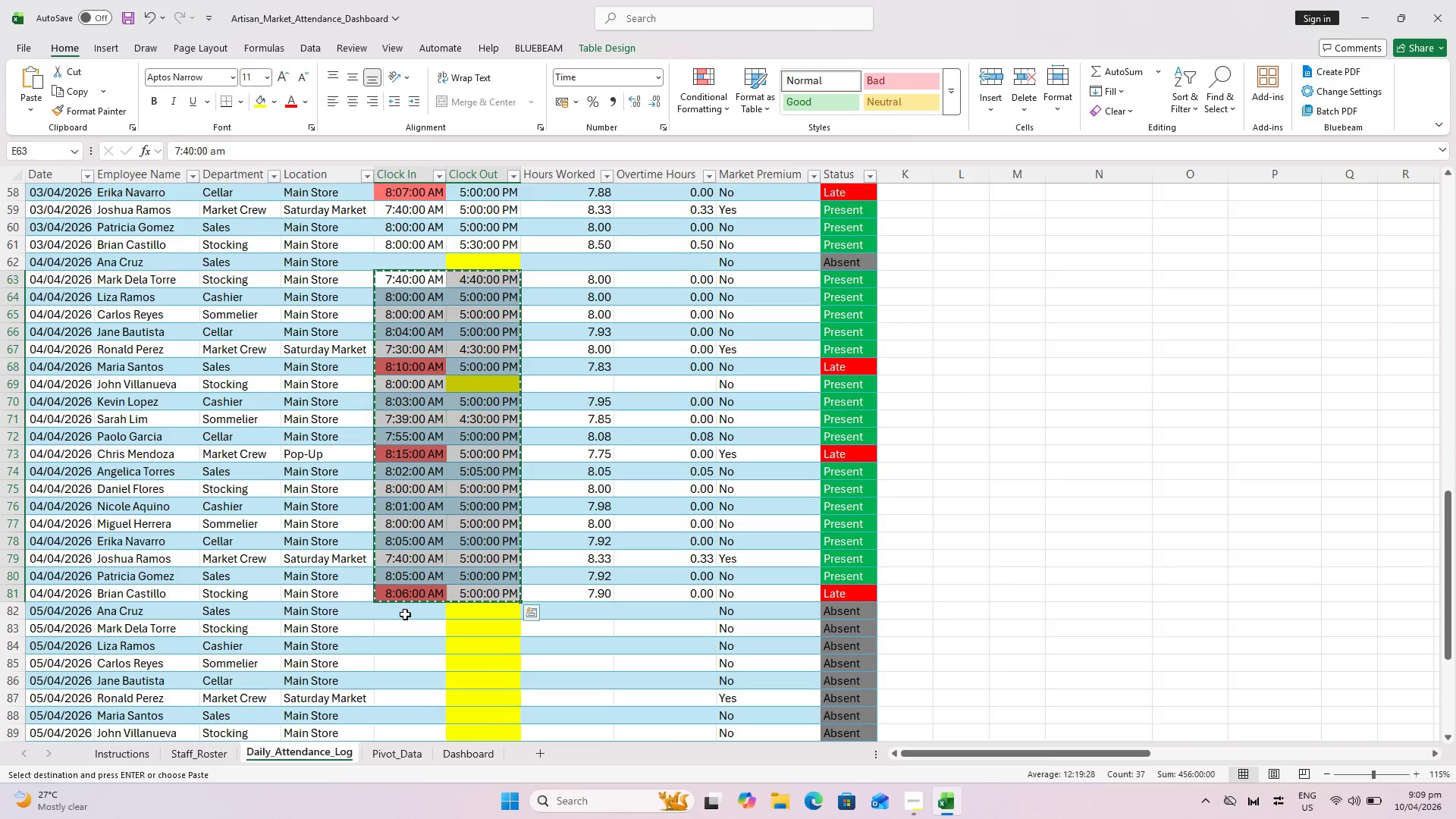 
key(C)
 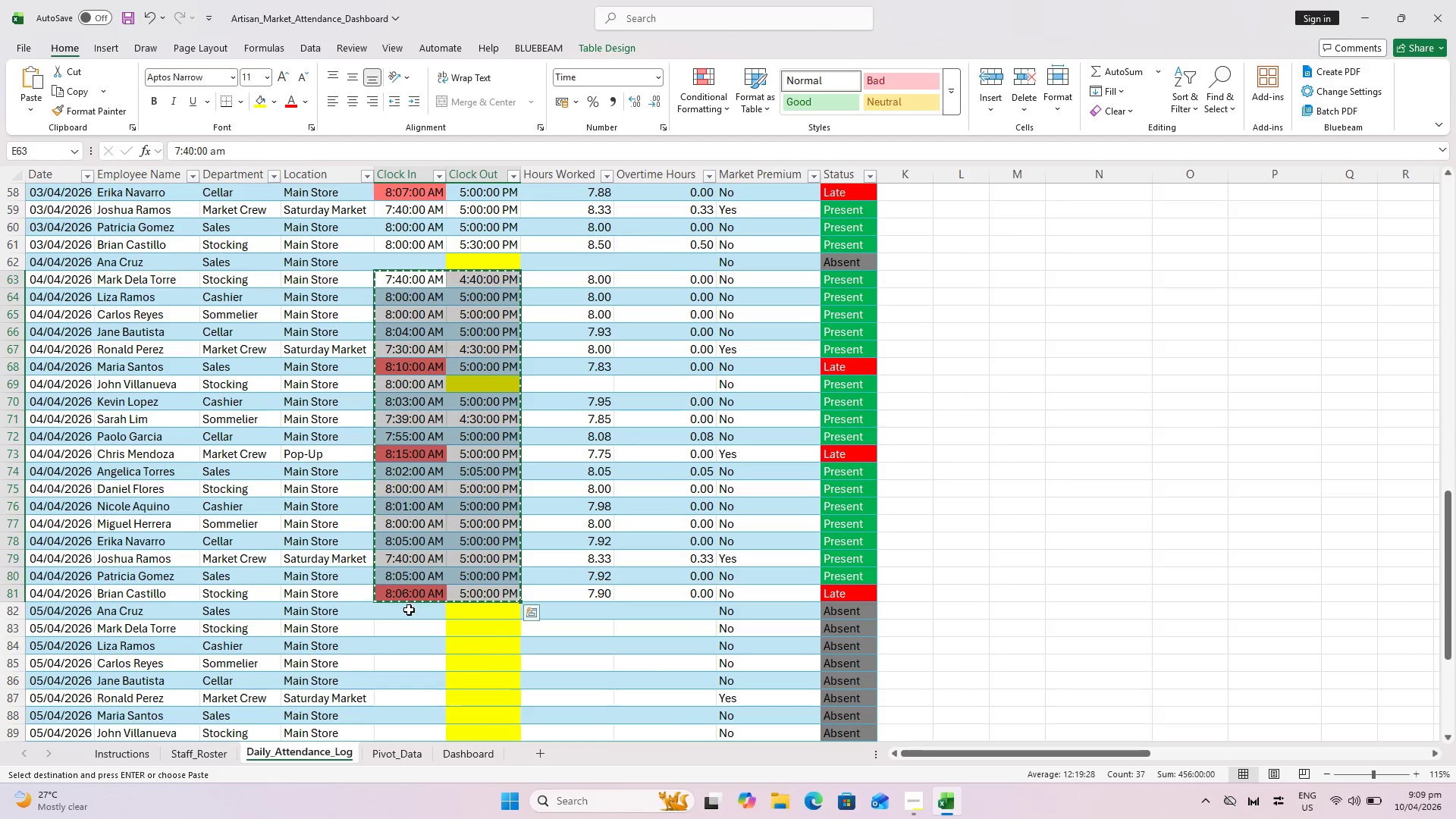 
left_click([405, 614])
 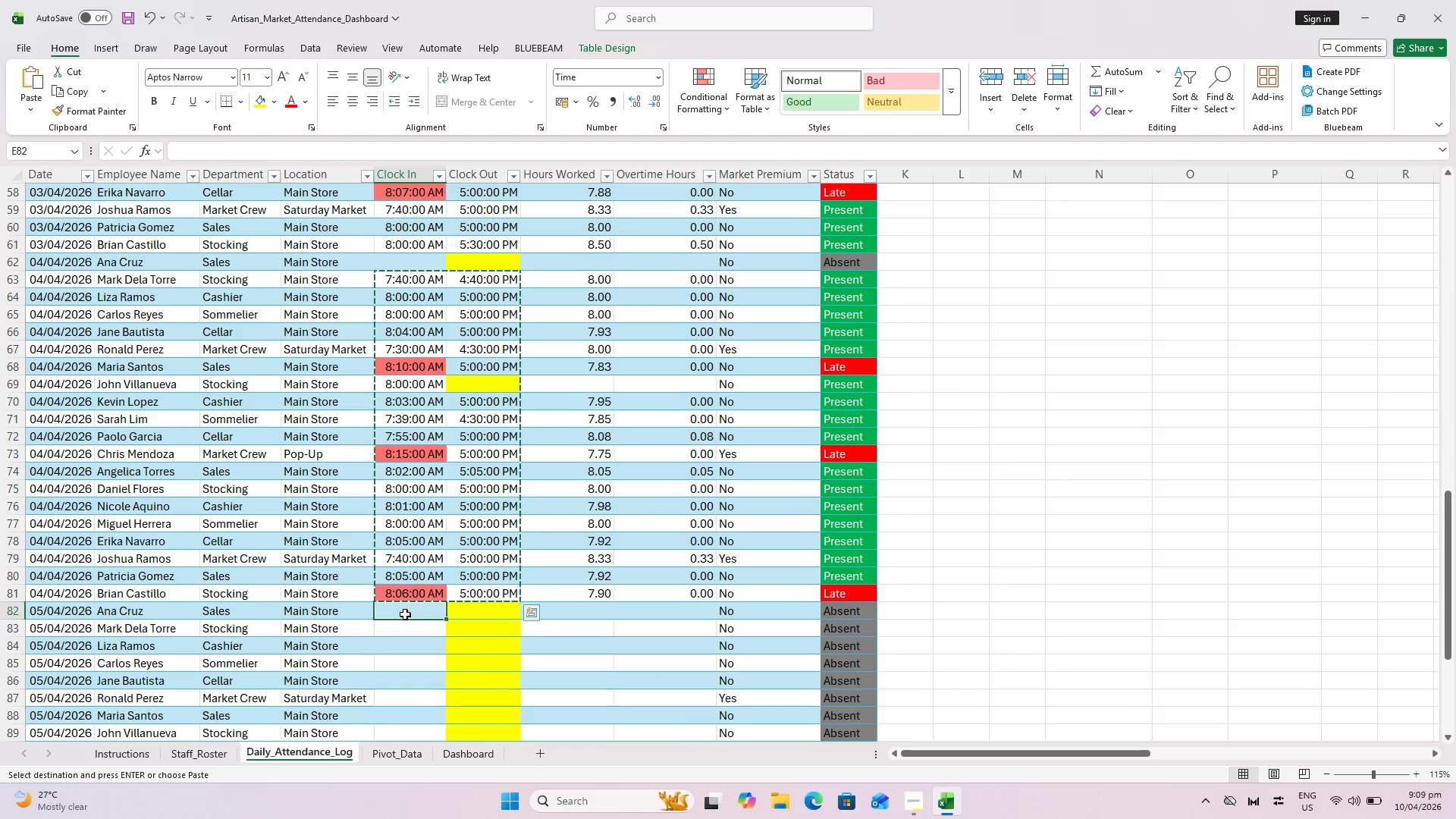 
hold_key(key=ControlLeft, duration=0.39)
 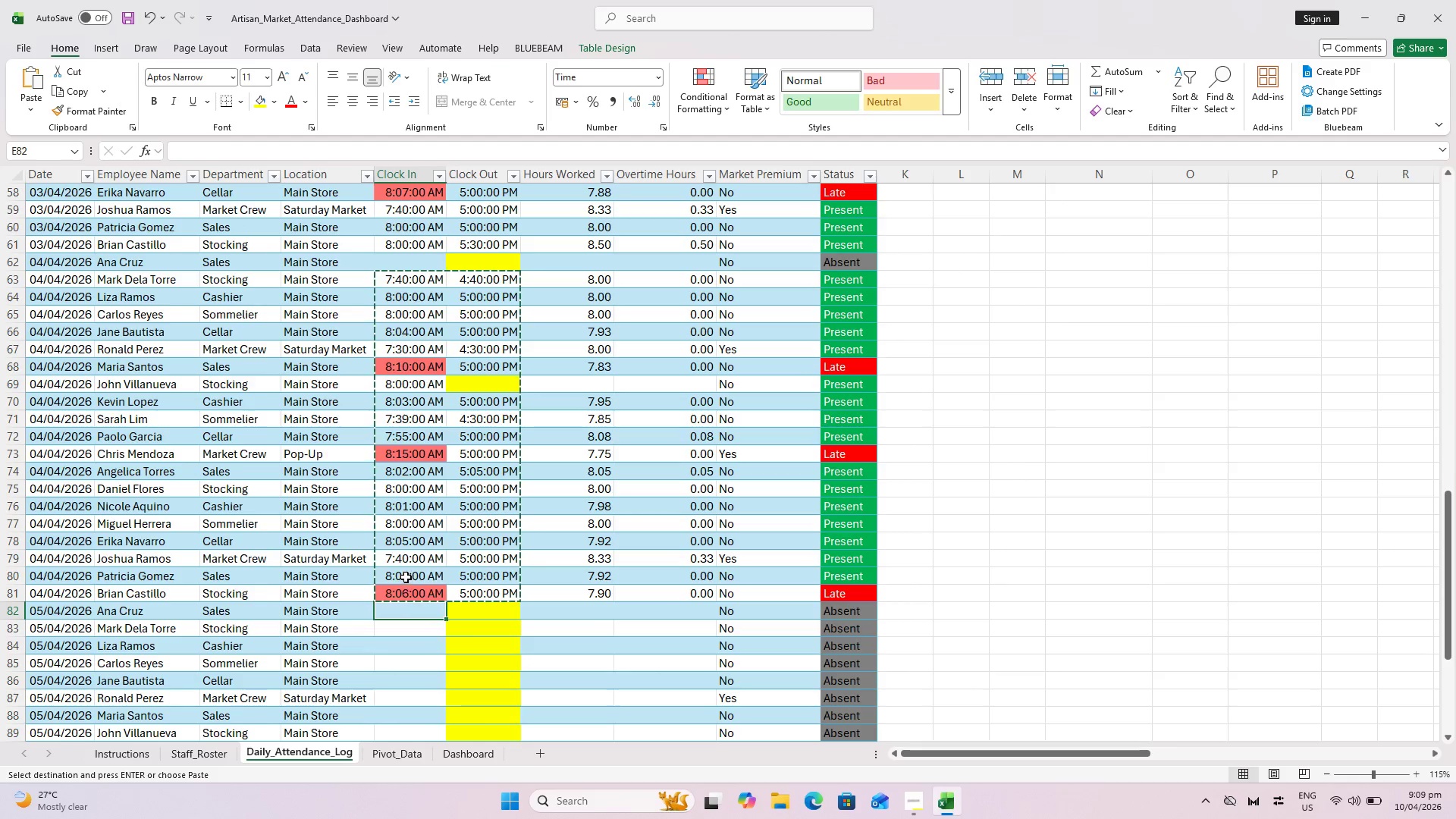 
scroll: coordinate [419, 539], scroll_direction: up, amount: 9.0
 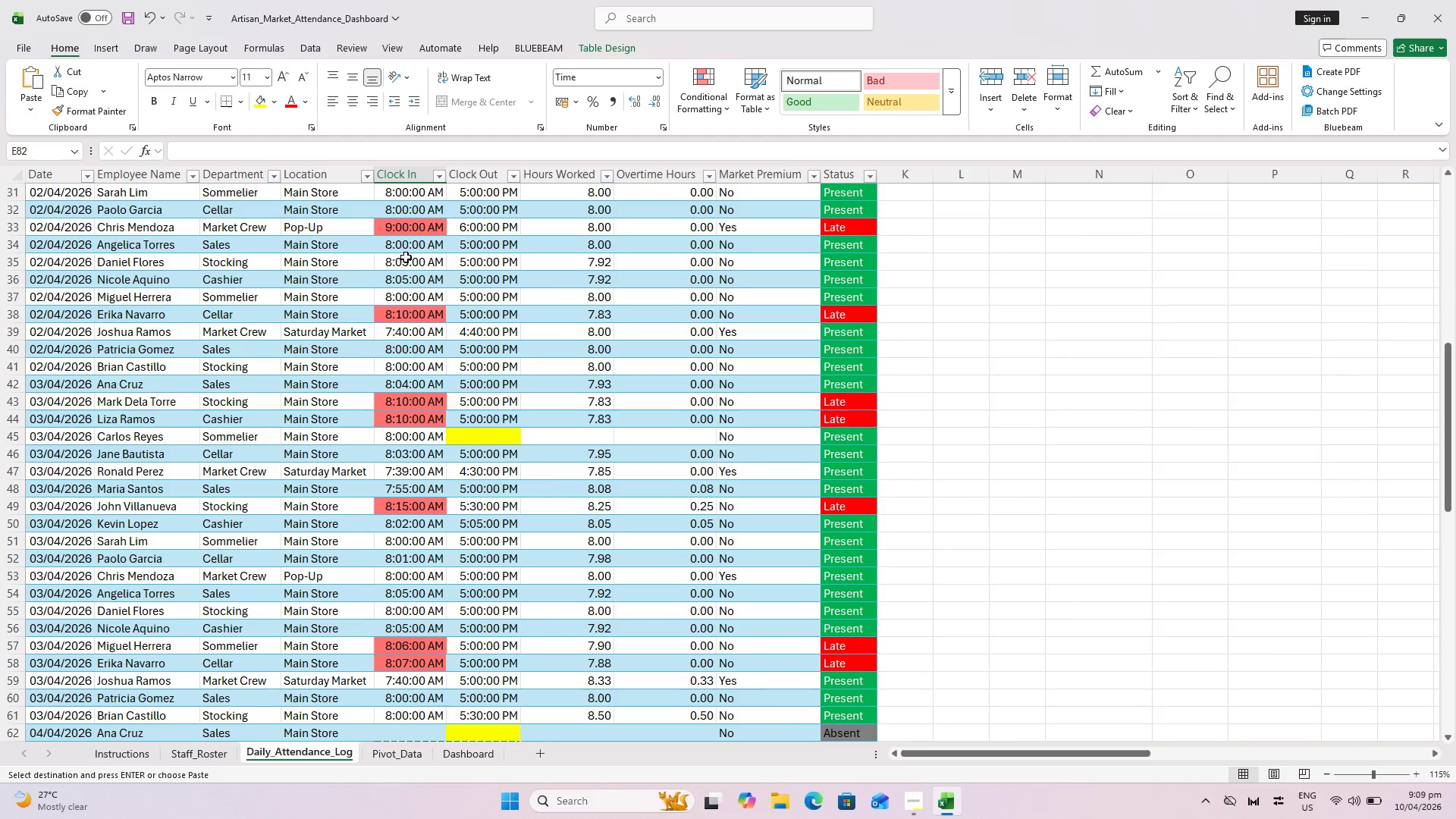 
left_click_drag(start_coordinate=[407, 249], to_coordinate=[461, 578])
 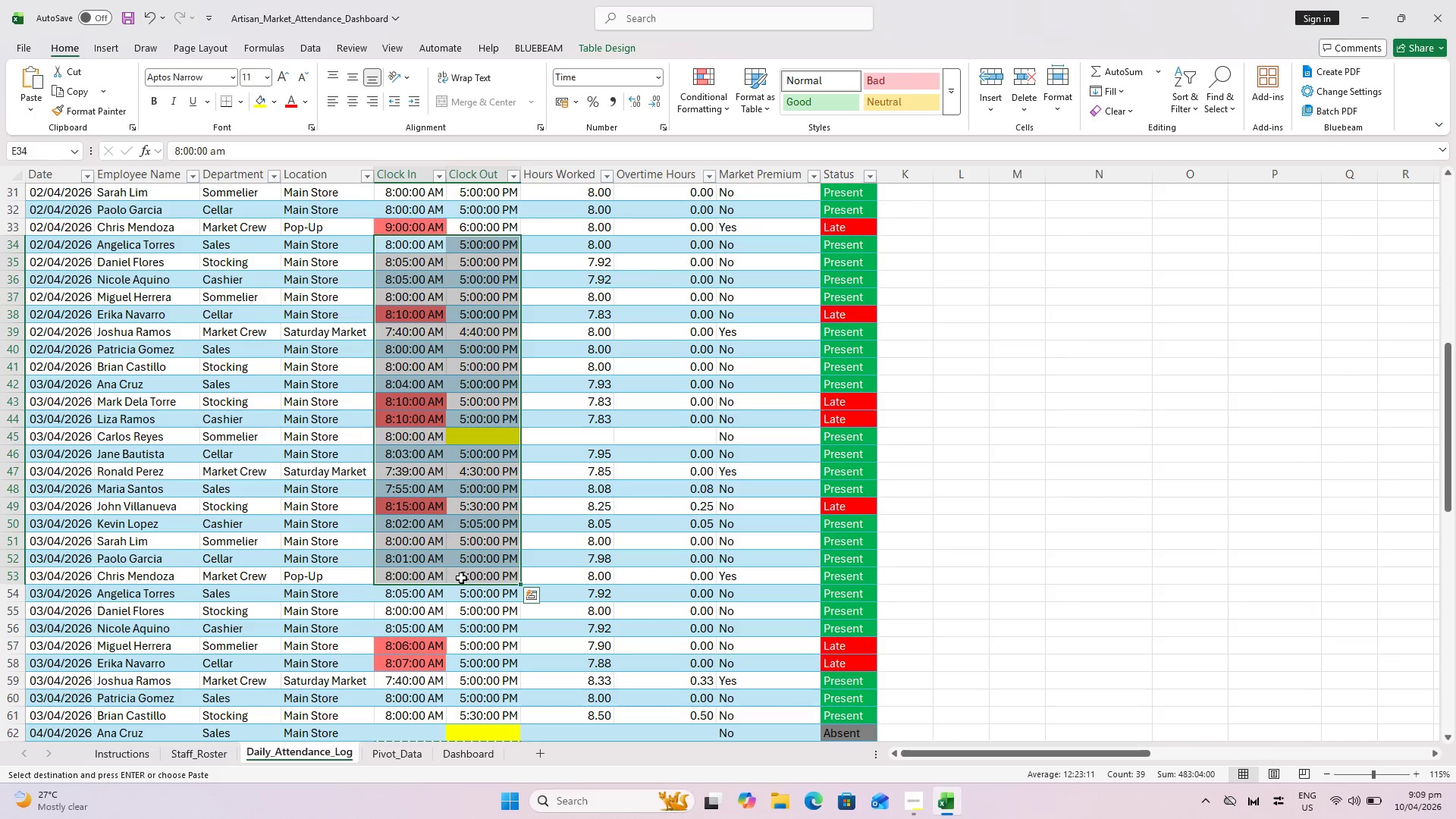 
key(Control+C)
 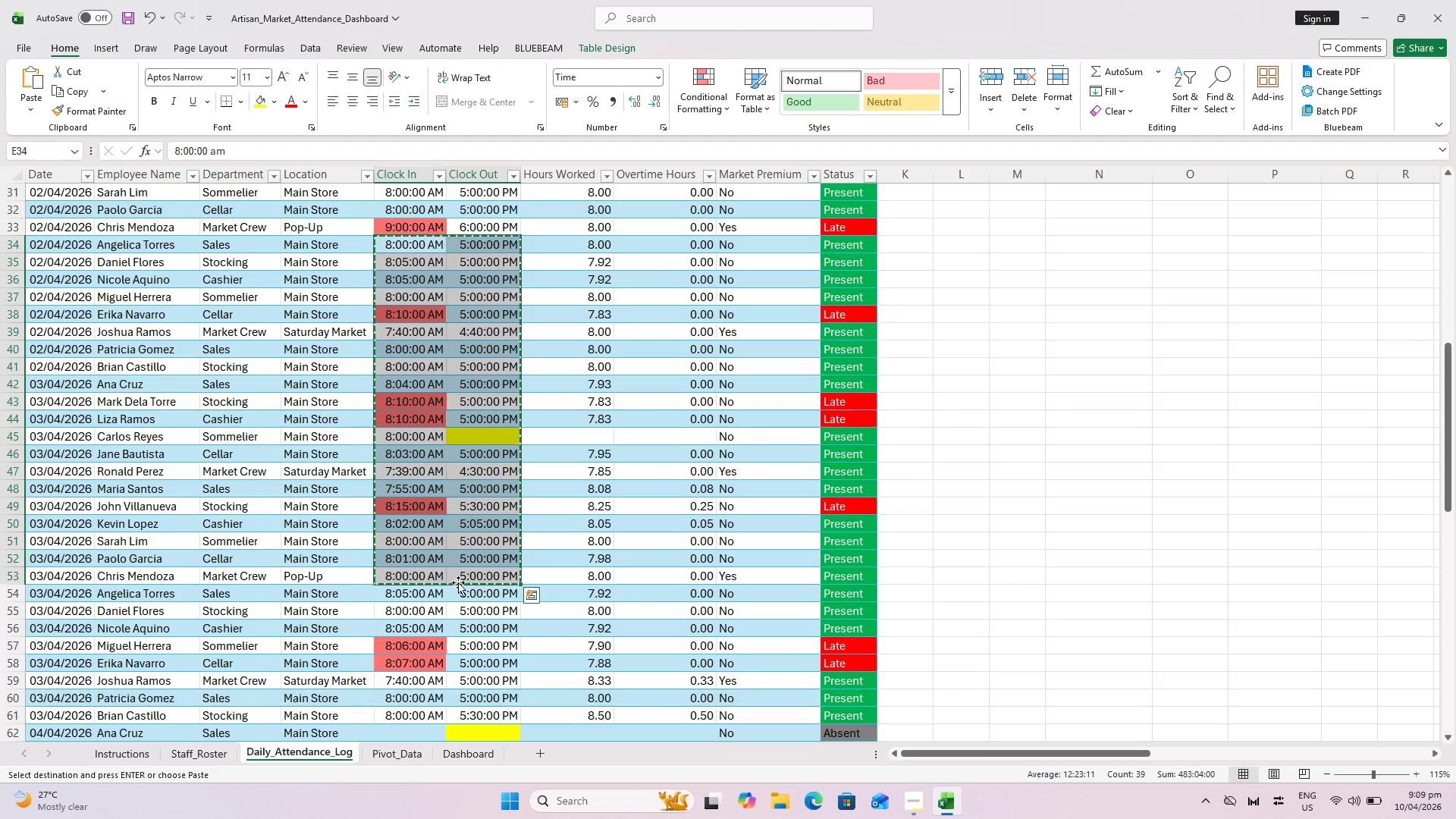 
scroll: coordinate [432, 601], scroll_direction: down, amount: 12.0
 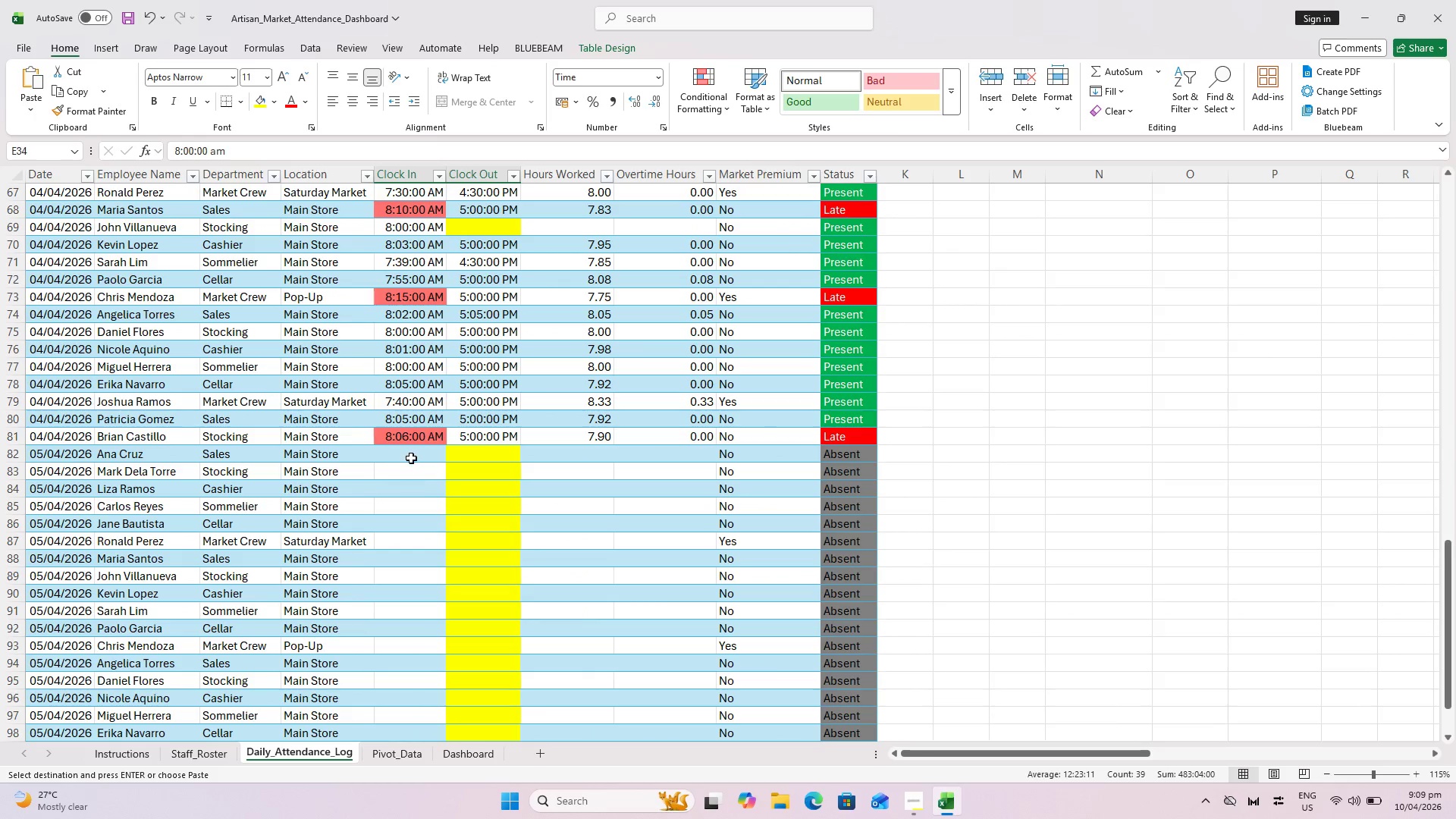 
left_click([411, 457])
 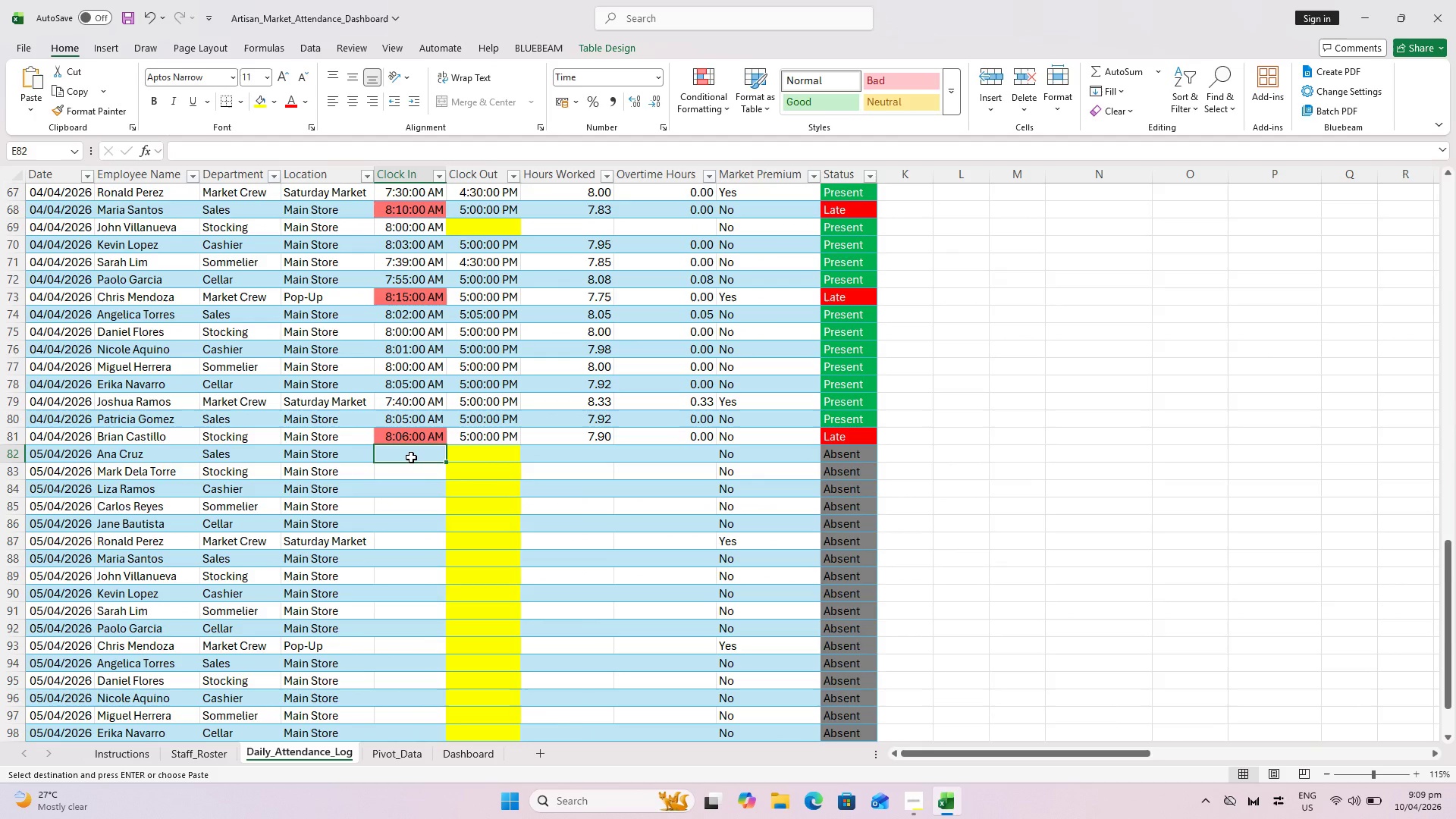 
key(Control+V)
 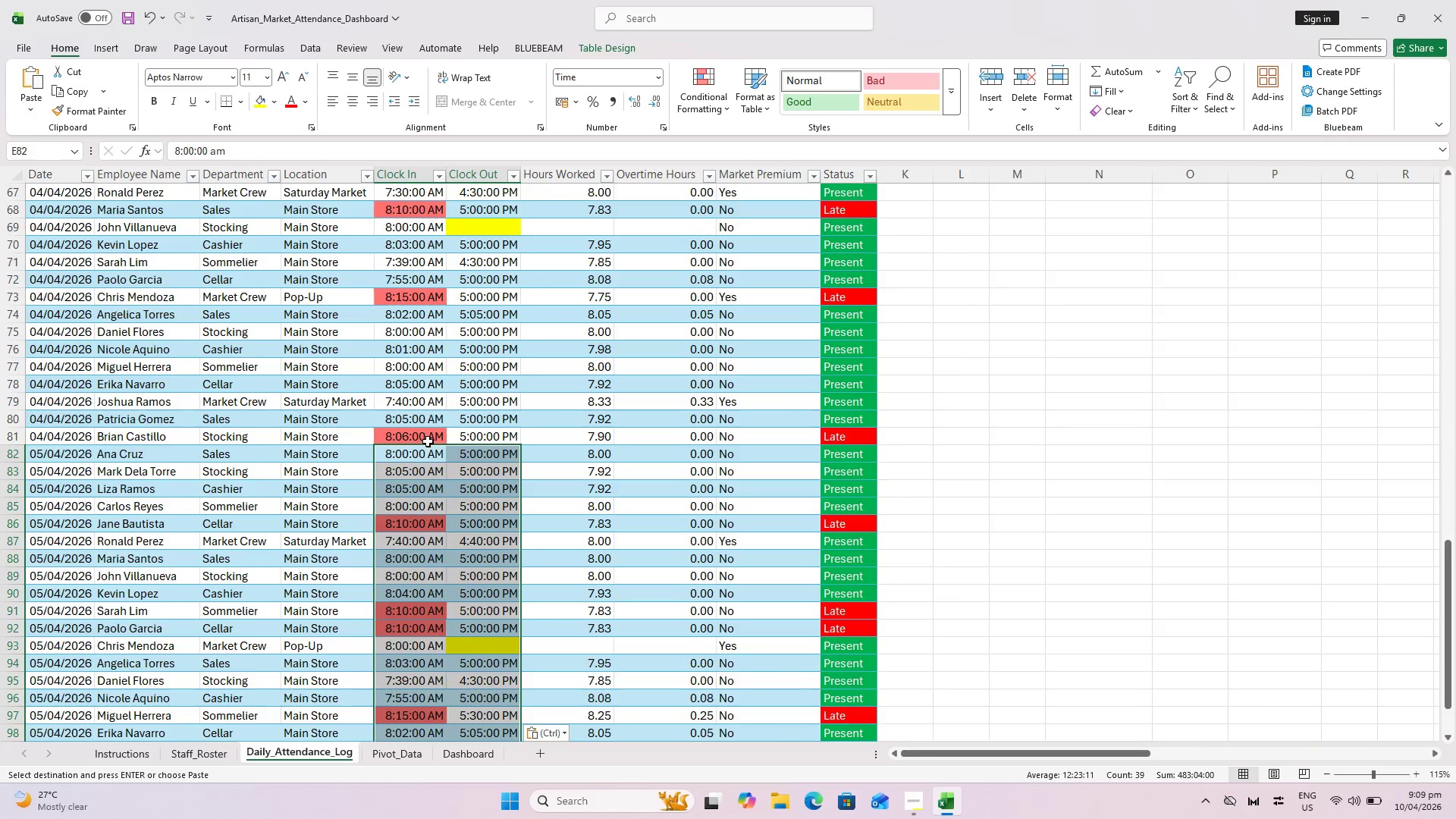 
scroll: coordinate [444, 353], scroll_direction: down, amount: 2.0
 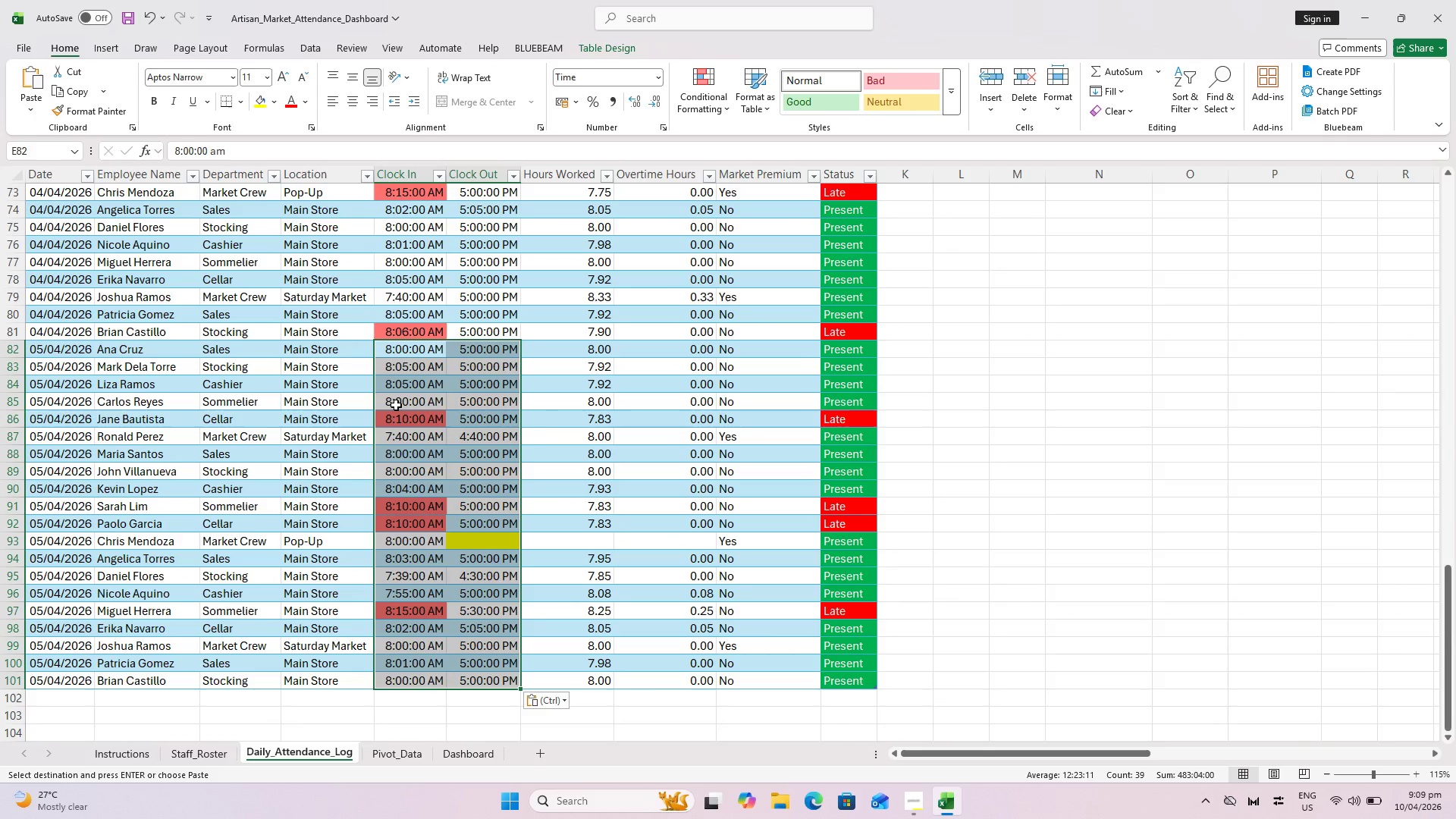 
left_click([397, 391])
 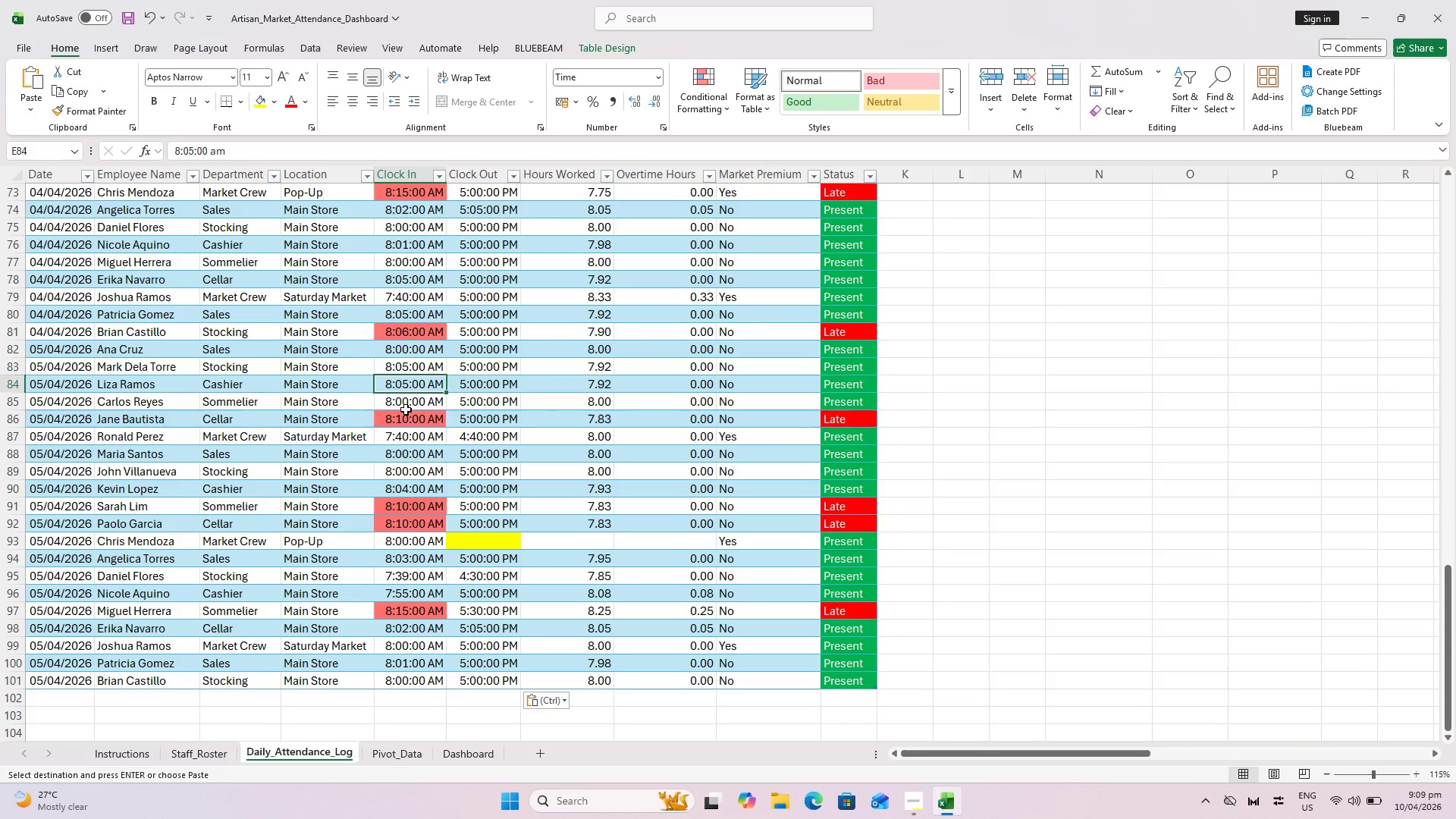 
left_click([406, 421])
 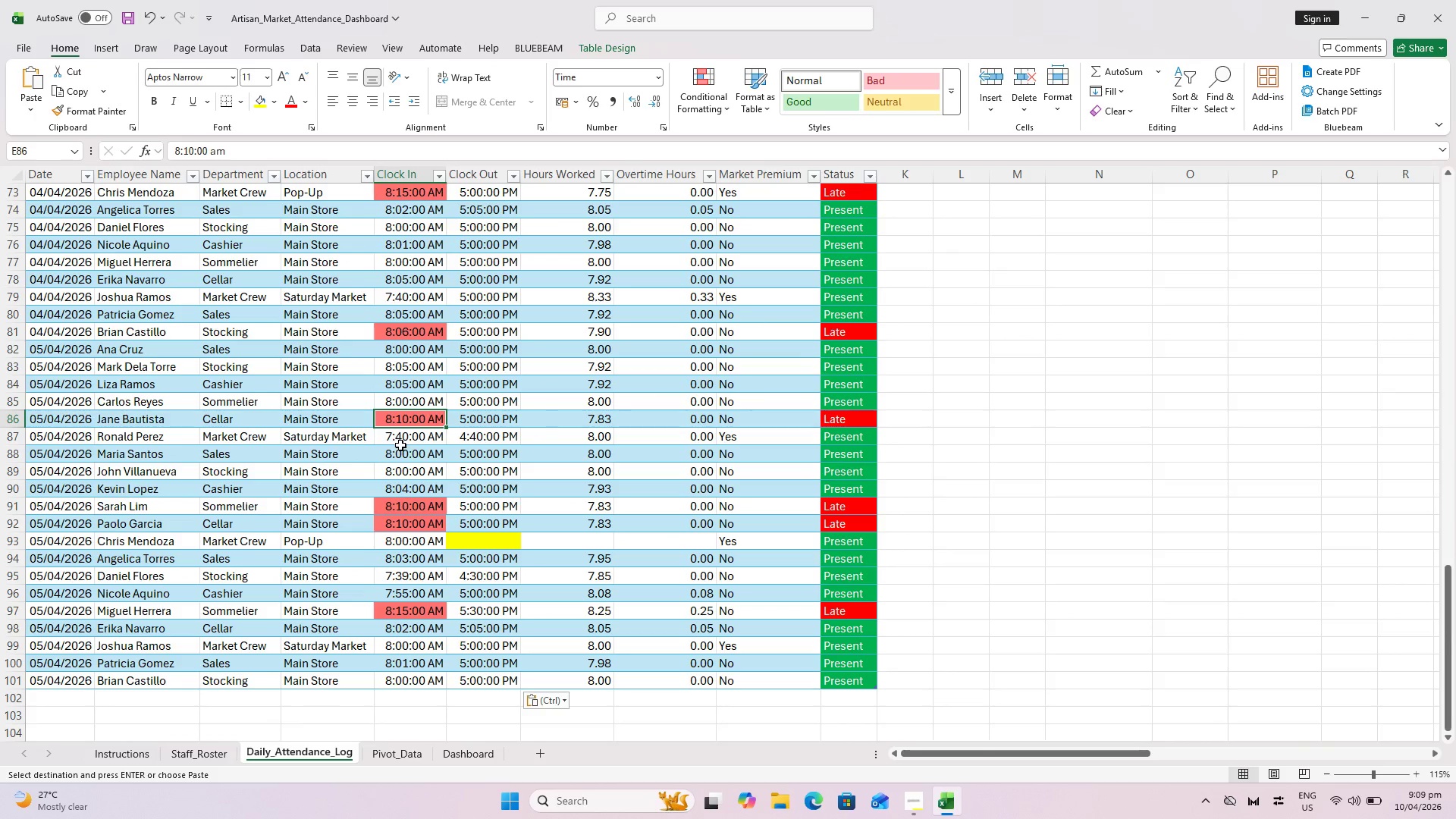 
left_click([400, 445])
 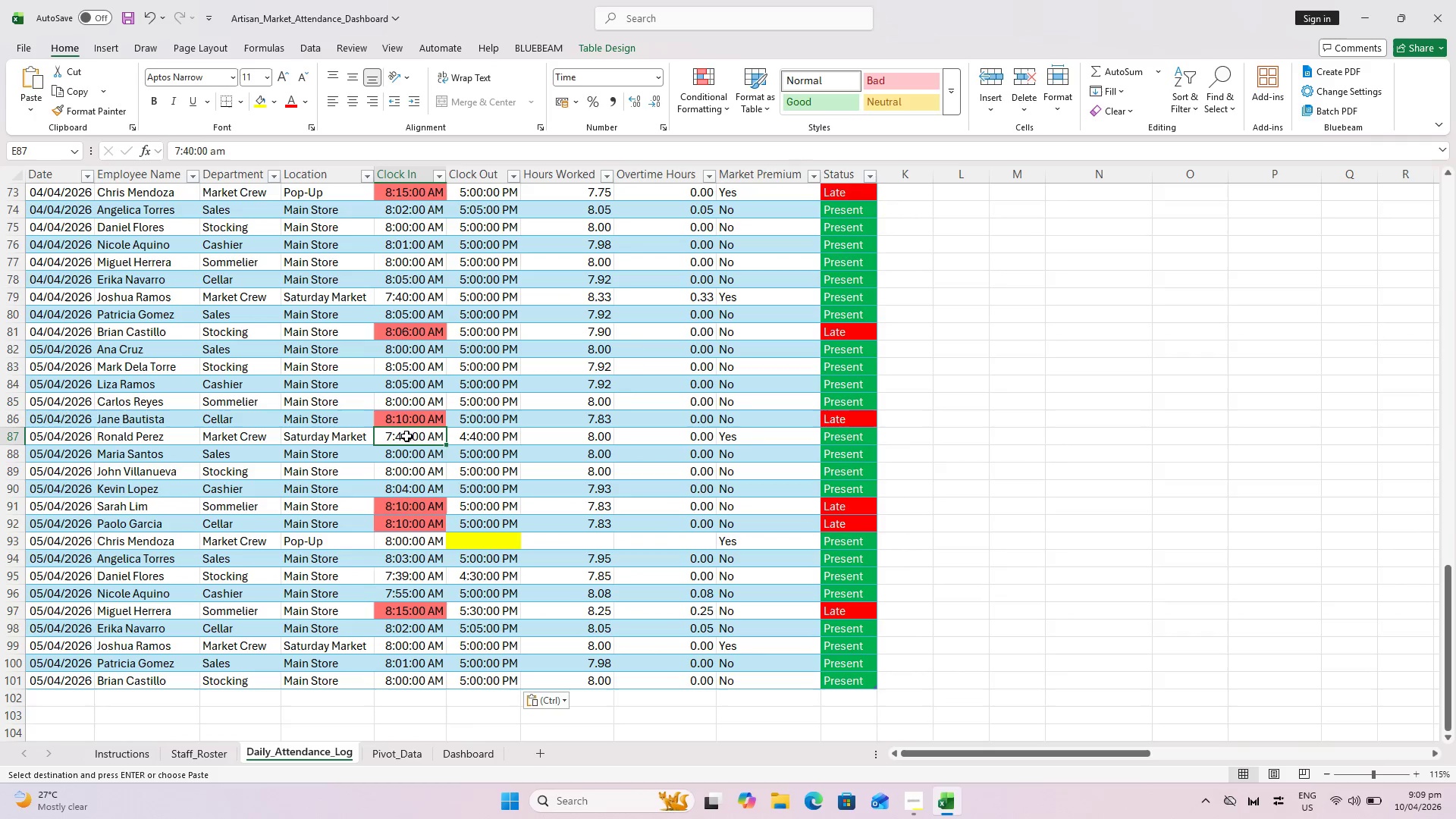 
key(Delete)
 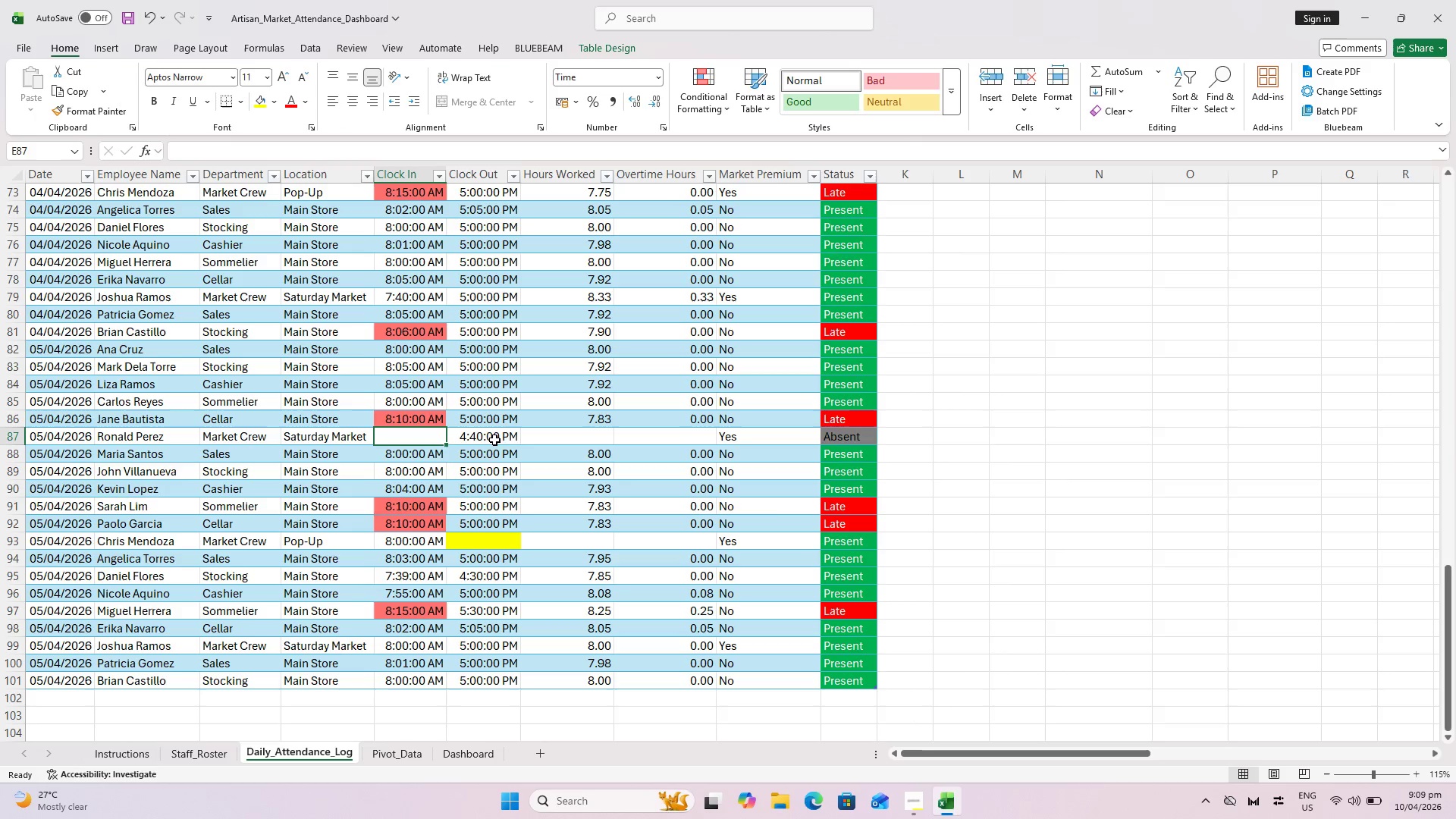 
left_click([493, 438])
 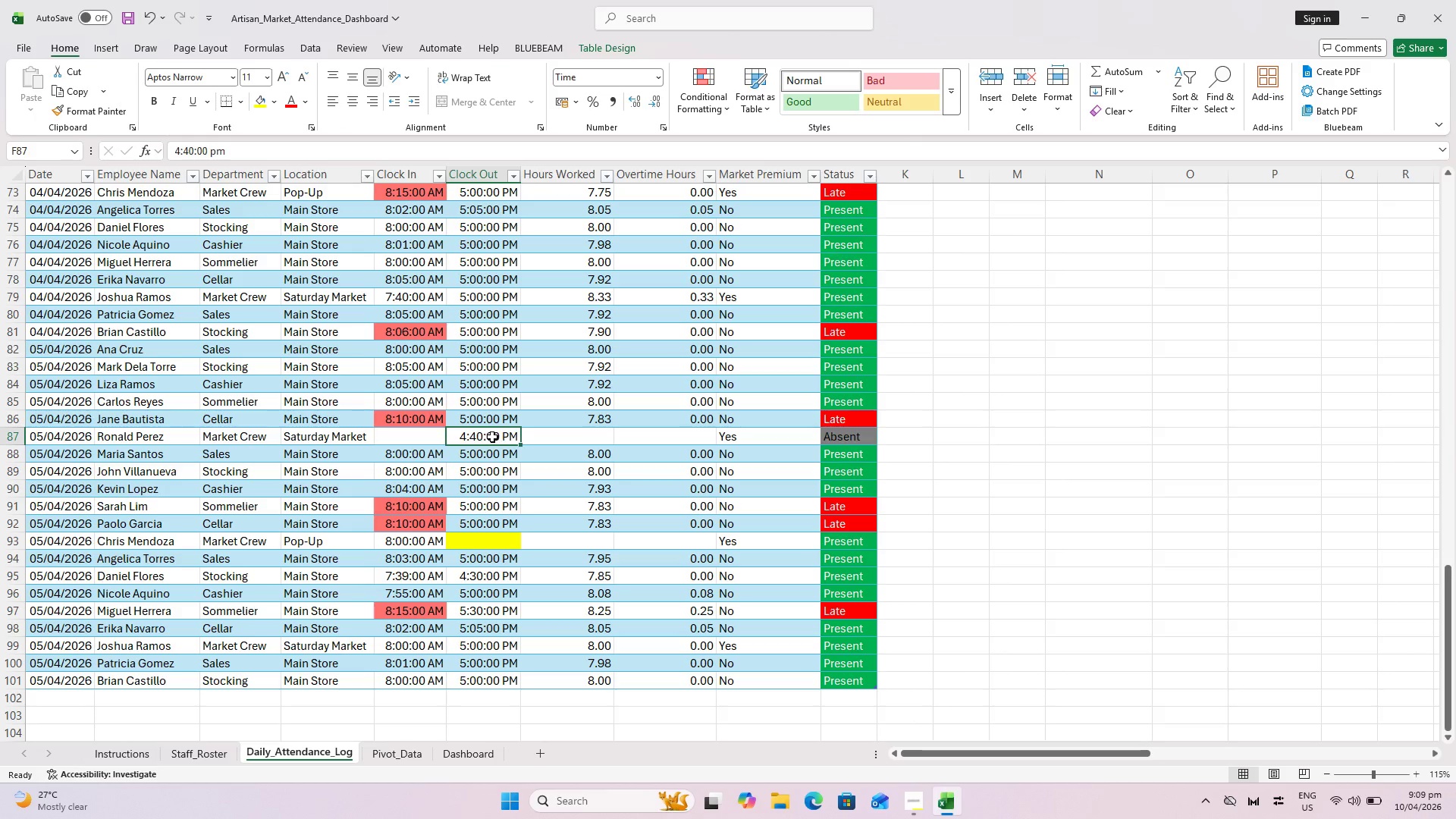 
key(Delete)
 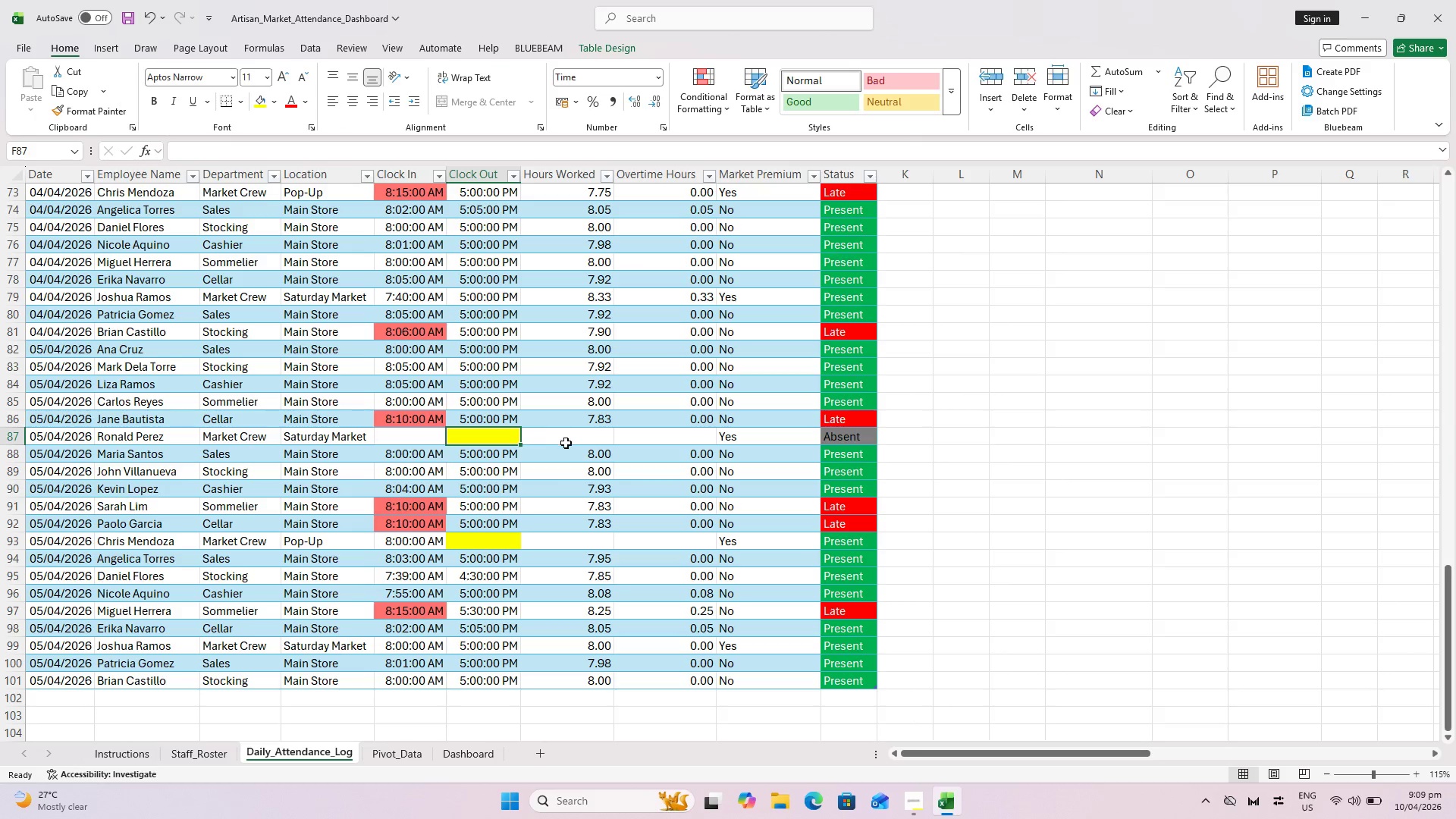 
left_click([552, 454])
 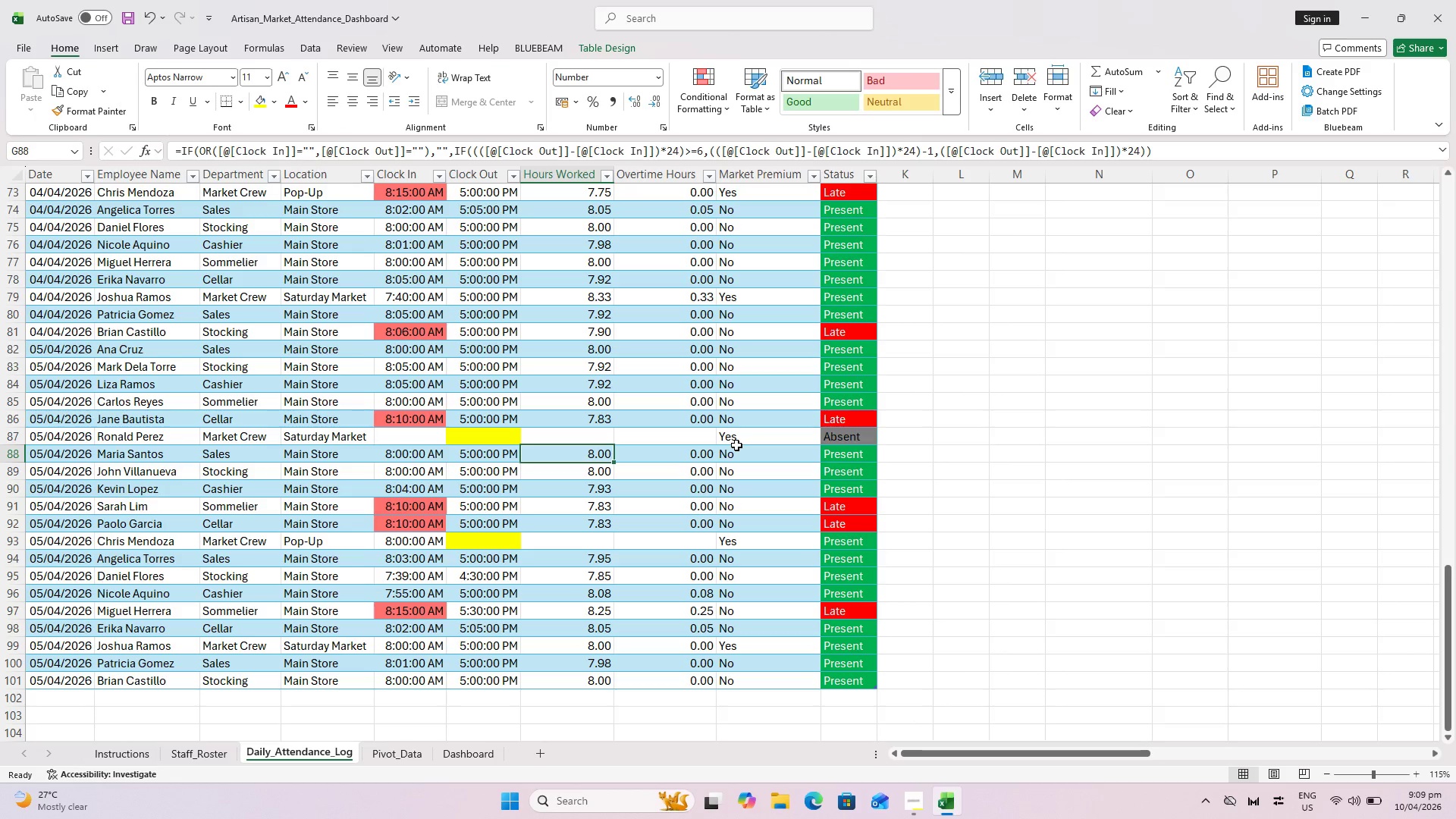 
left_click([737, 444])
 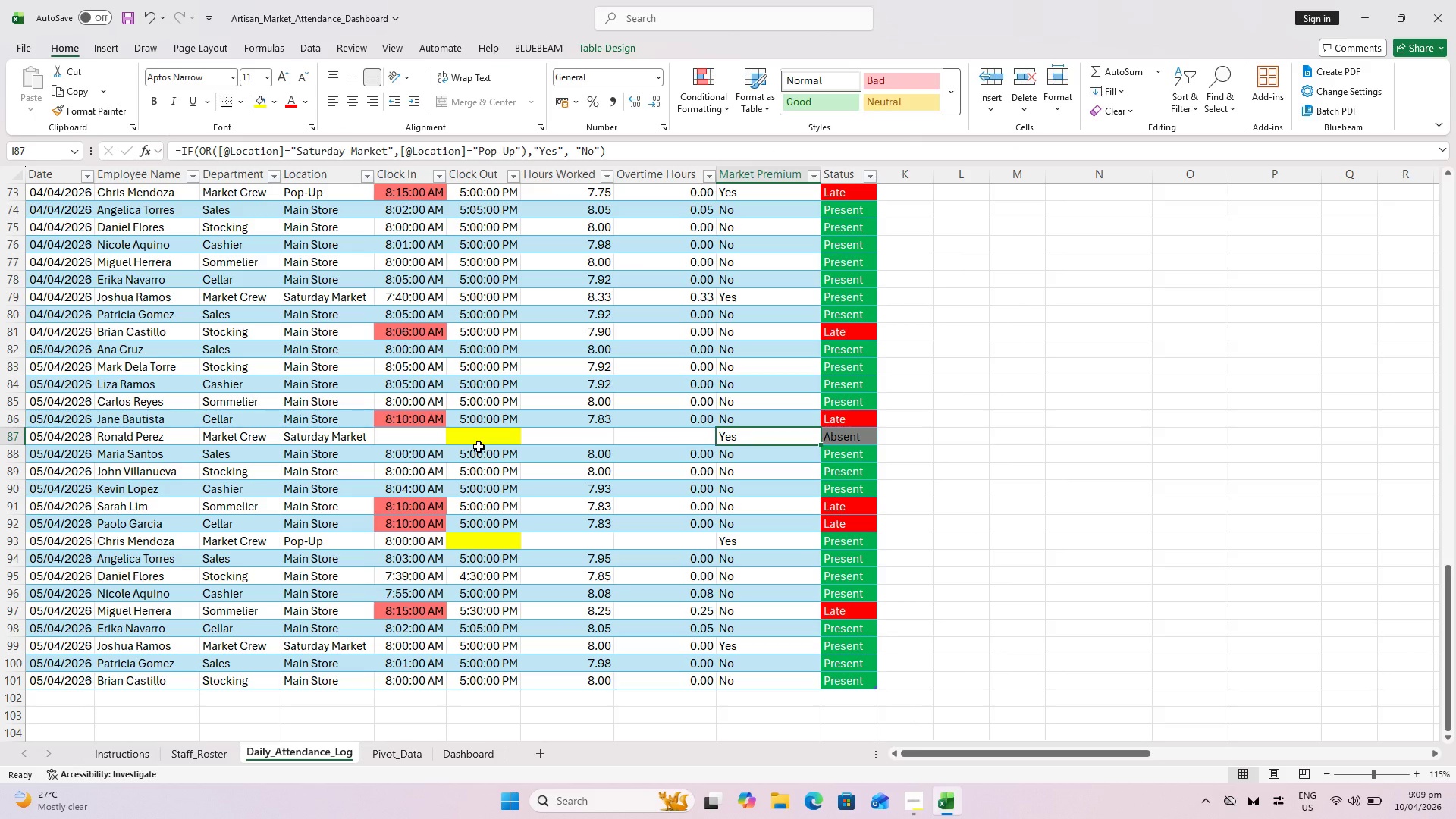 
scroll: coordinate [420, 428], scroll_direction: up, amount: 2.0
 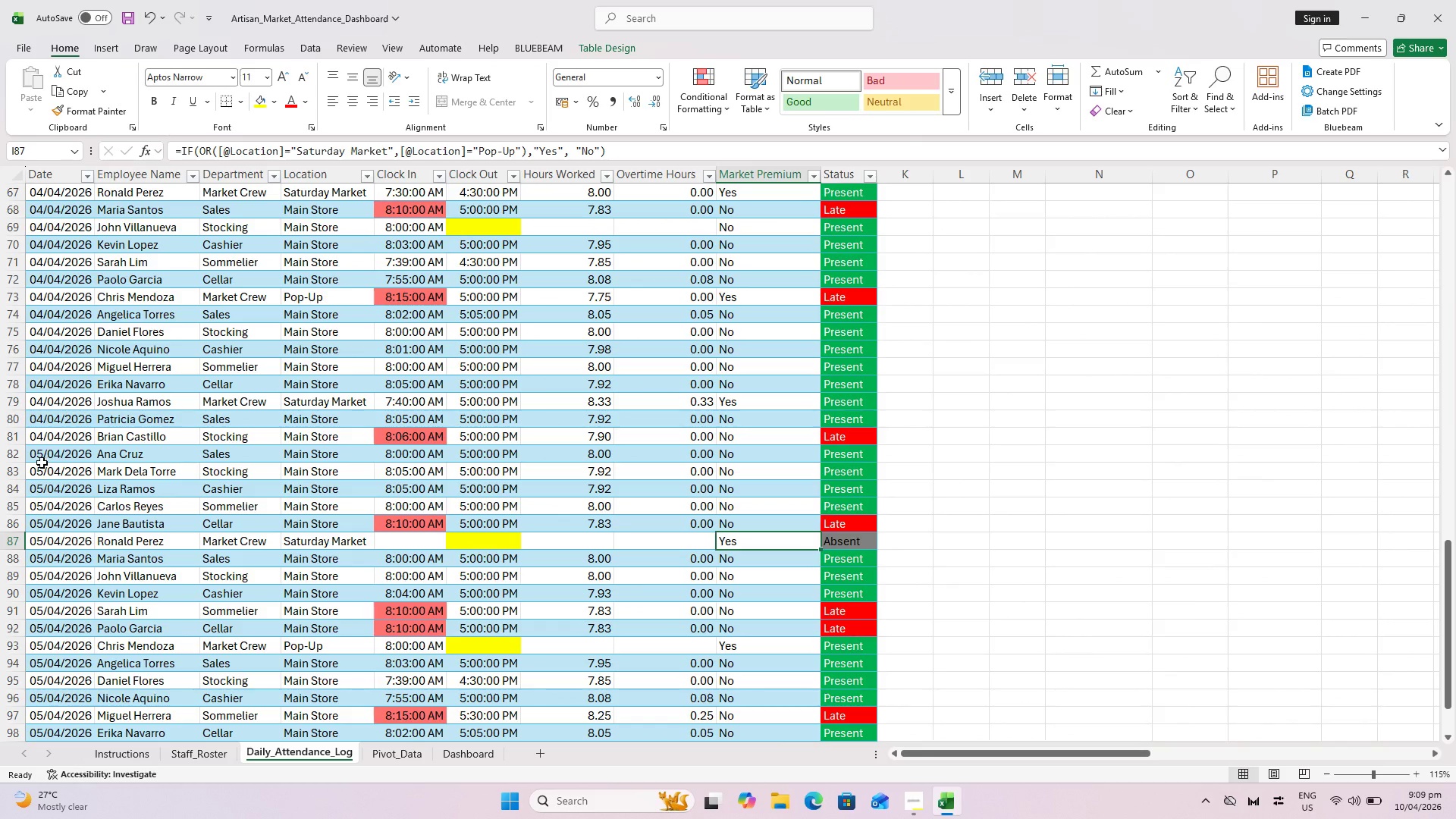 
left_click([15, 455])
 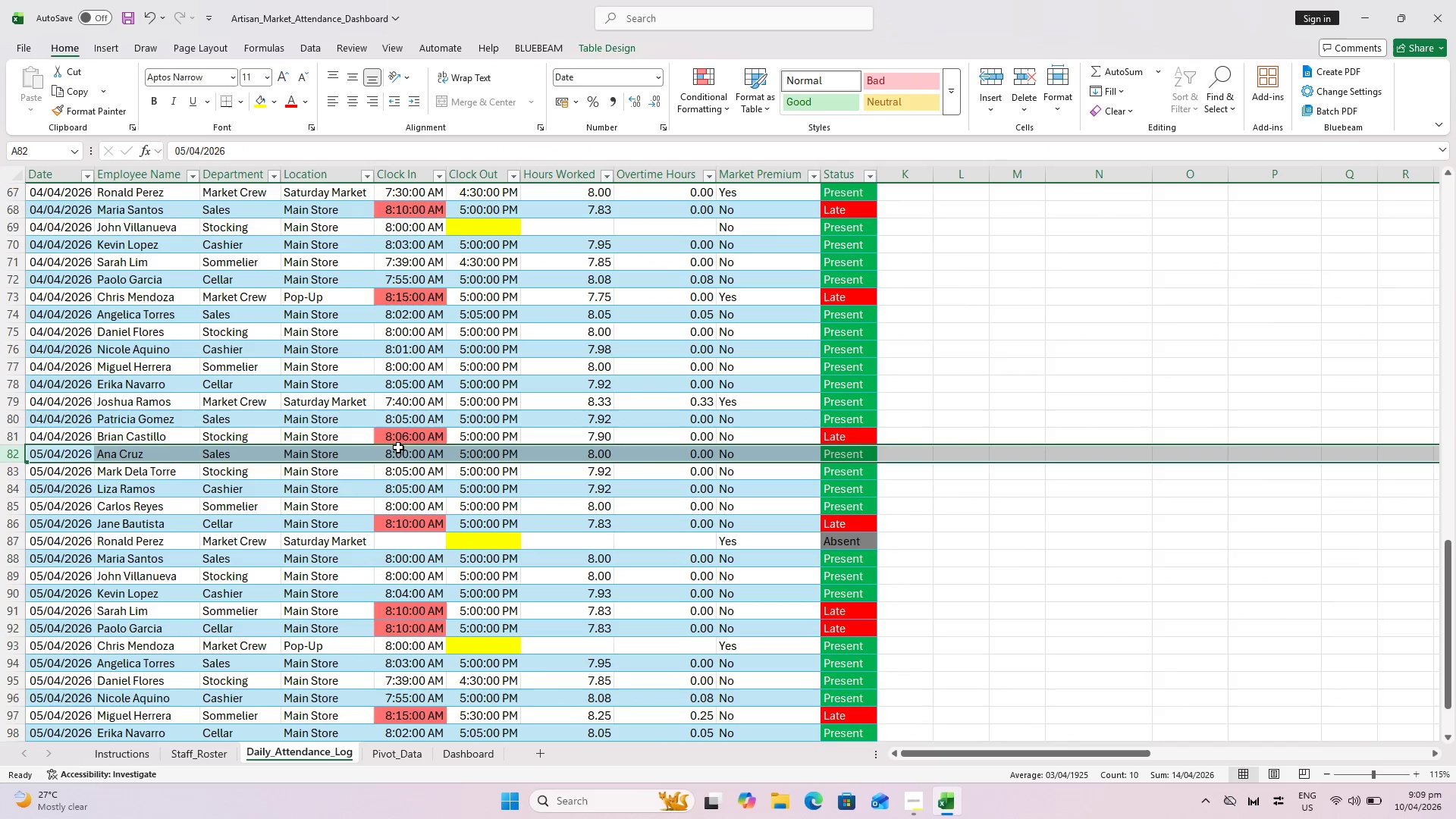 
left_click([405, 454])
 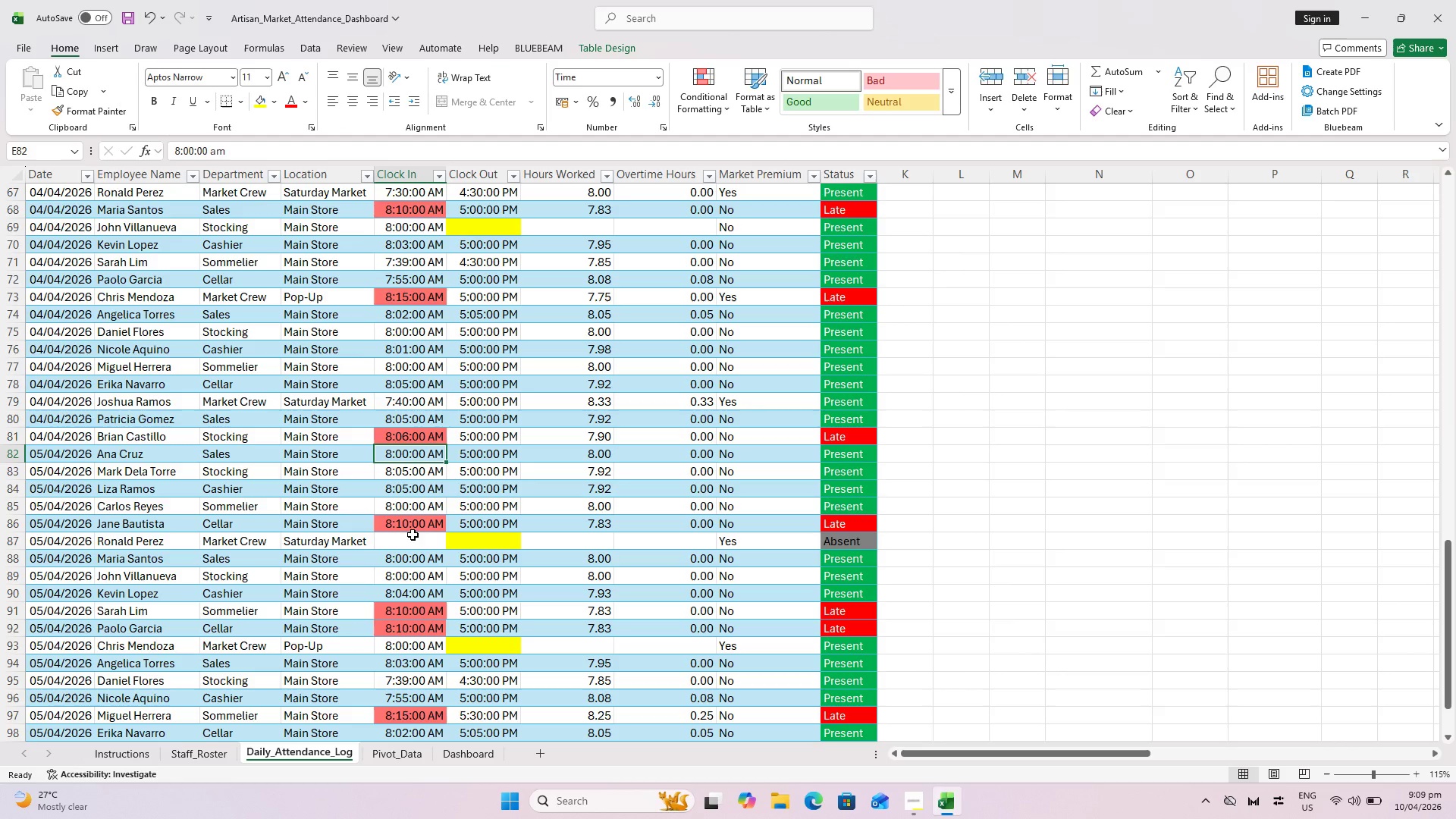 
wait(5.74)
 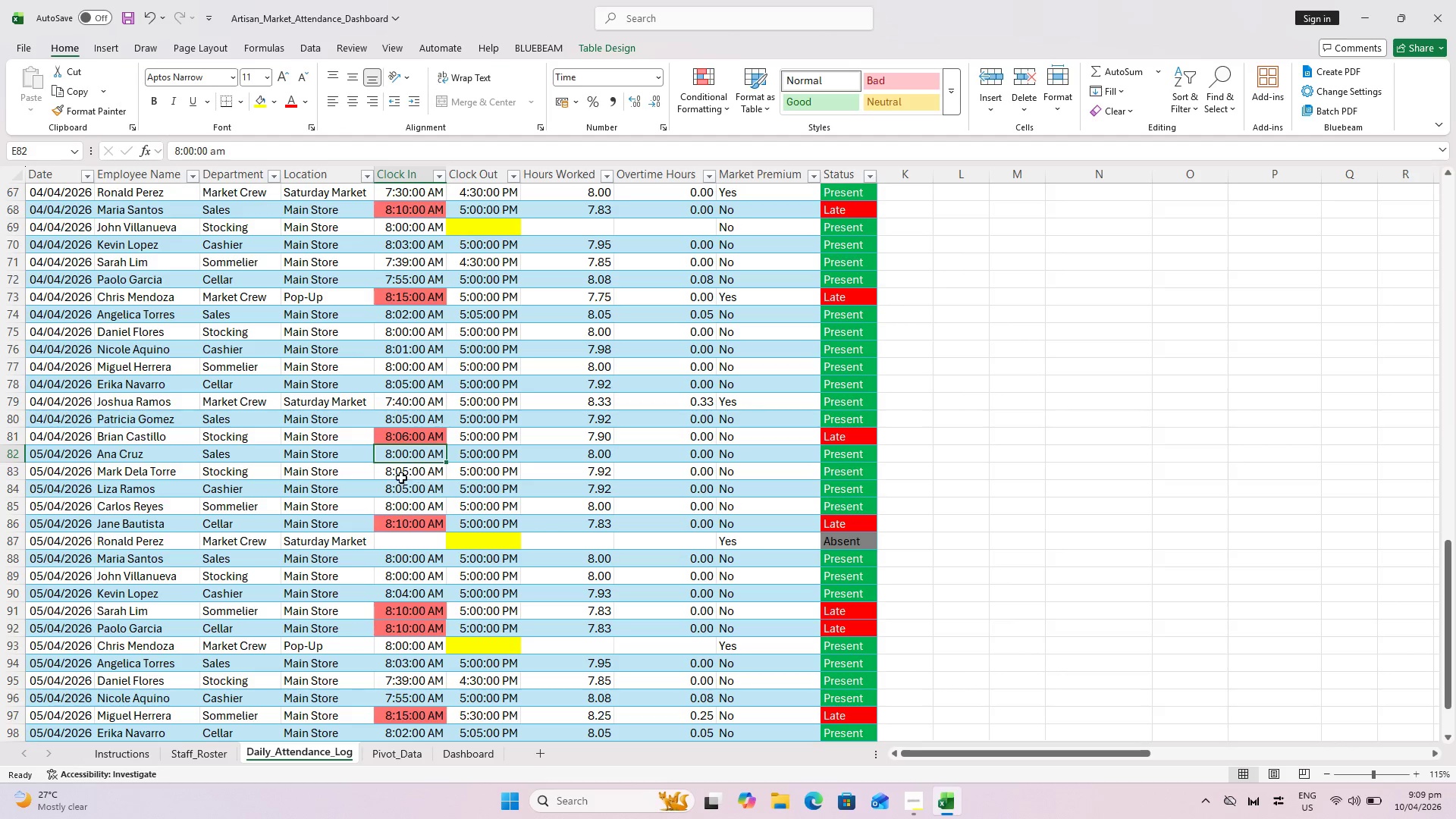 
scroll: coordinate [403, 576], scroll_direction: down, amount: 2.0
 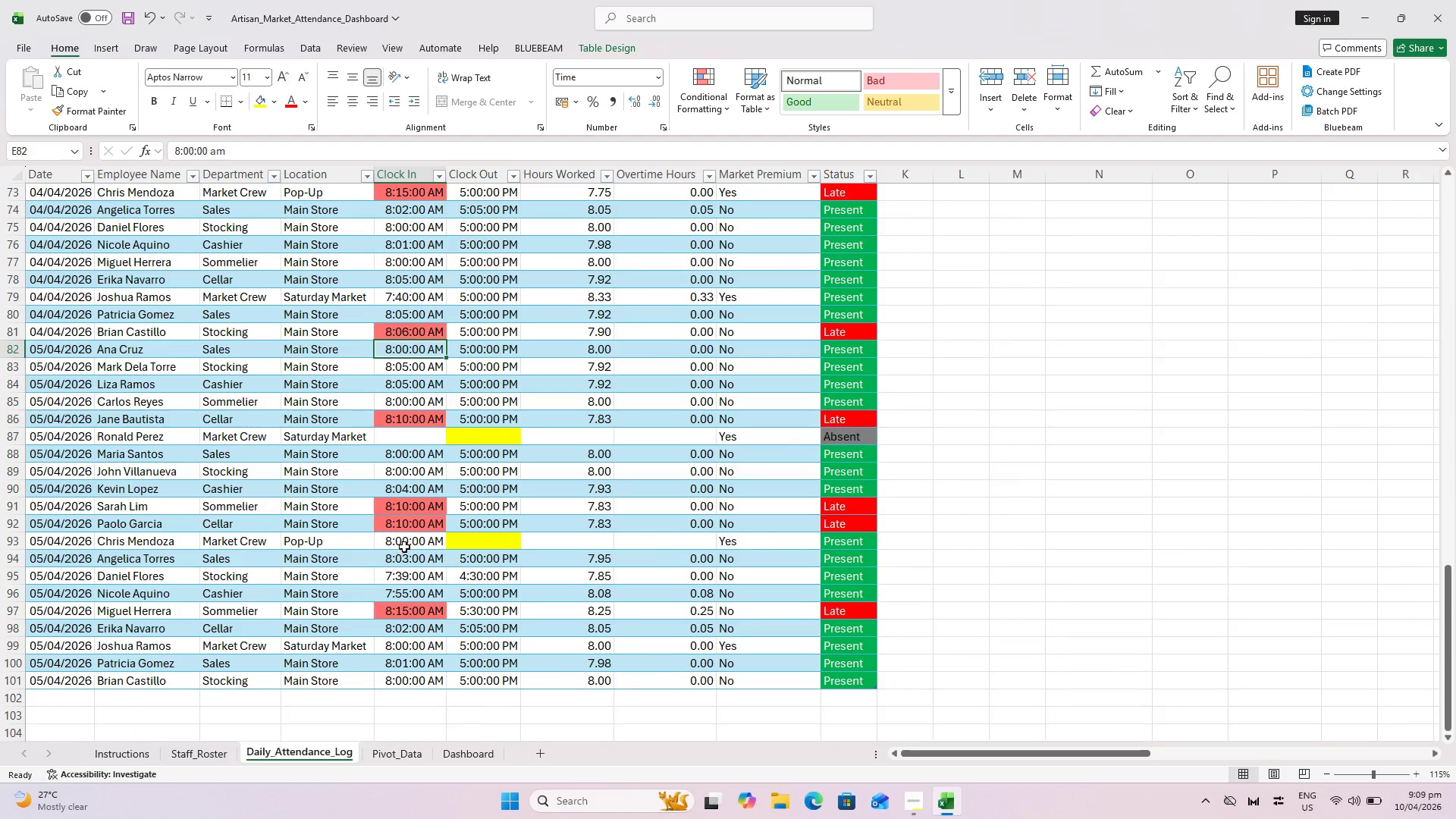 
left_click([404, 541])
 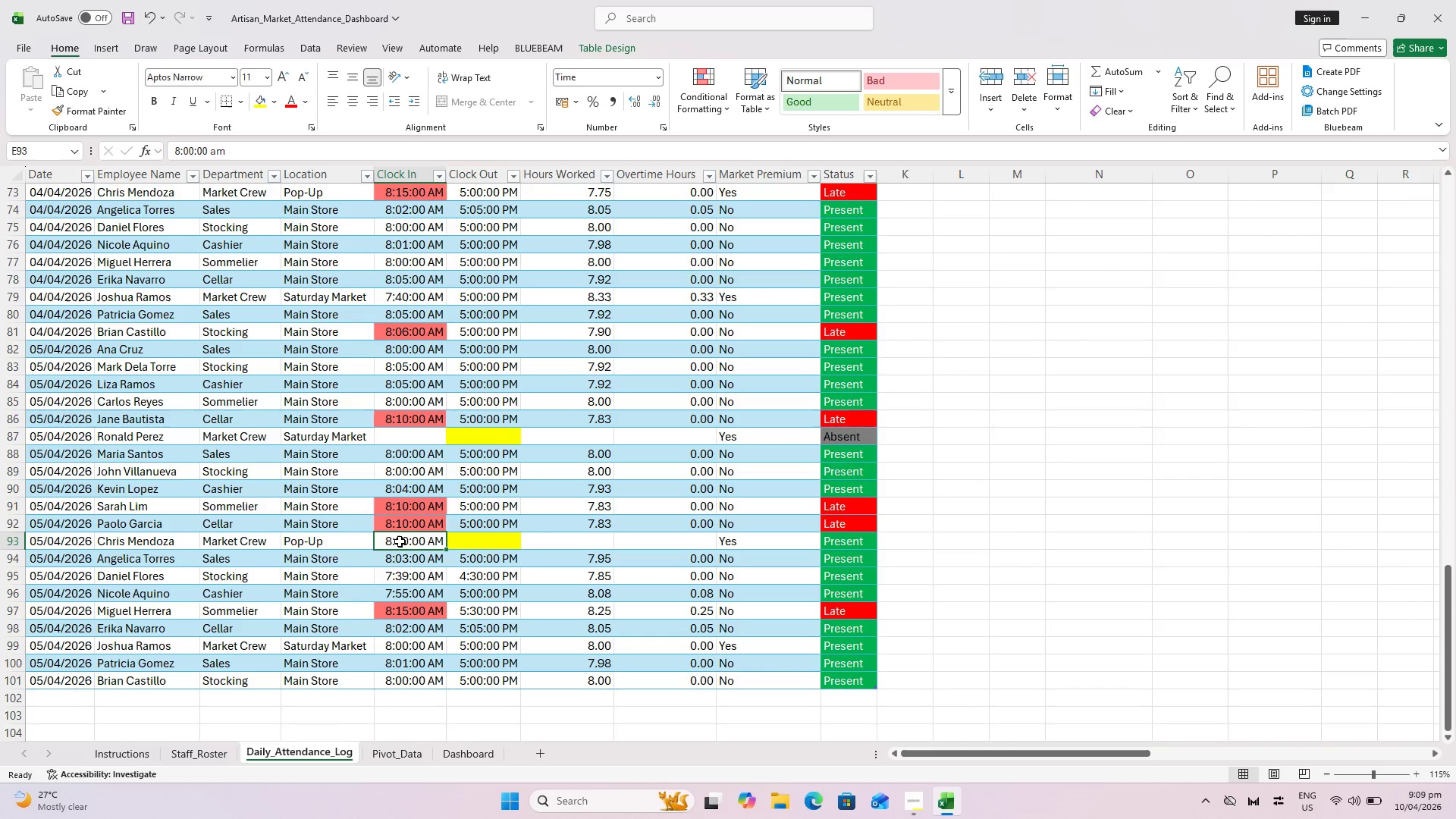 
left_click([384, 541])
 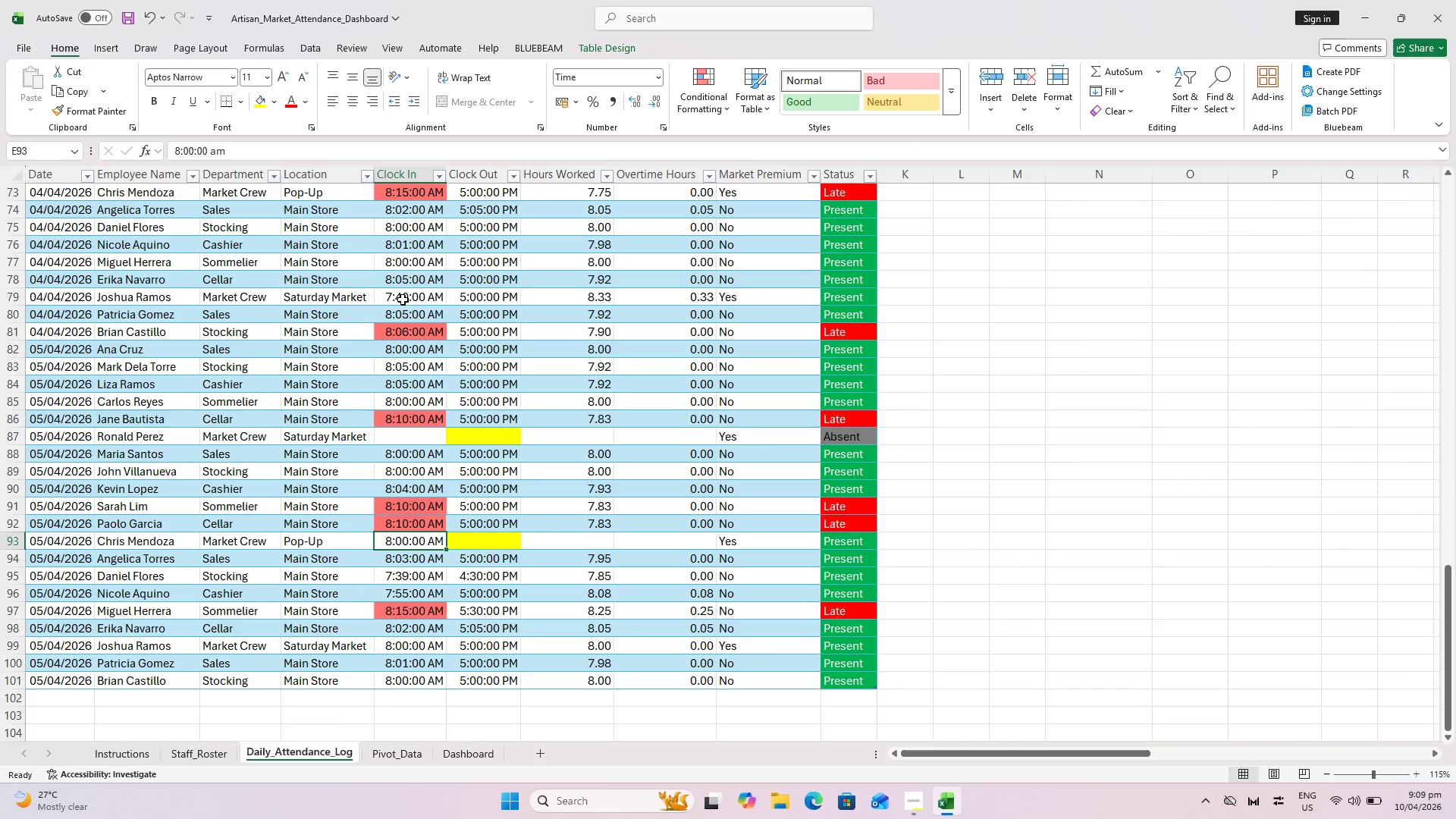 
left_click([403, 298])
 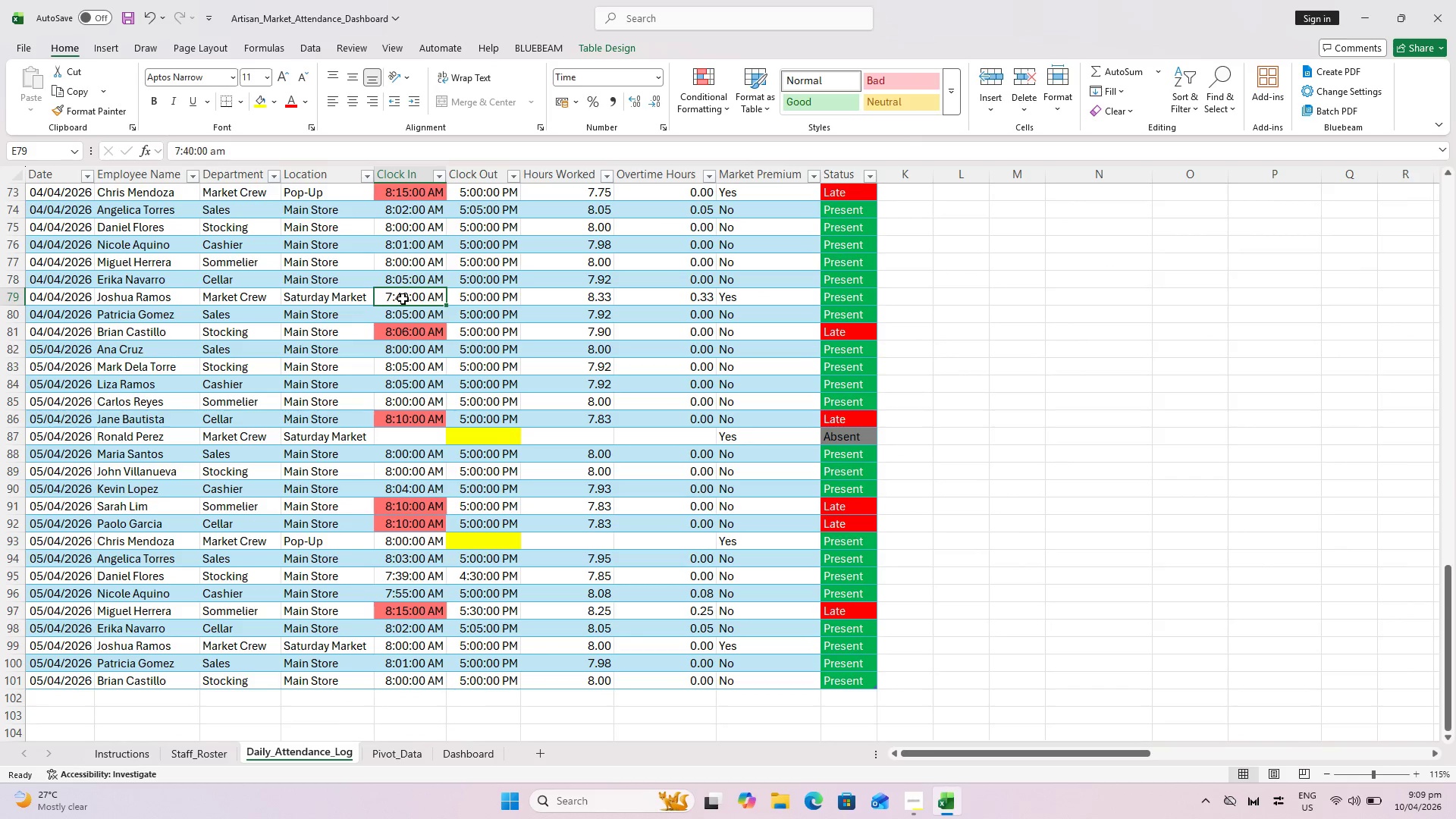 
key(Control+C)
 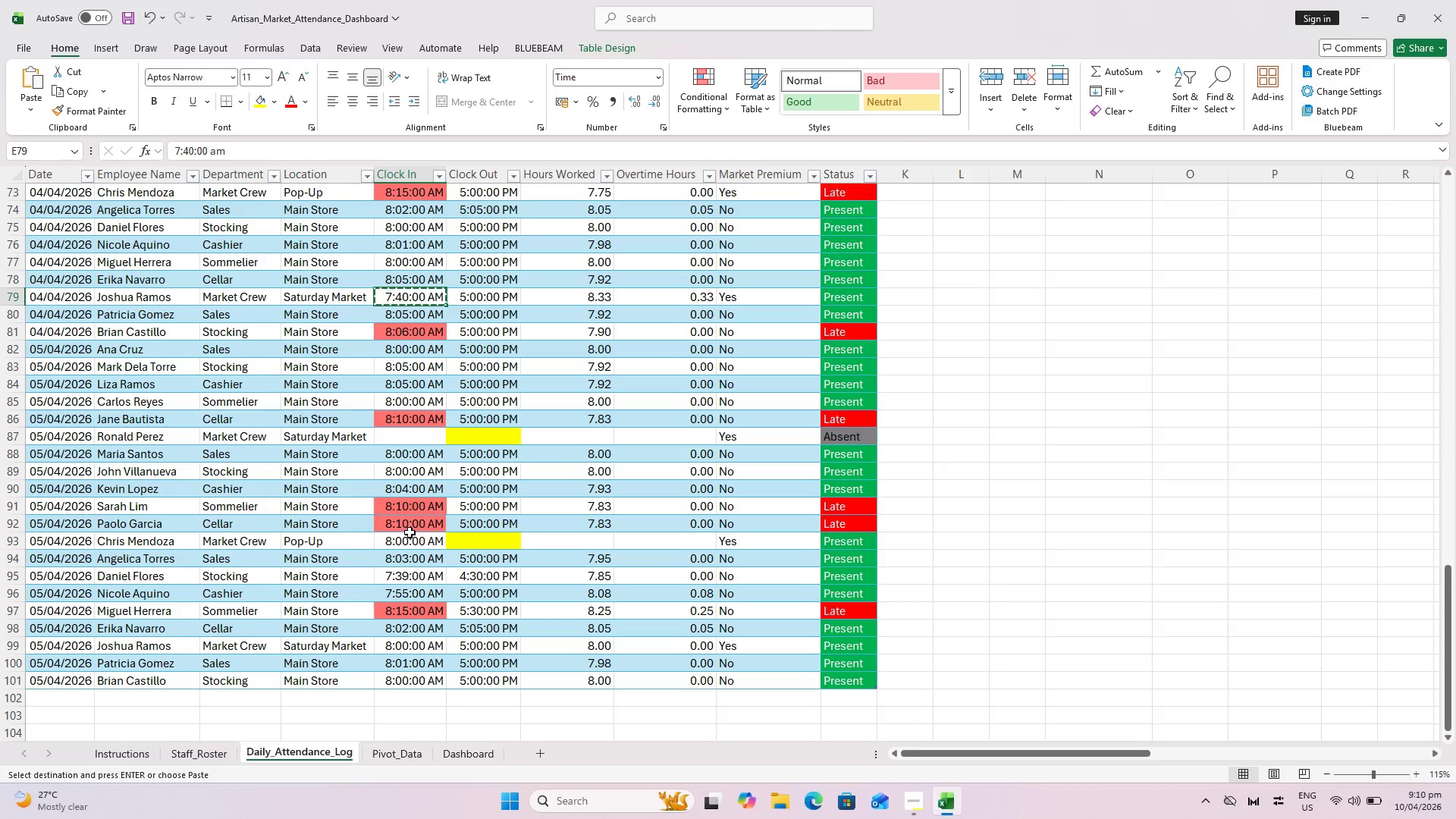 
left_click([410, 538])
 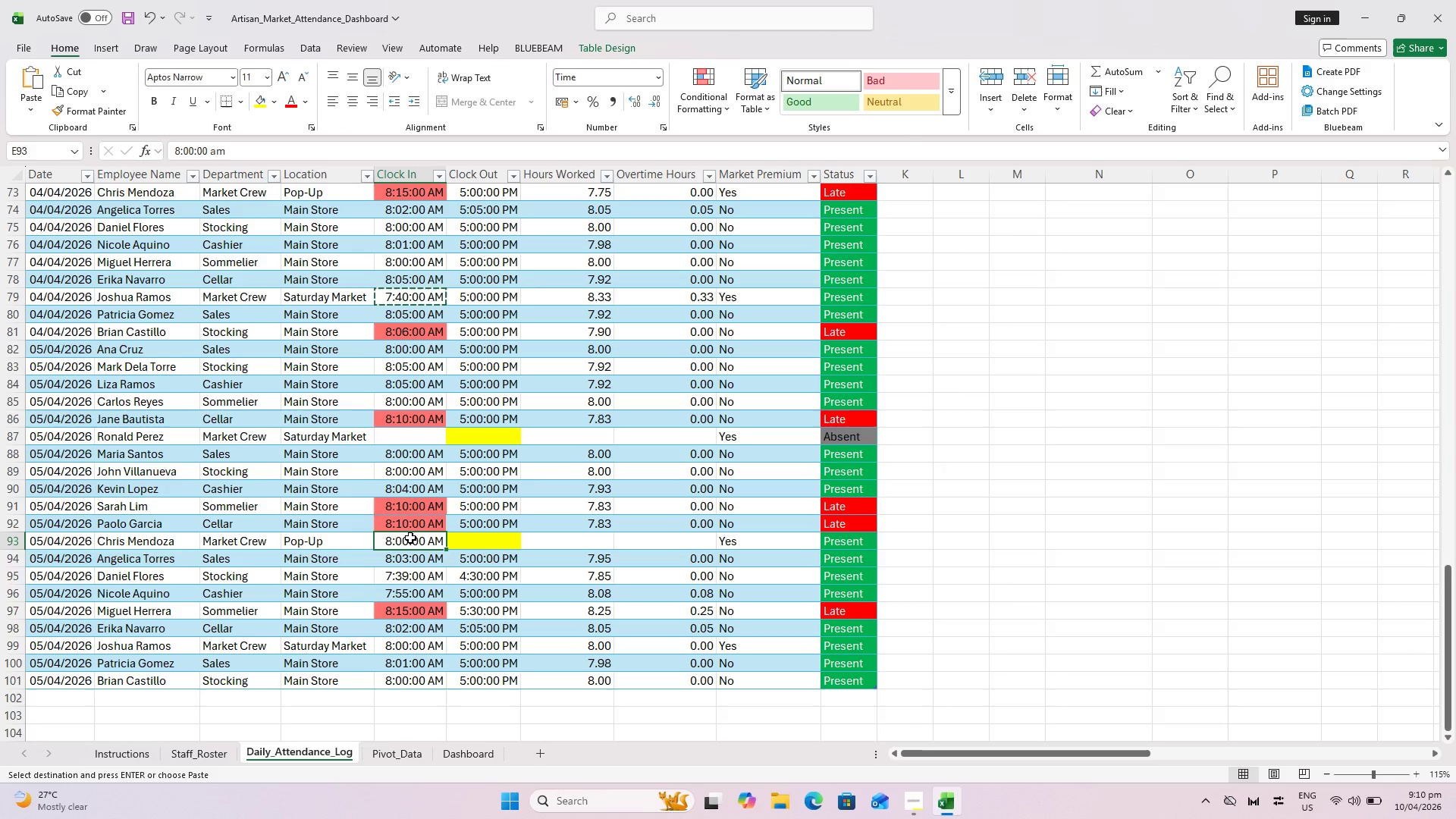 
key(Control+V)
 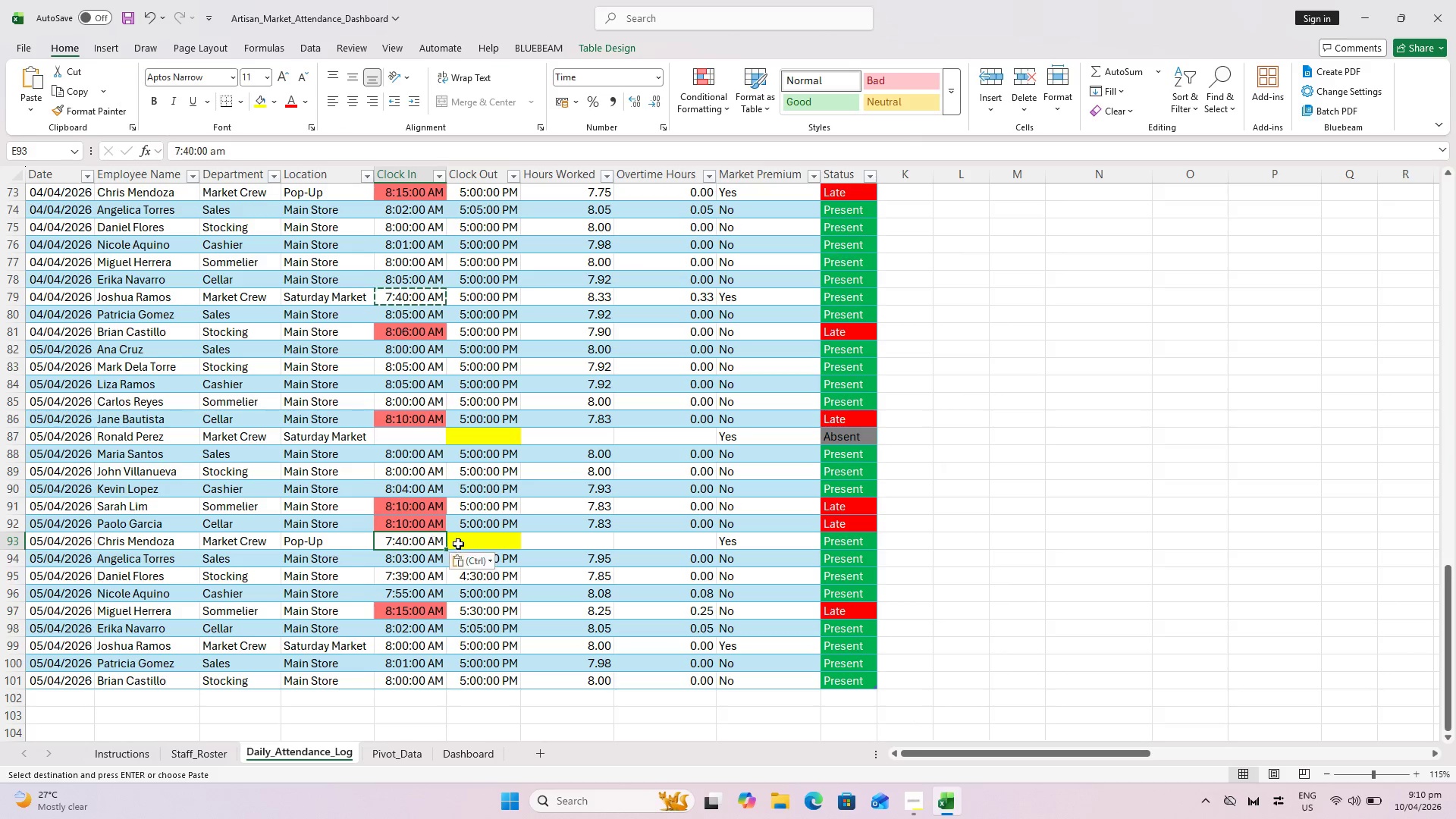 
mouse_move([481, 529])
 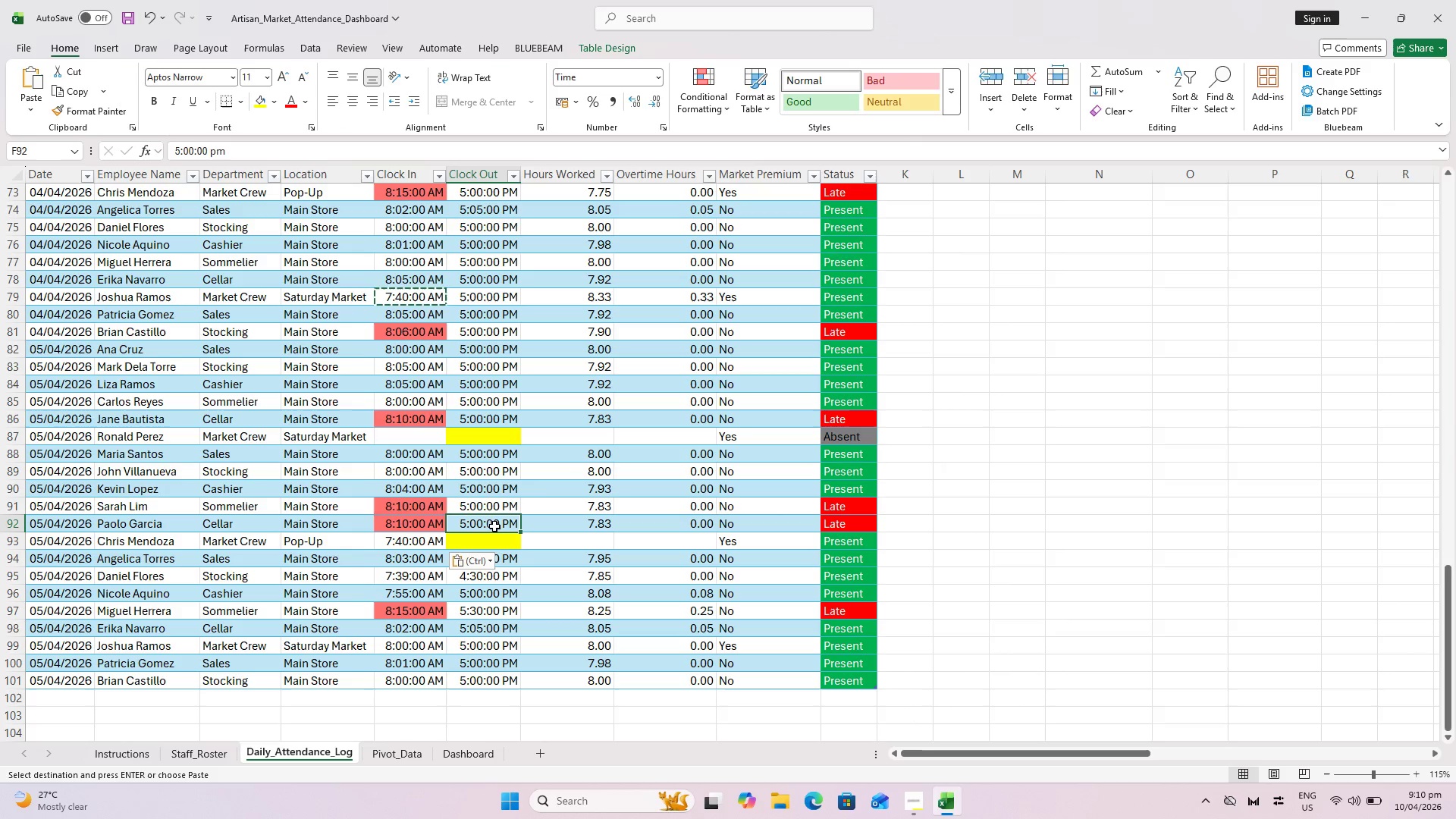 
key(Control+C)
 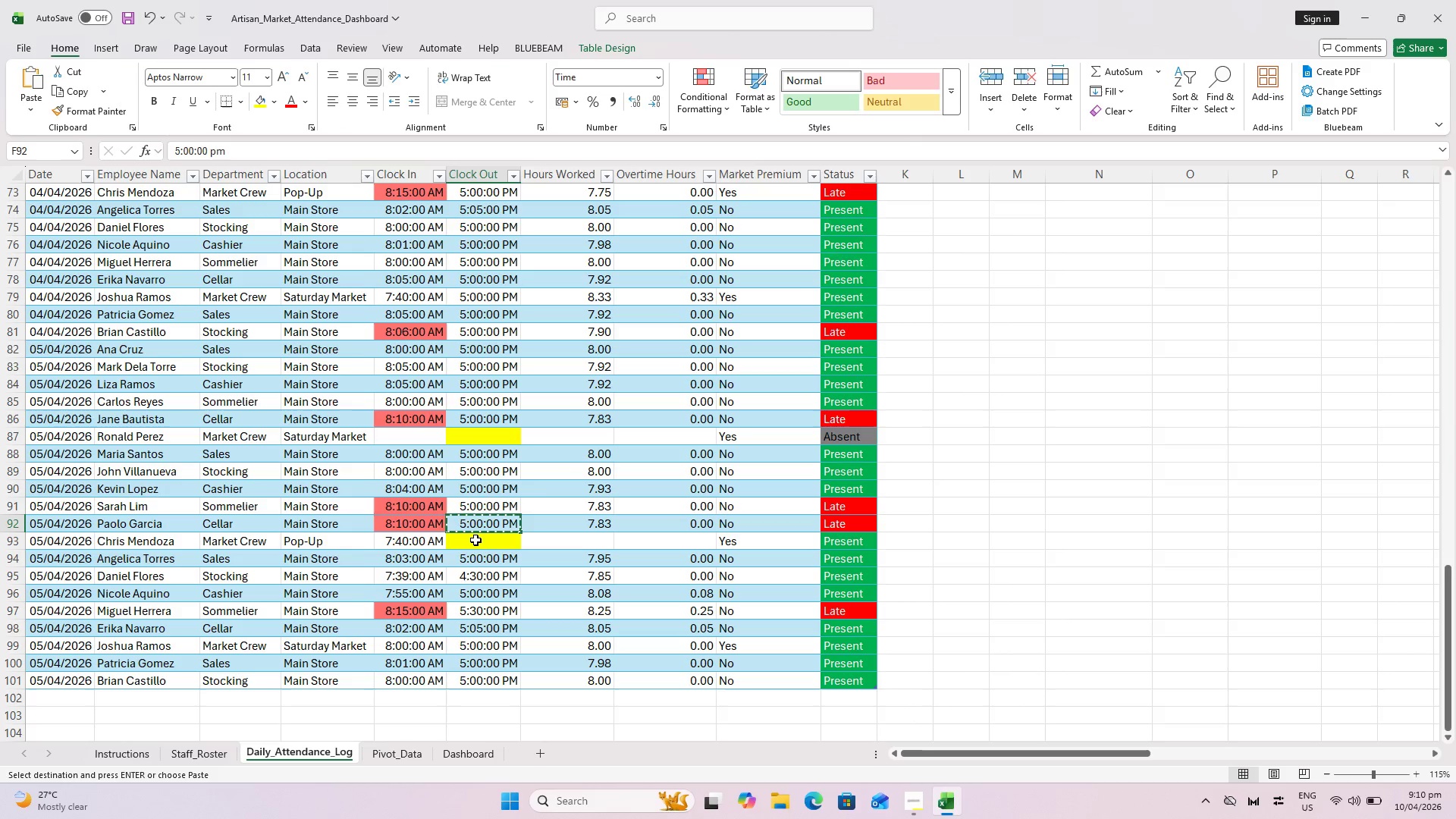 
left_click([473, 544])
 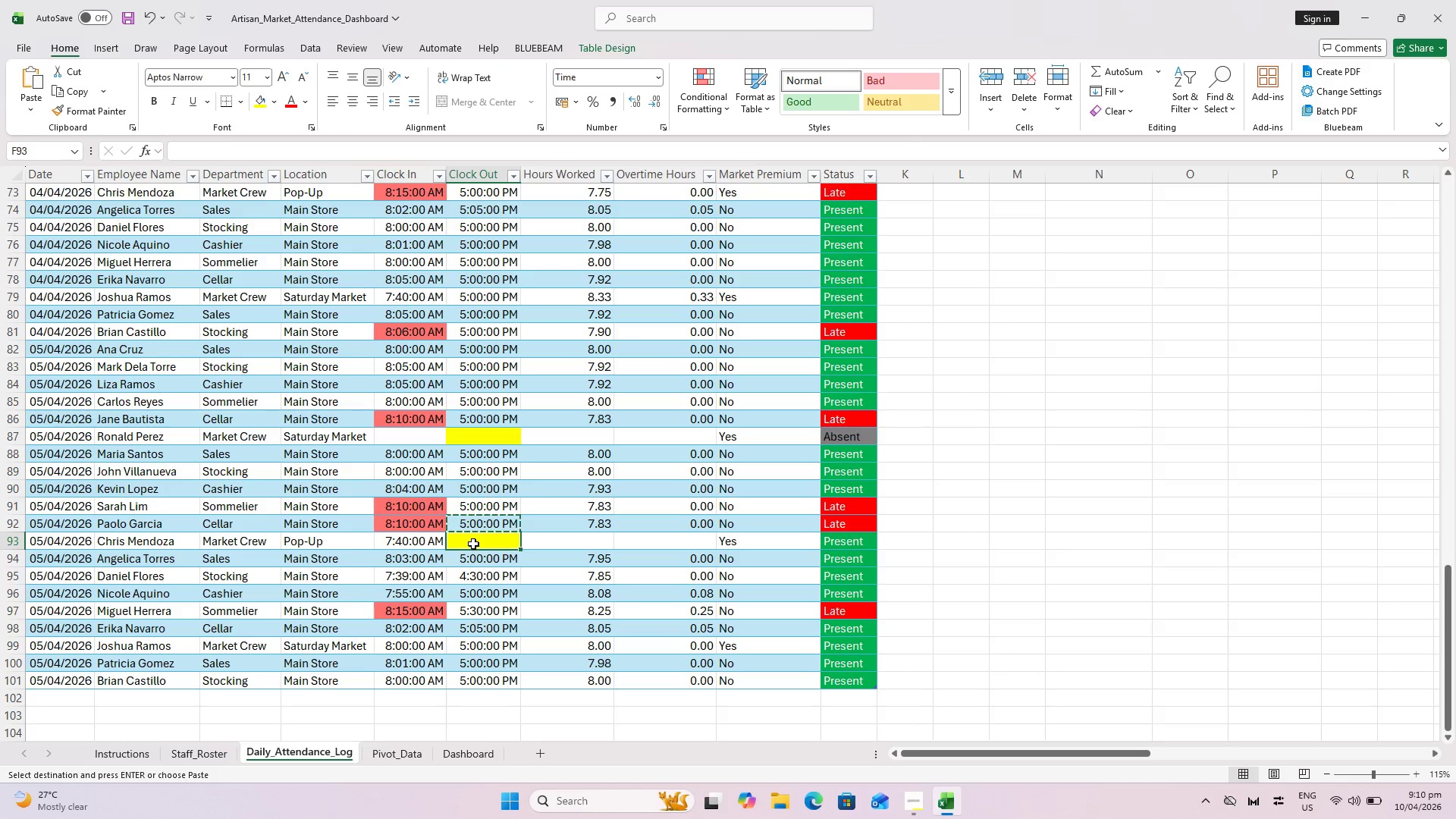 
key(Control+V)
 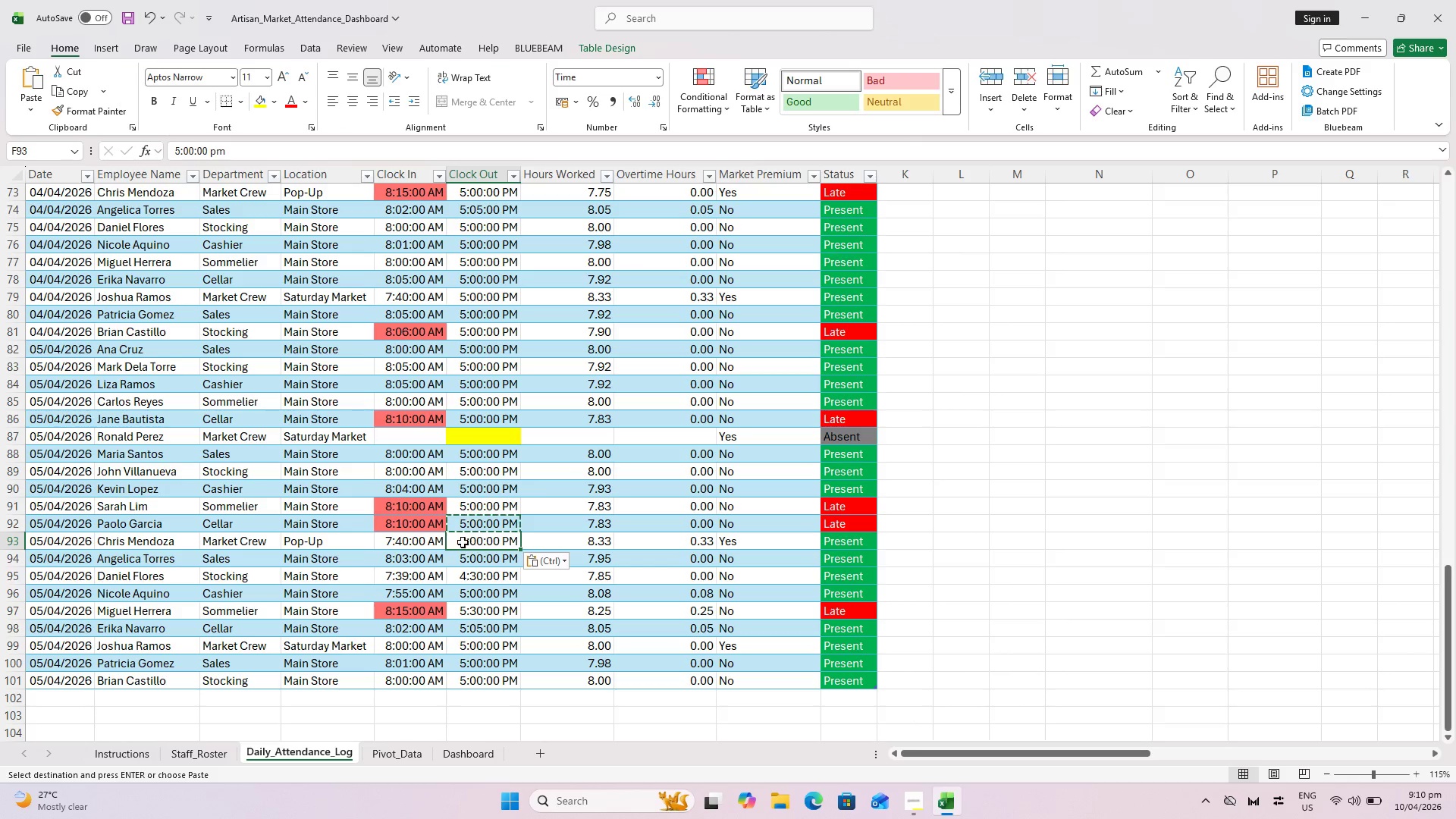 
left_click([467, 542])
 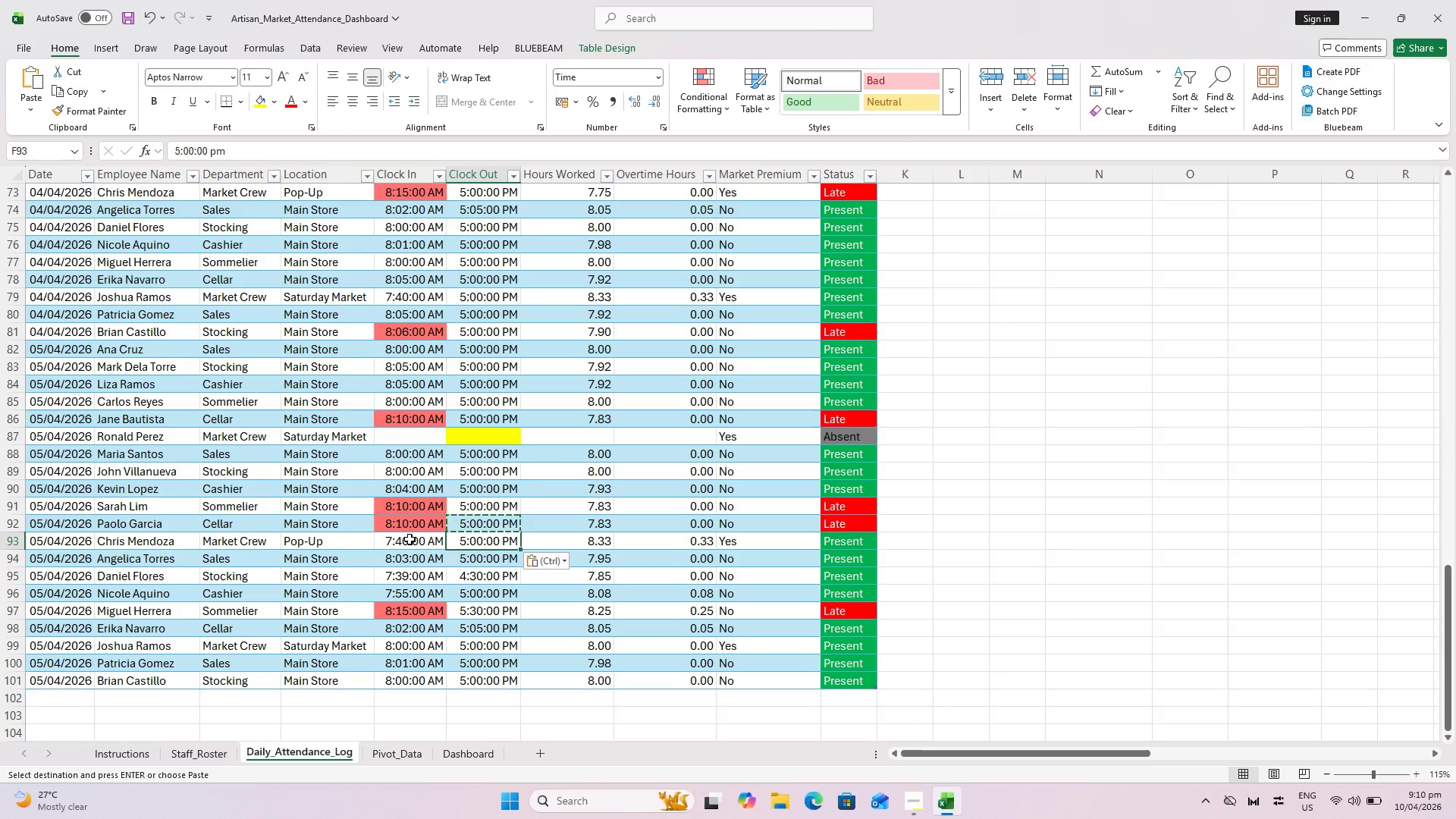 
double_click([408, 541])
 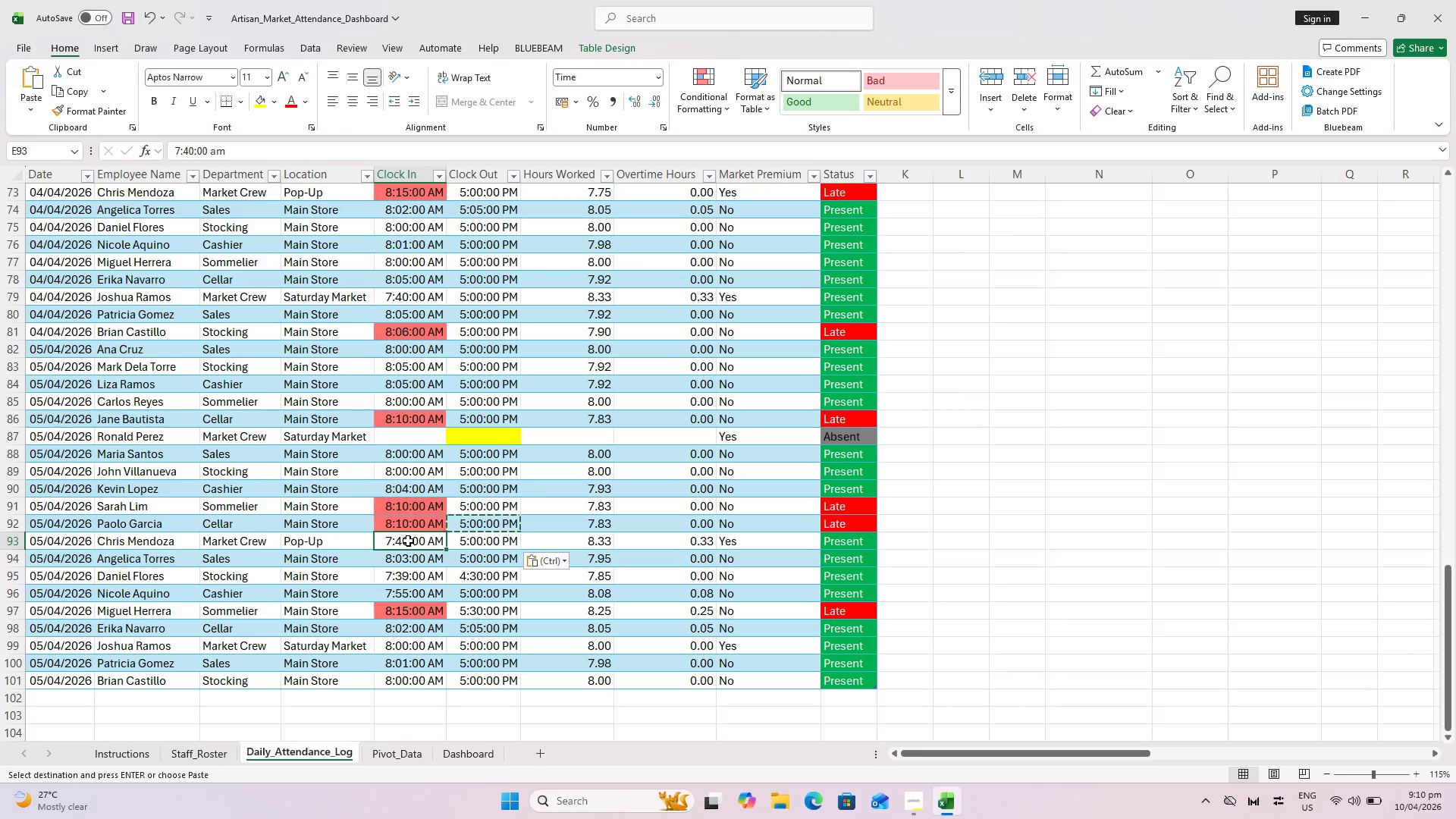 
triple_click([408, 541])
 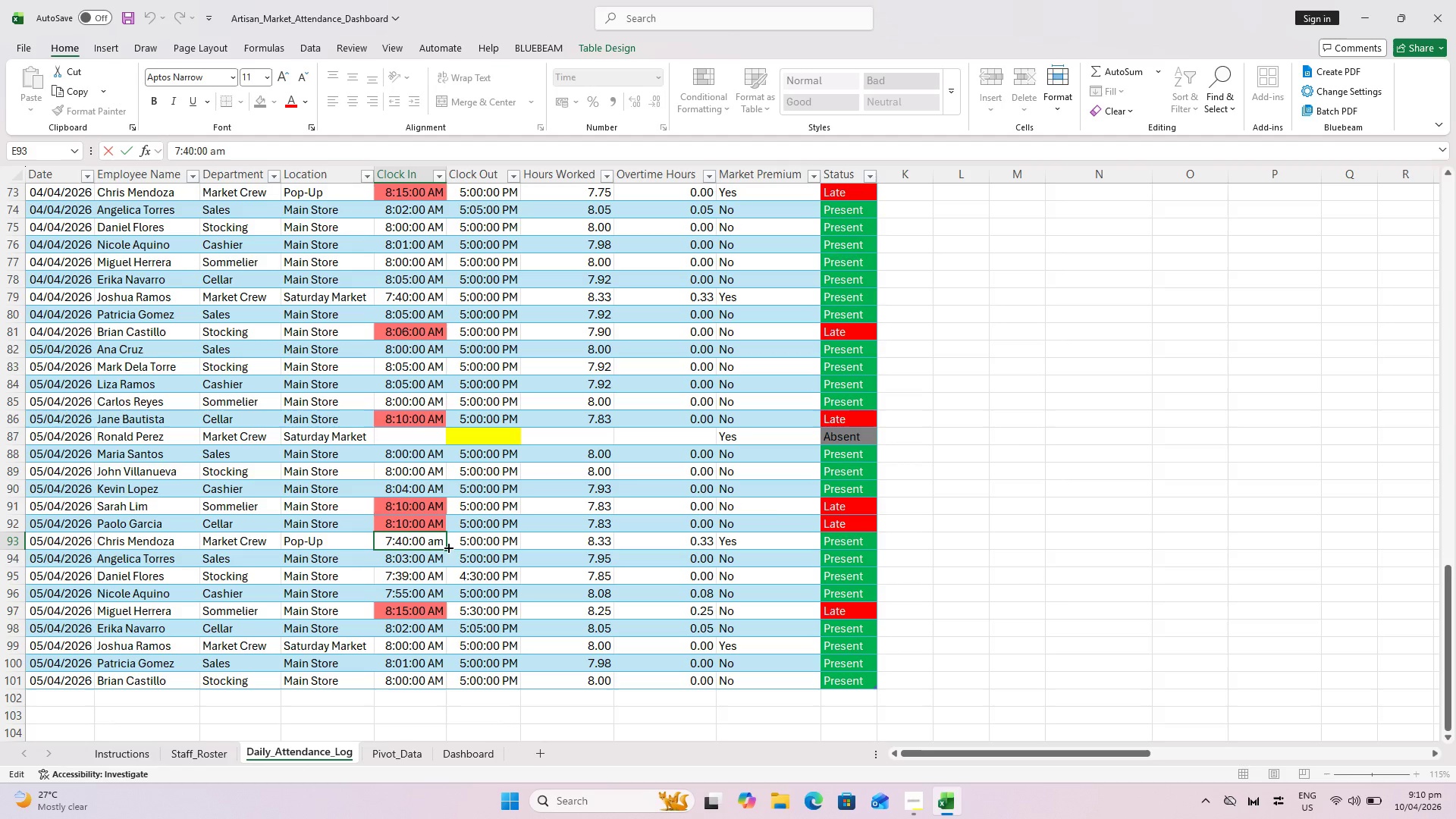 
key(Backspace)
 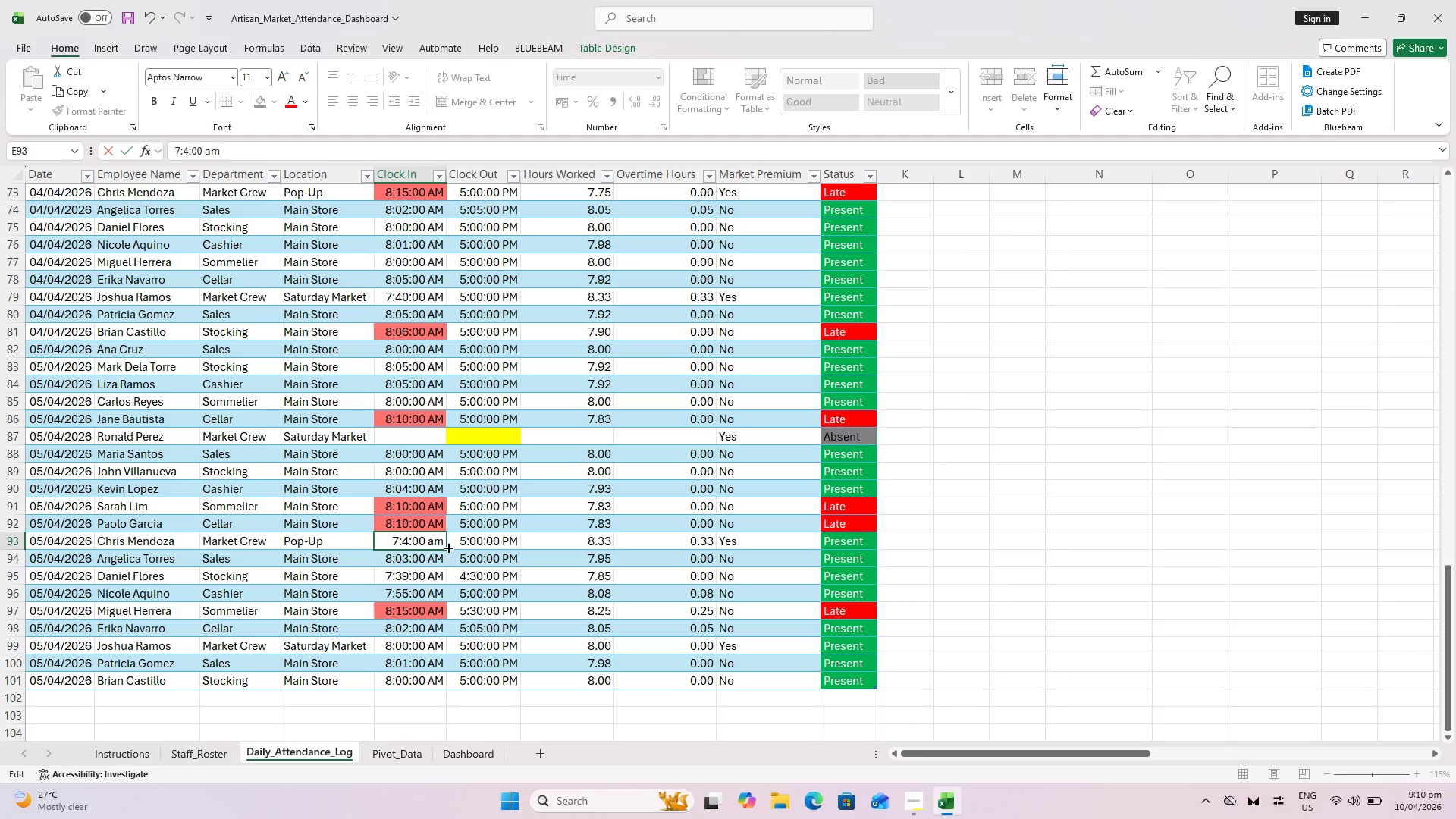 
key(5)
 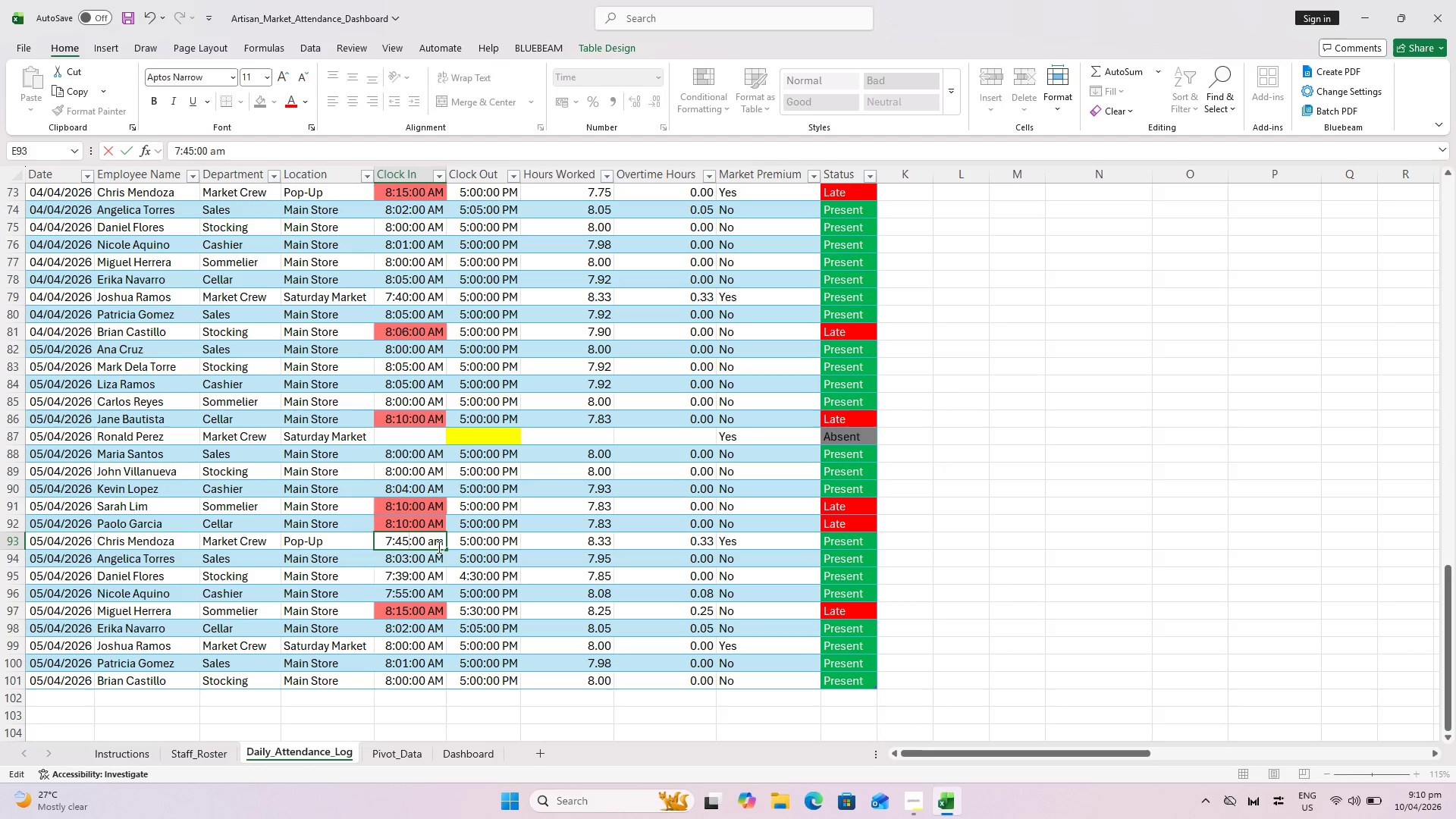 
key(Enter)
 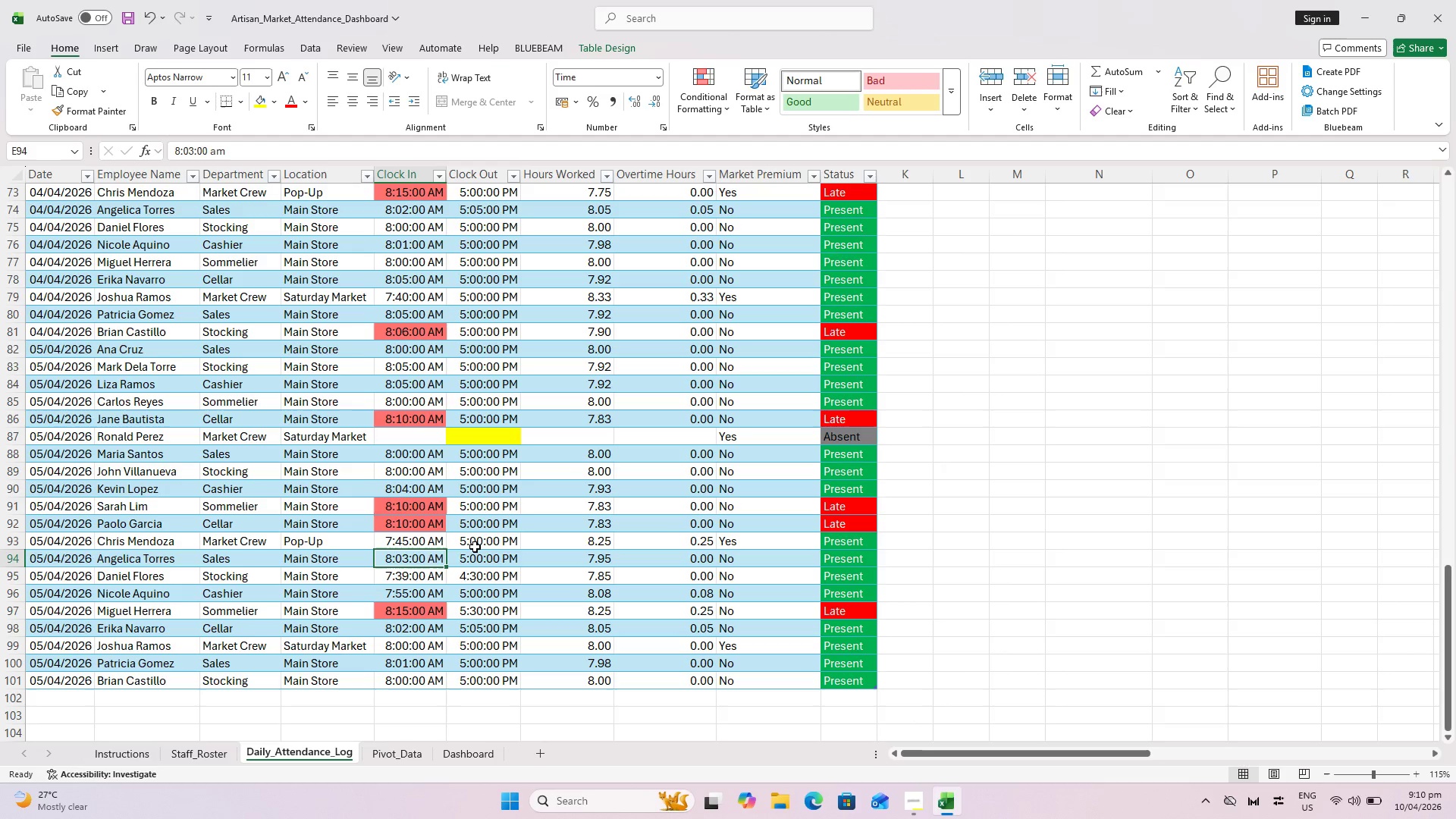 
left_click([475, 547])
 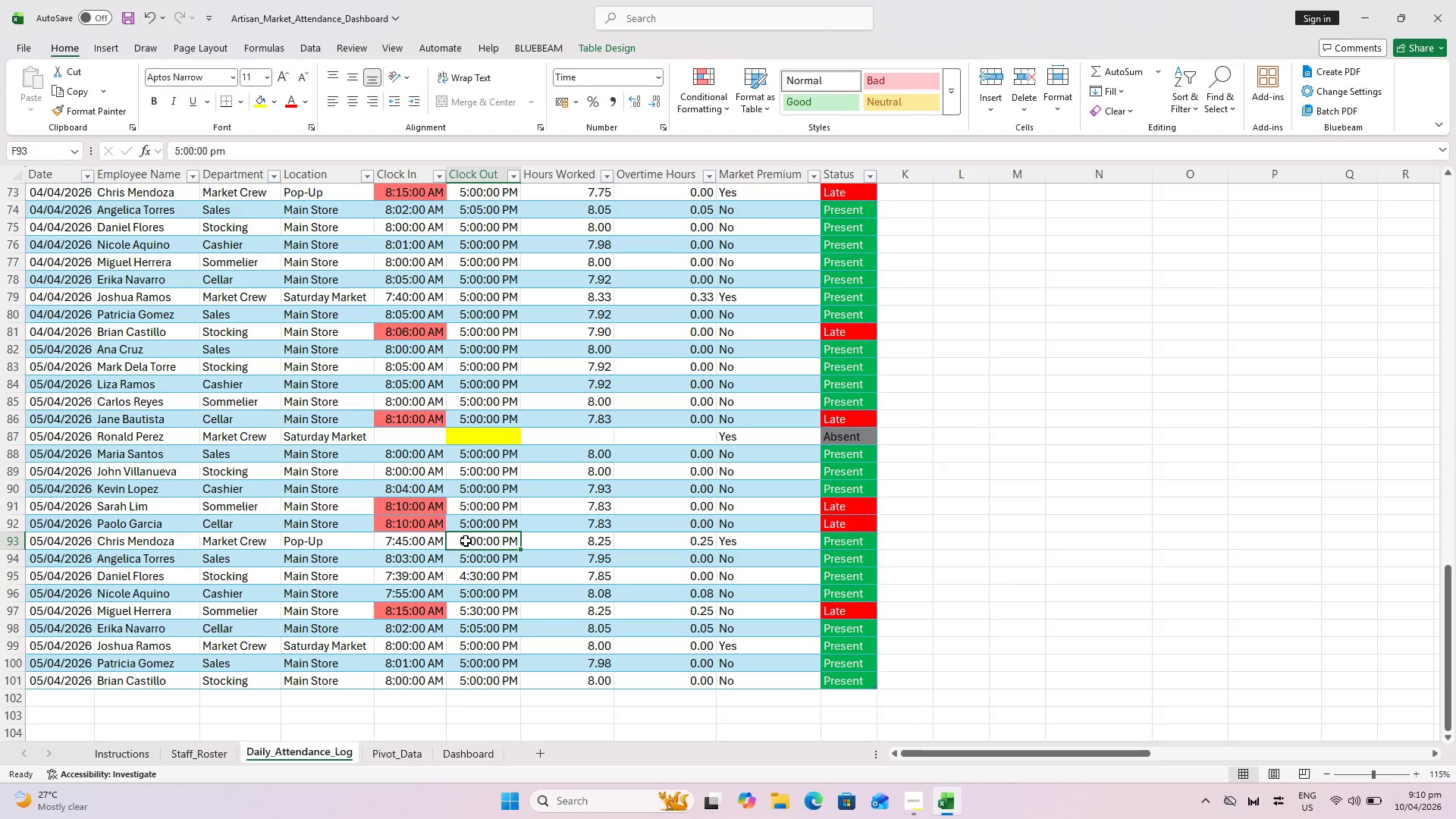 
double_click([466, 541])
 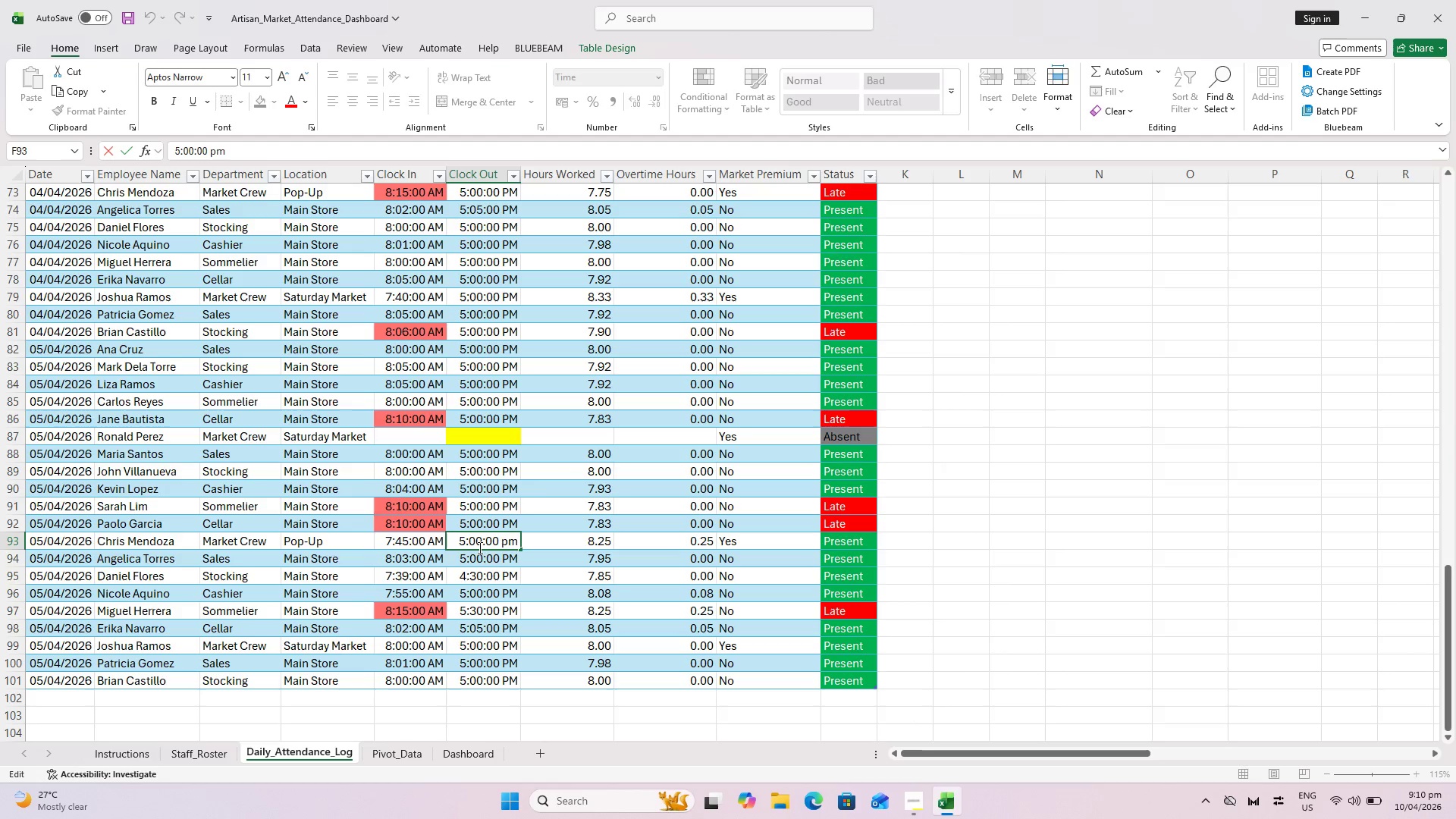 
key(Backspace)
 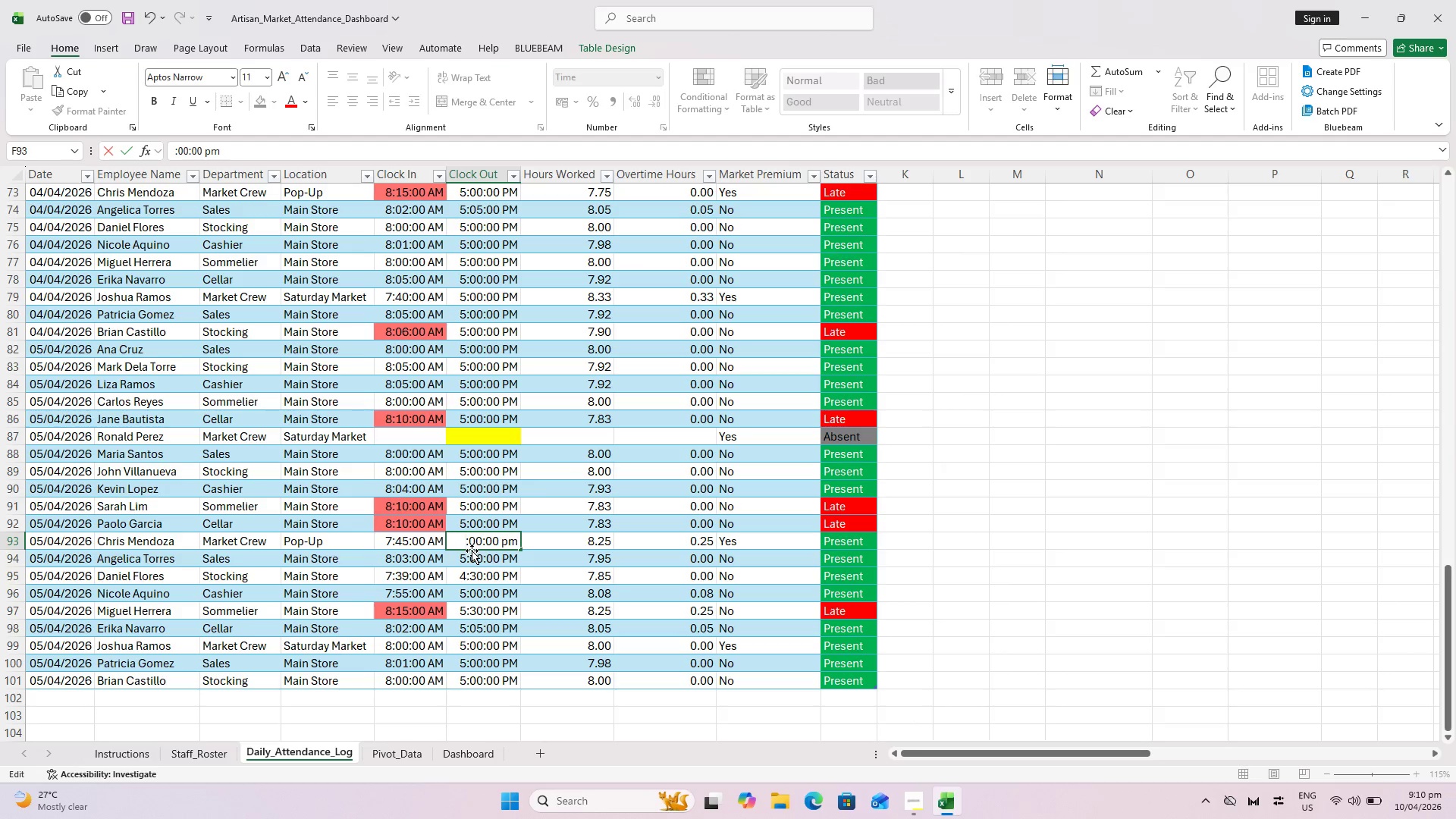 
key(4)
 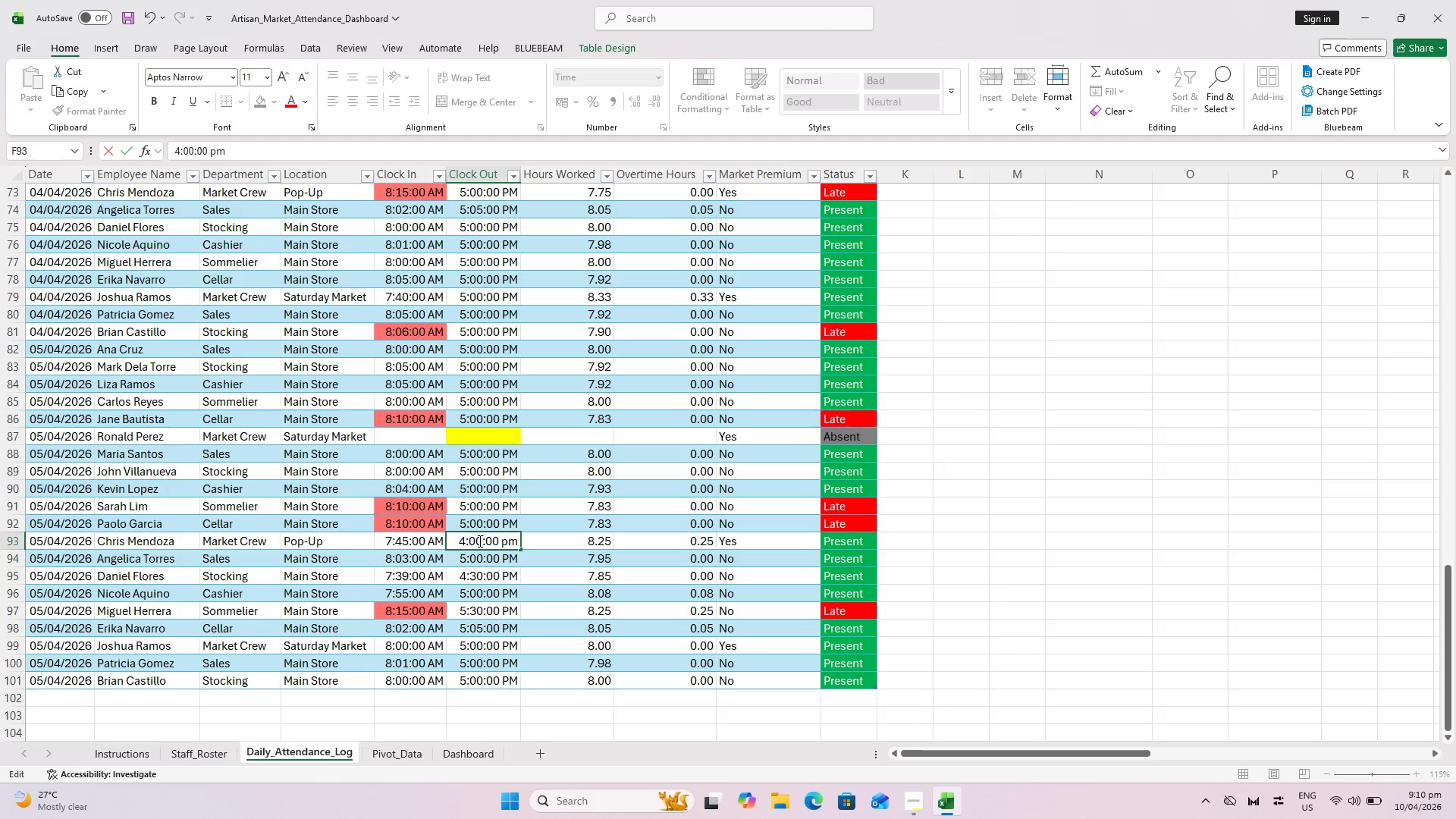 
left_click([479, 540])
 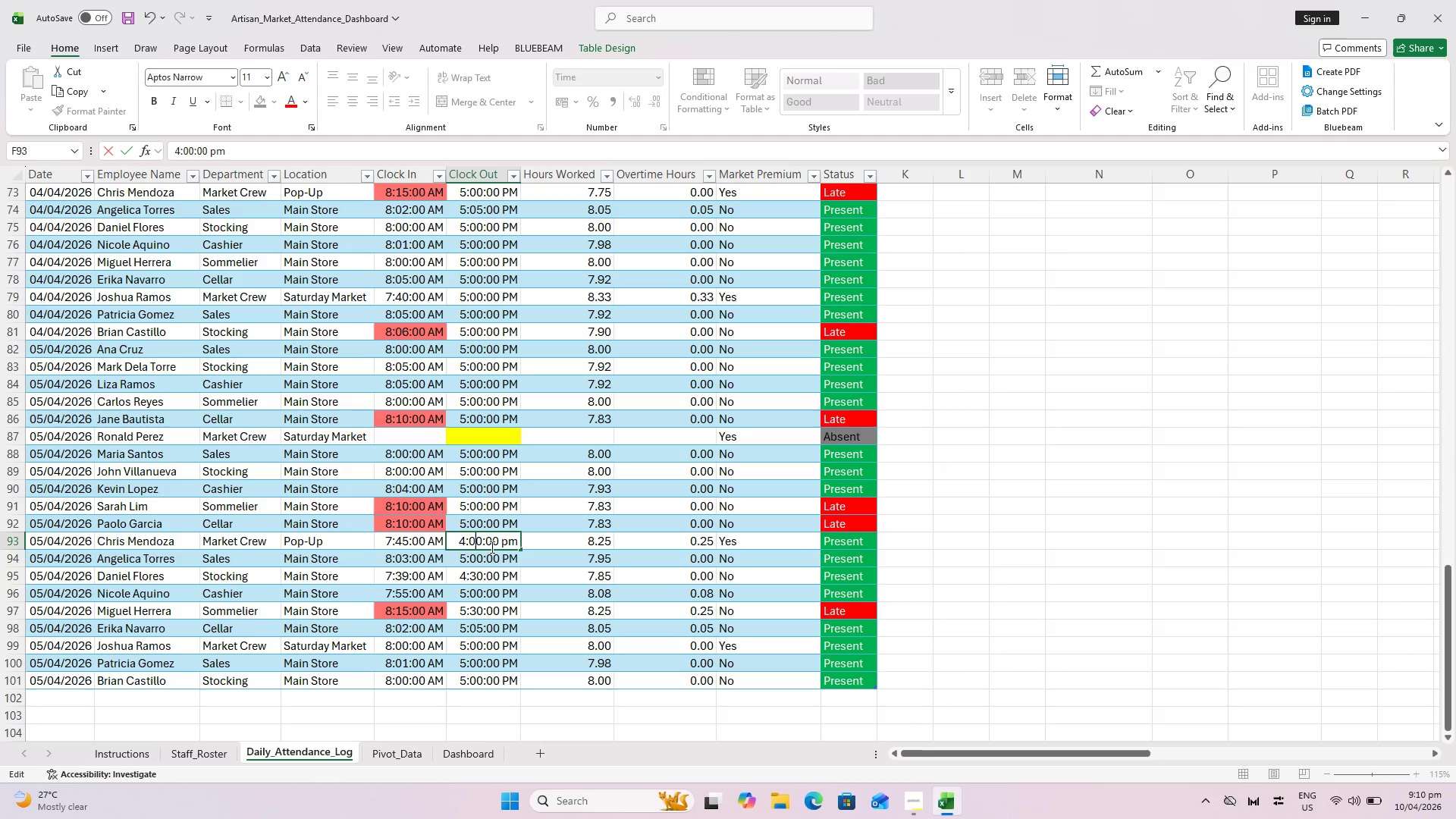 
key(ArrowRight)
 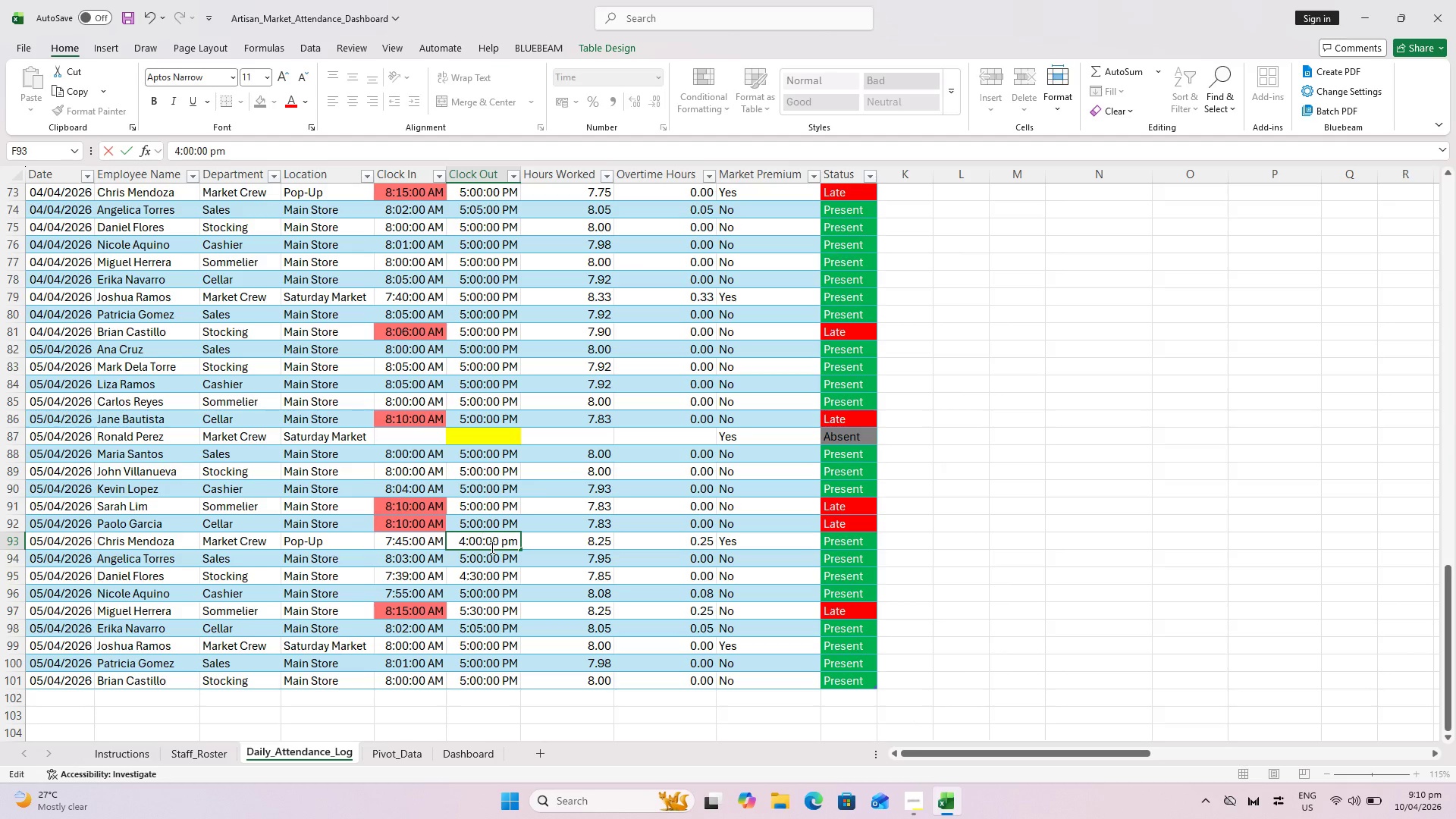 
key(Backspace)
key(Backspace)
type(45)
 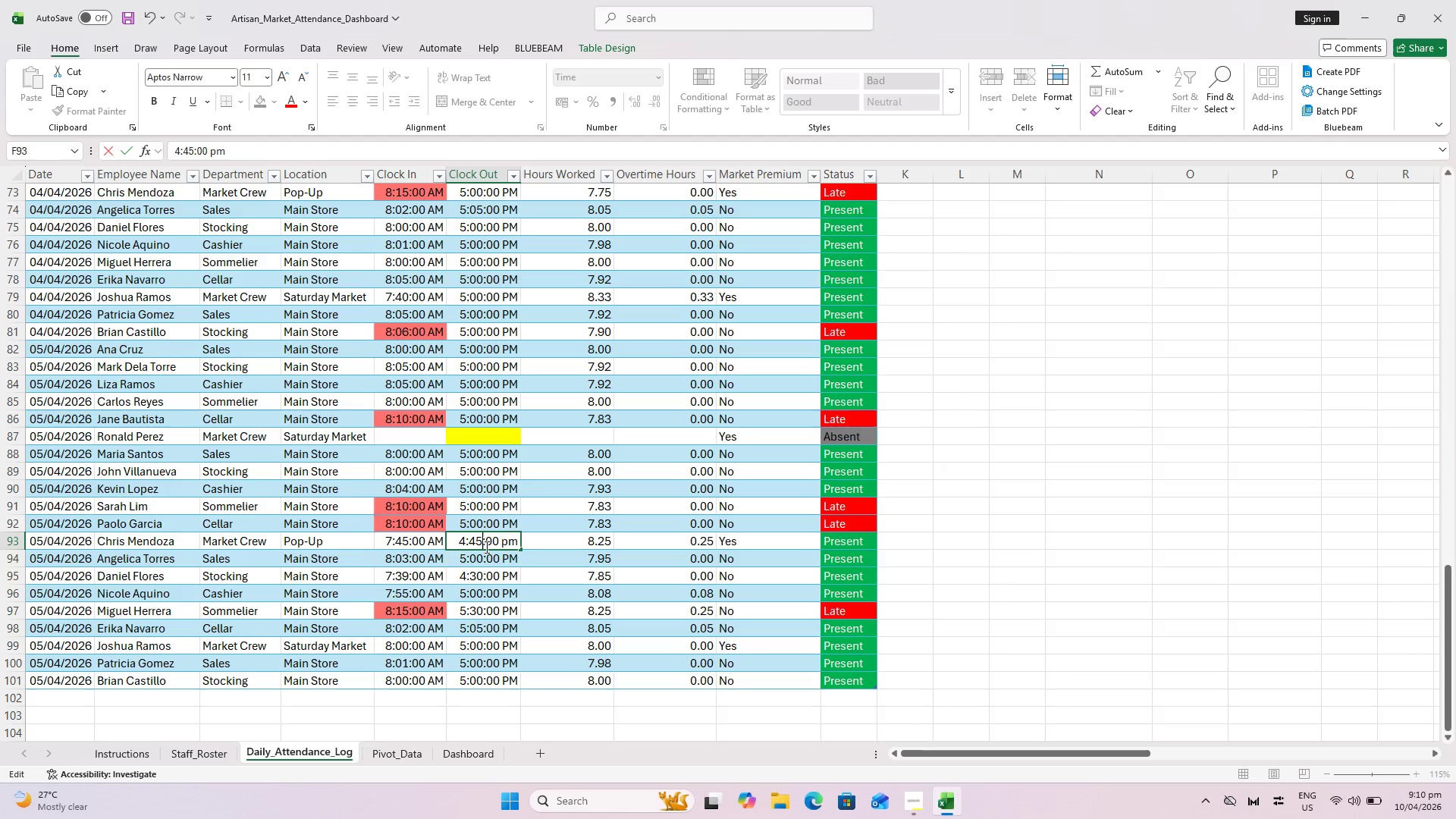 
key(Enter)
 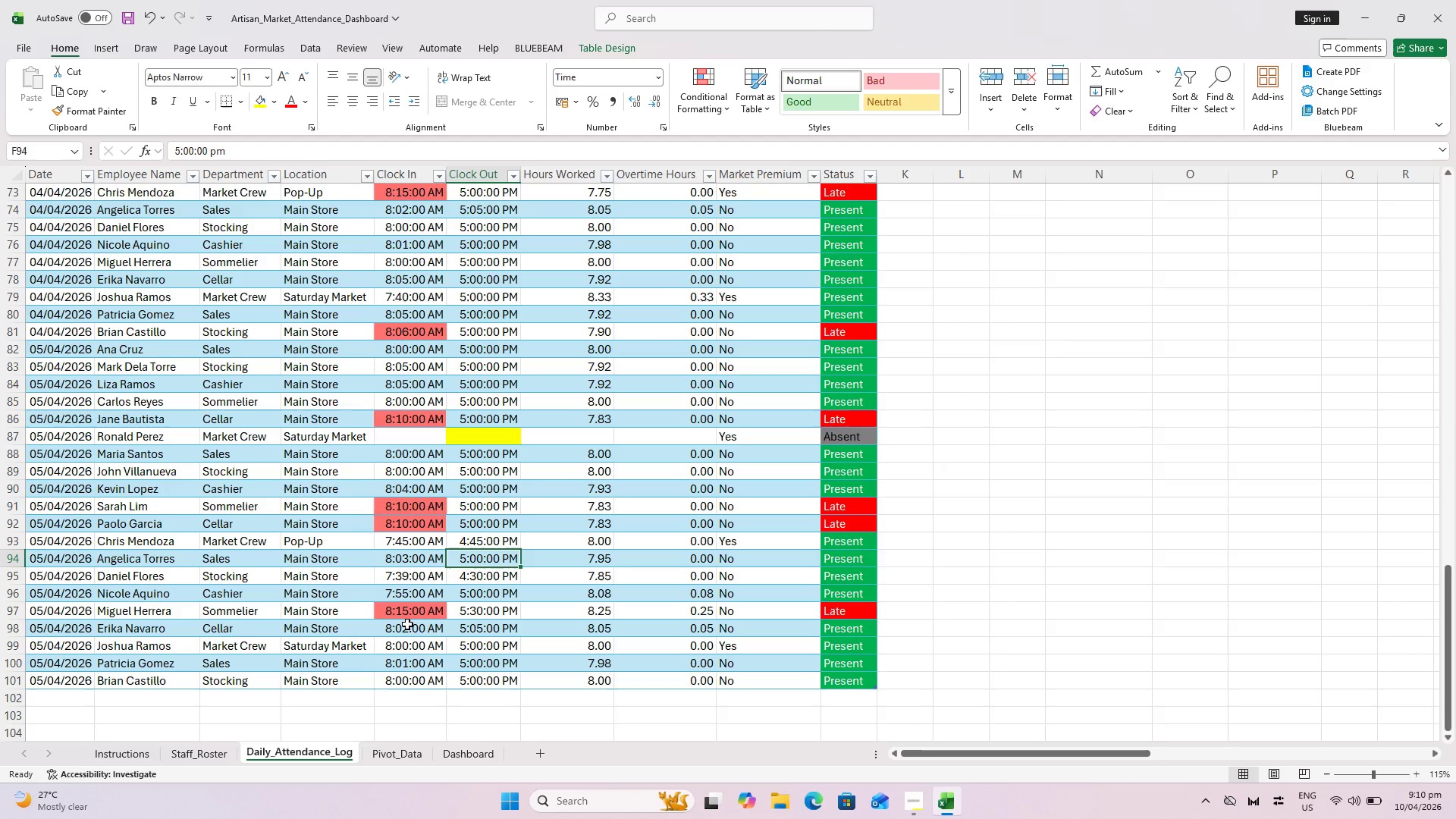 
wait(5.44)
 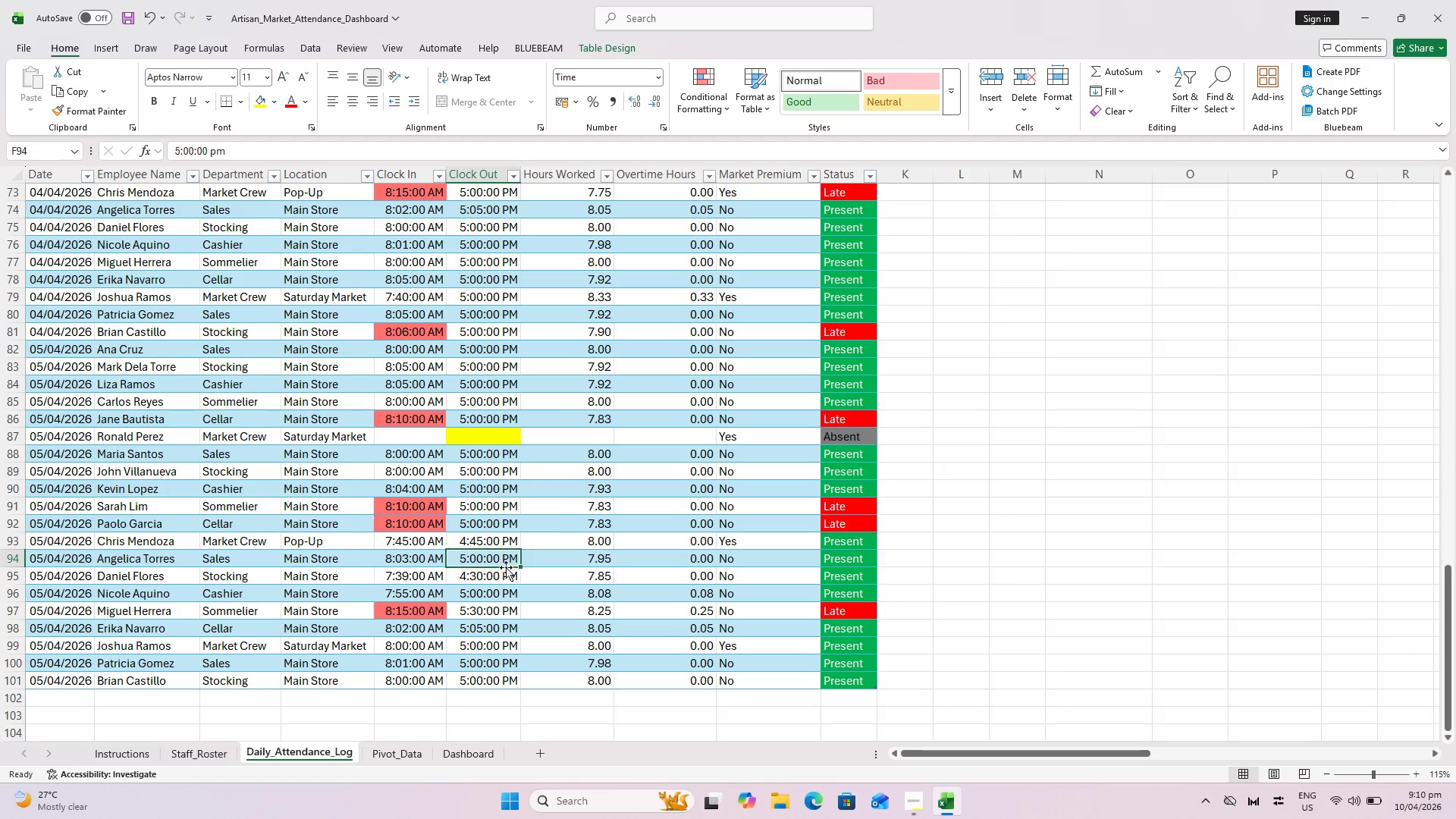 
left_click([399, 643])
 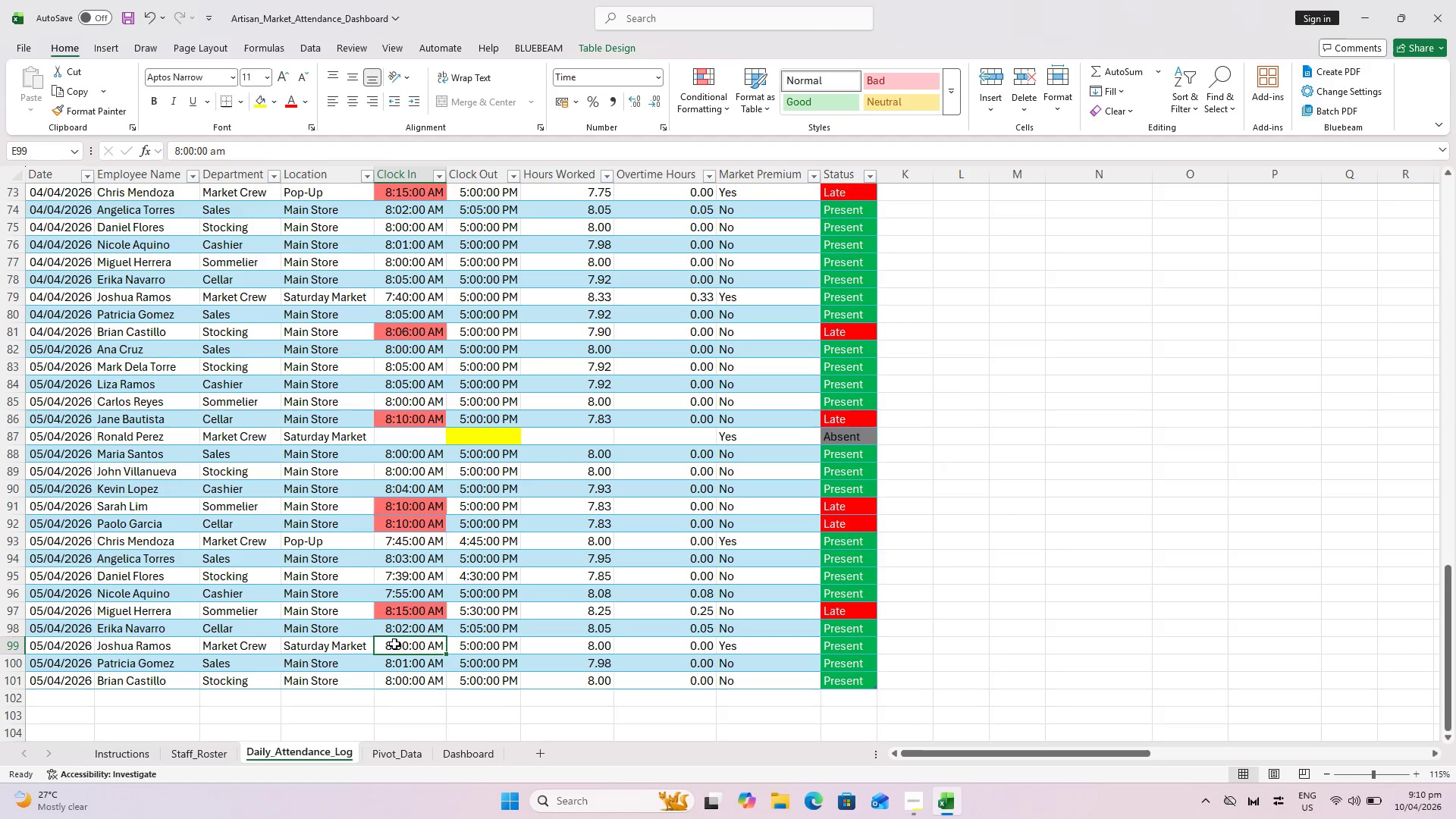 
double_click([394, 644])
 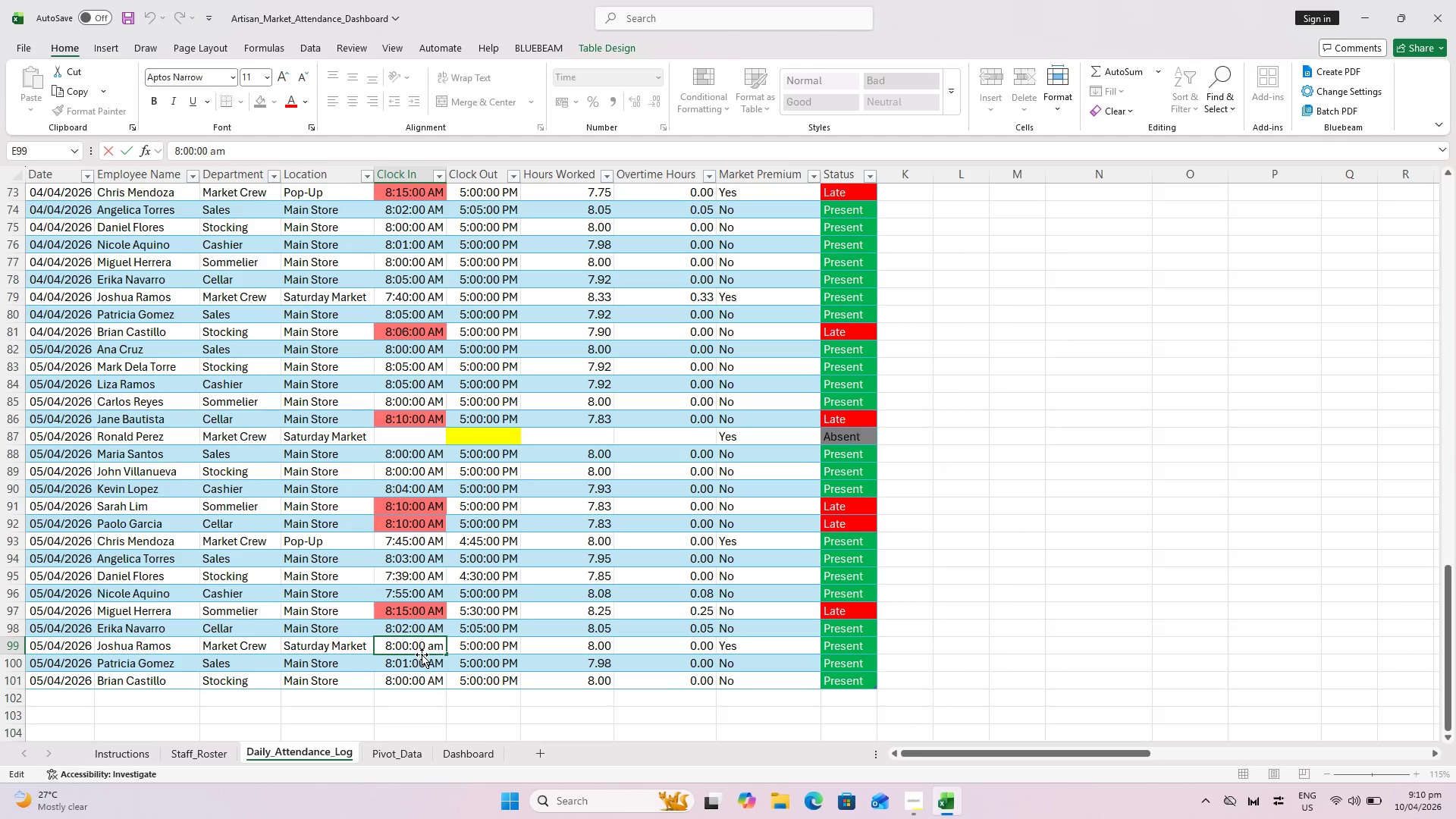 
key(ArrowLeft)
 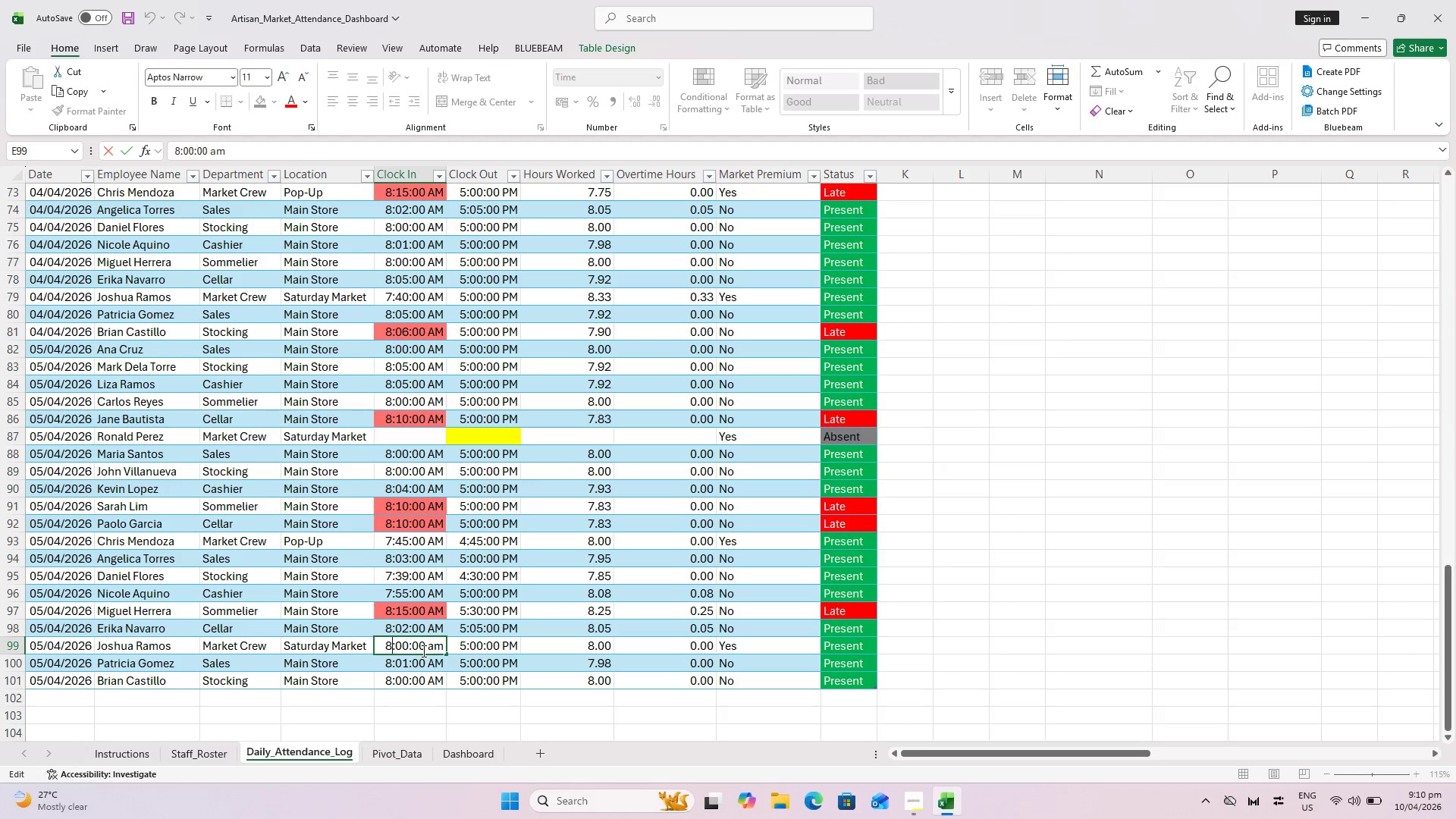 
key(Backspace)
 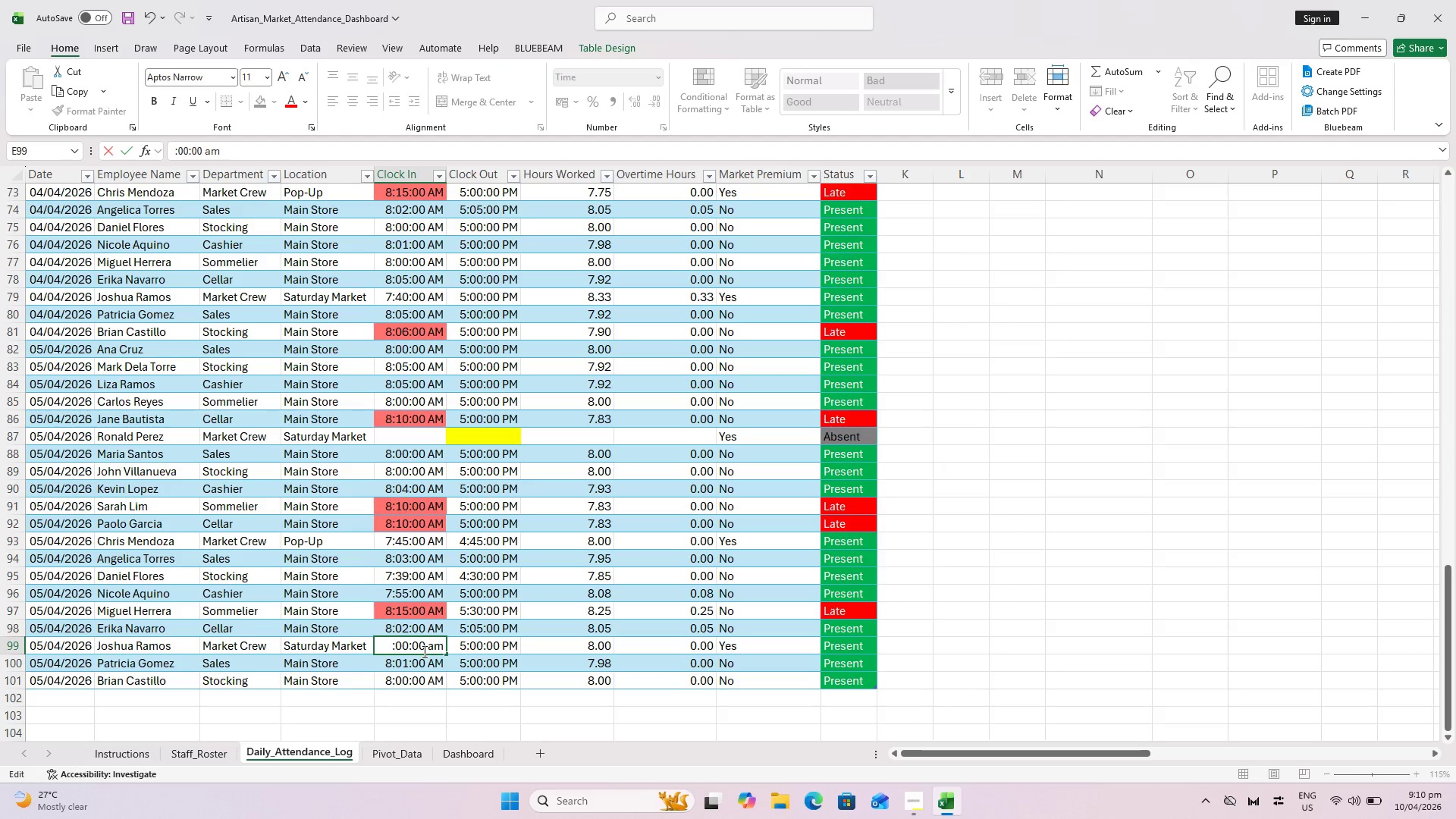 
key(7)
 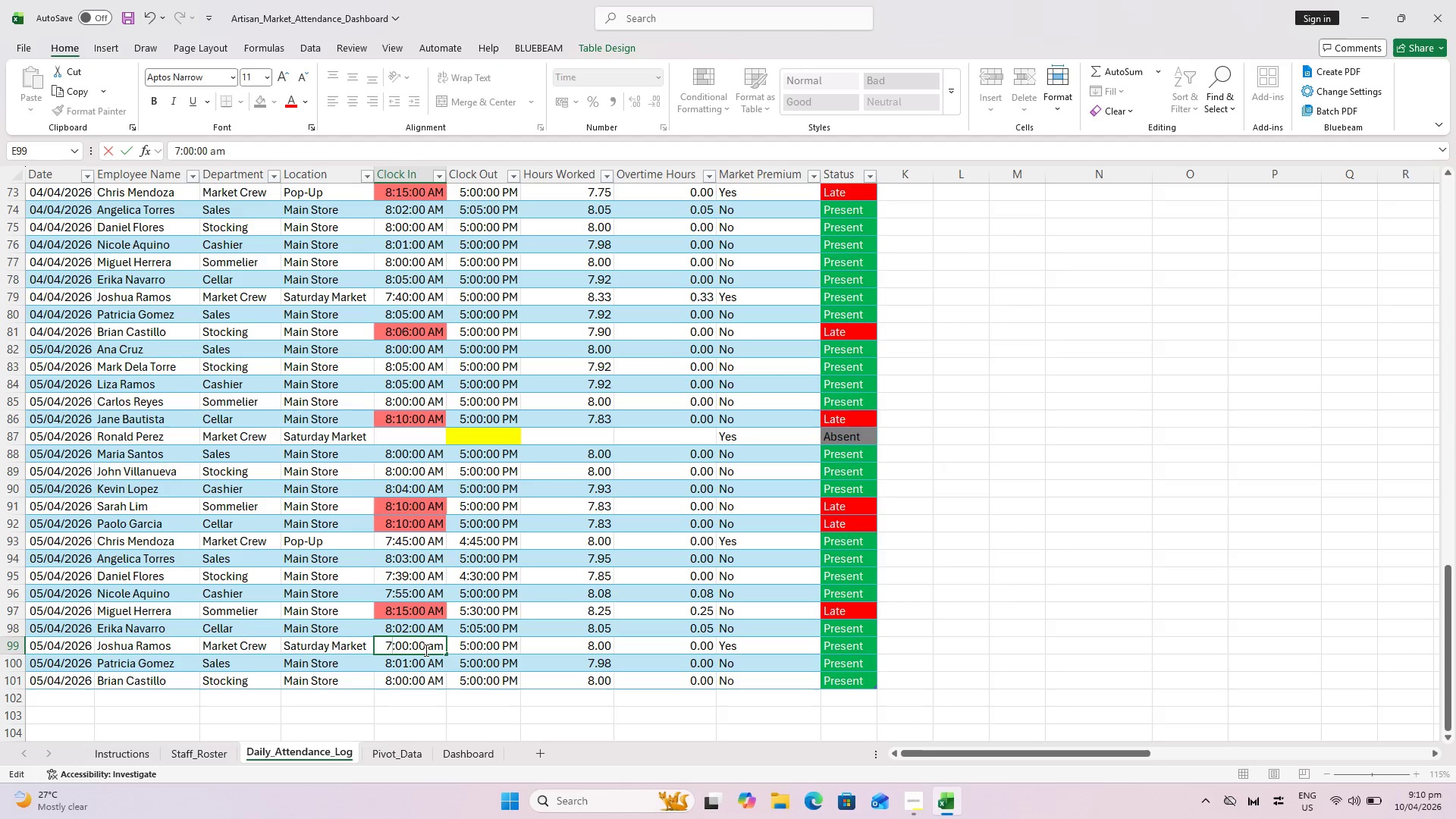 
key(ArrowRight)
 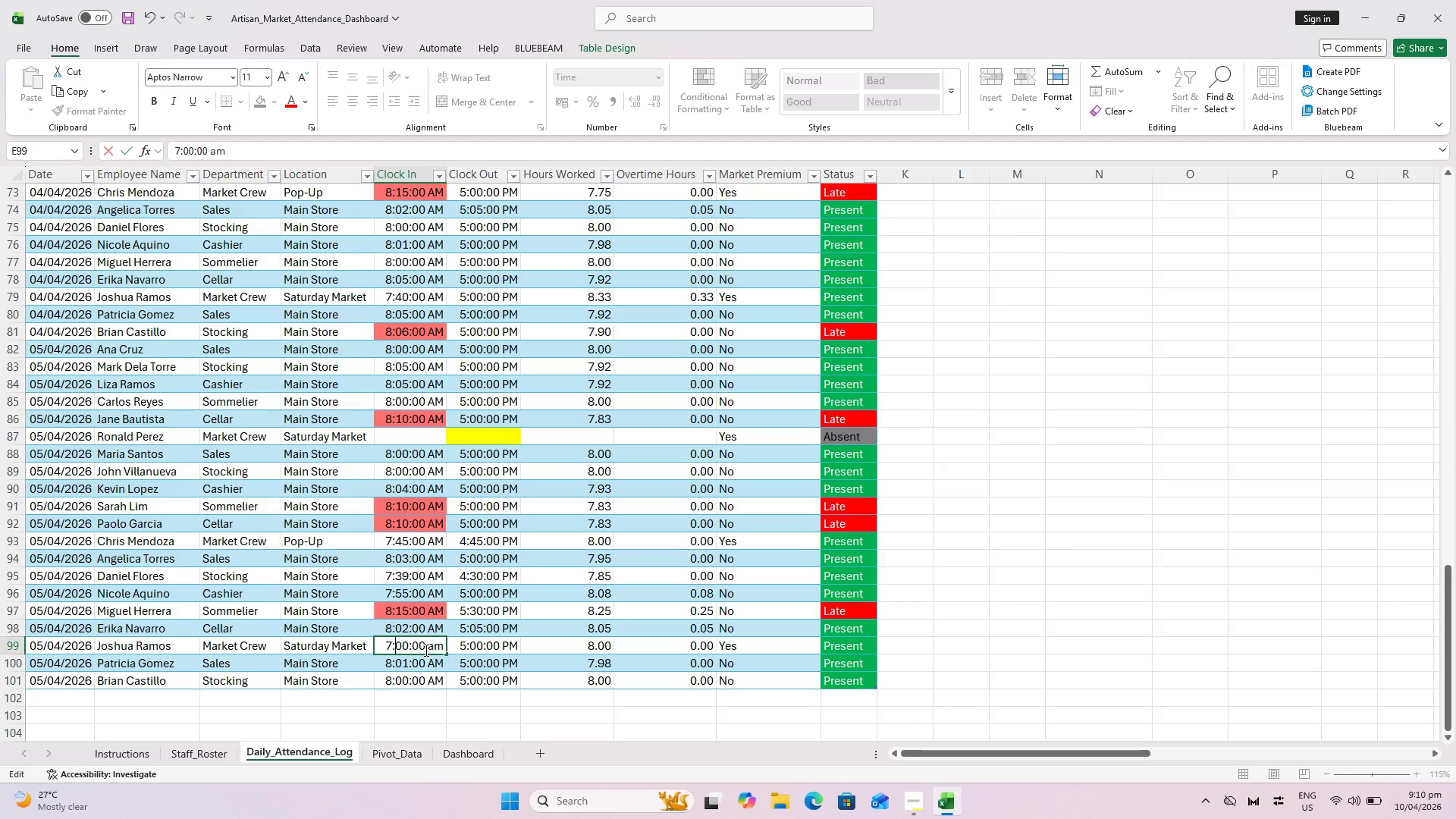 
key(ArrowRight)
 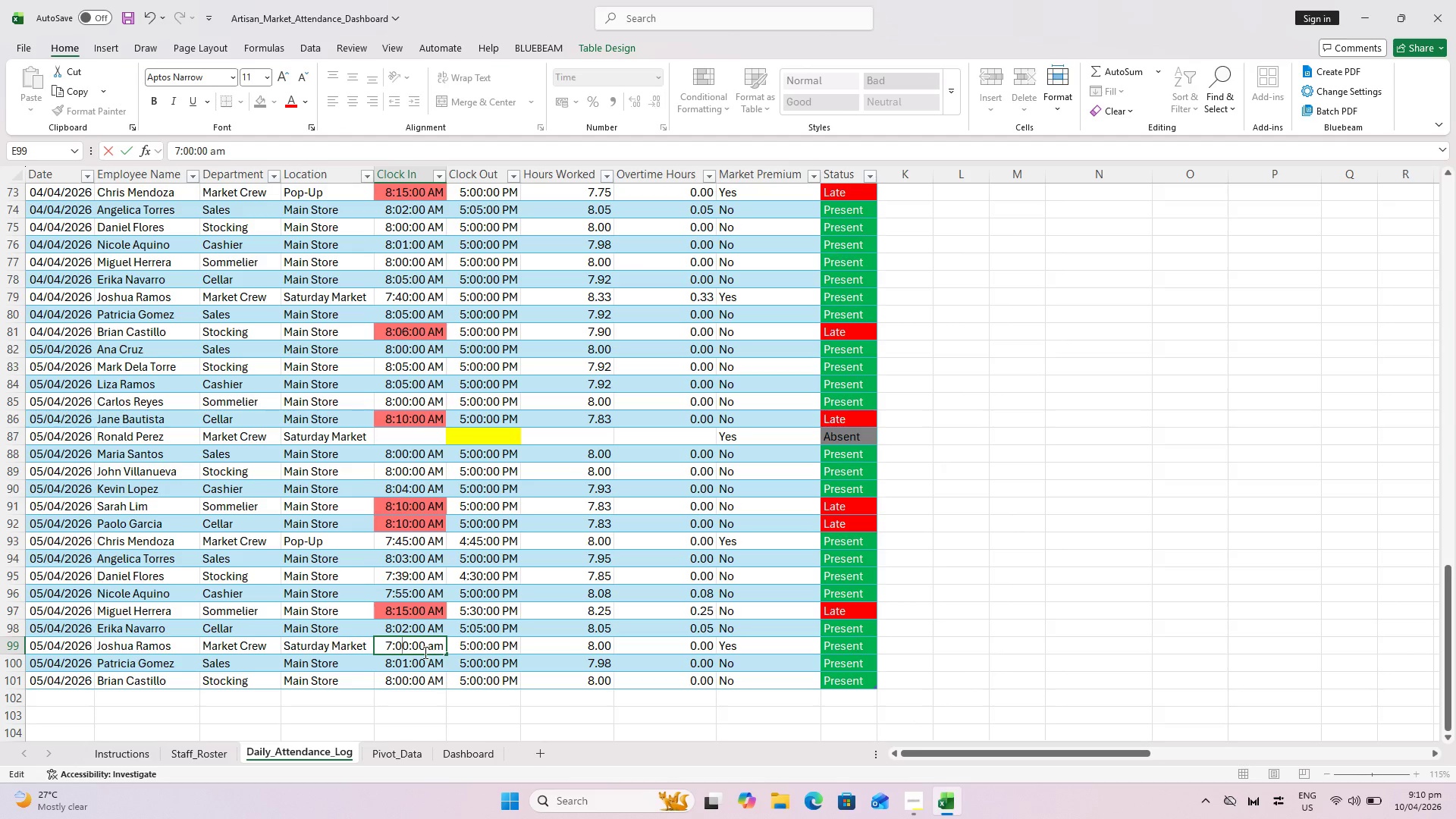 
key(Backspace)
 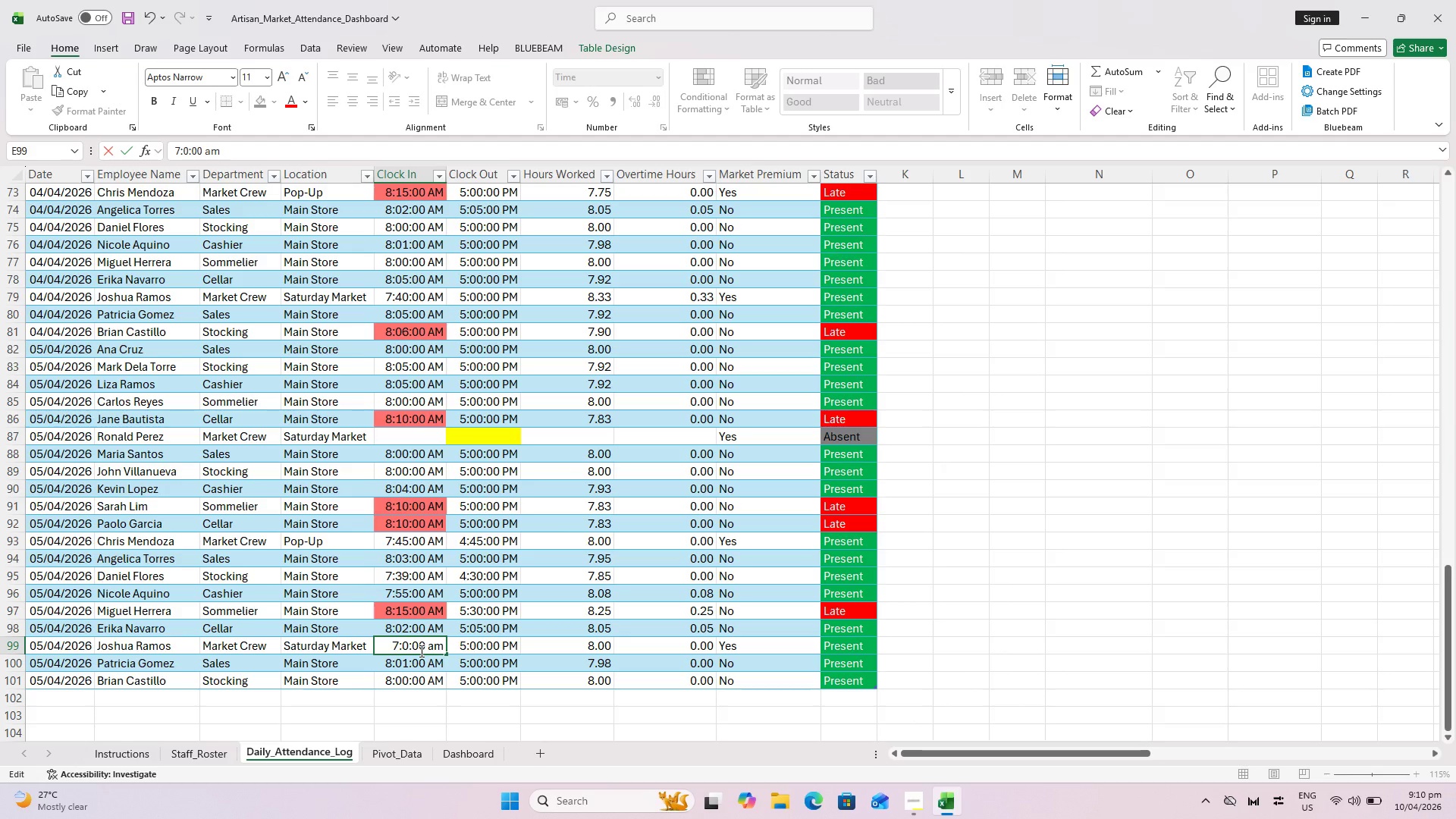 
key(5)
 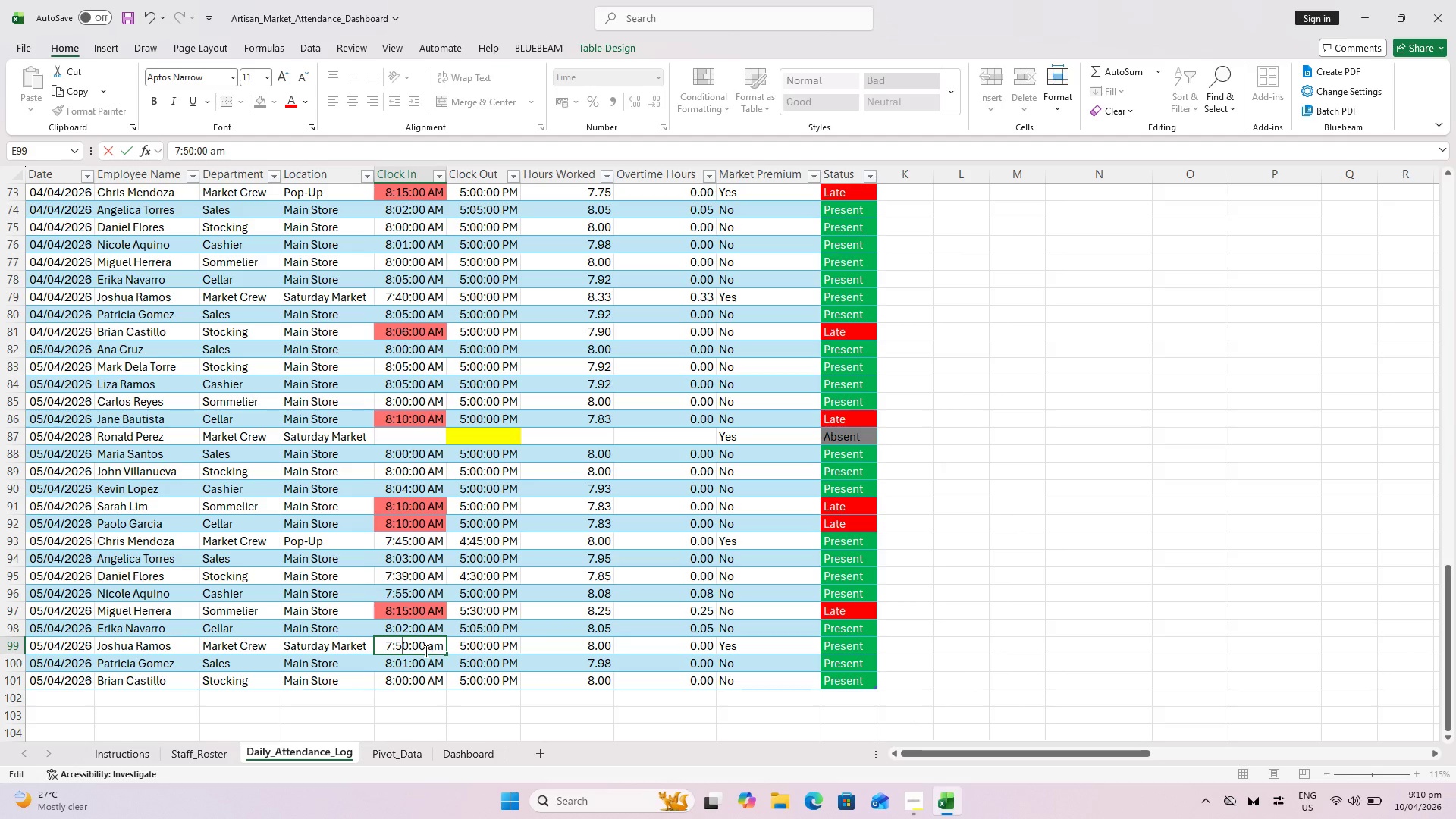 
key(Enter)
 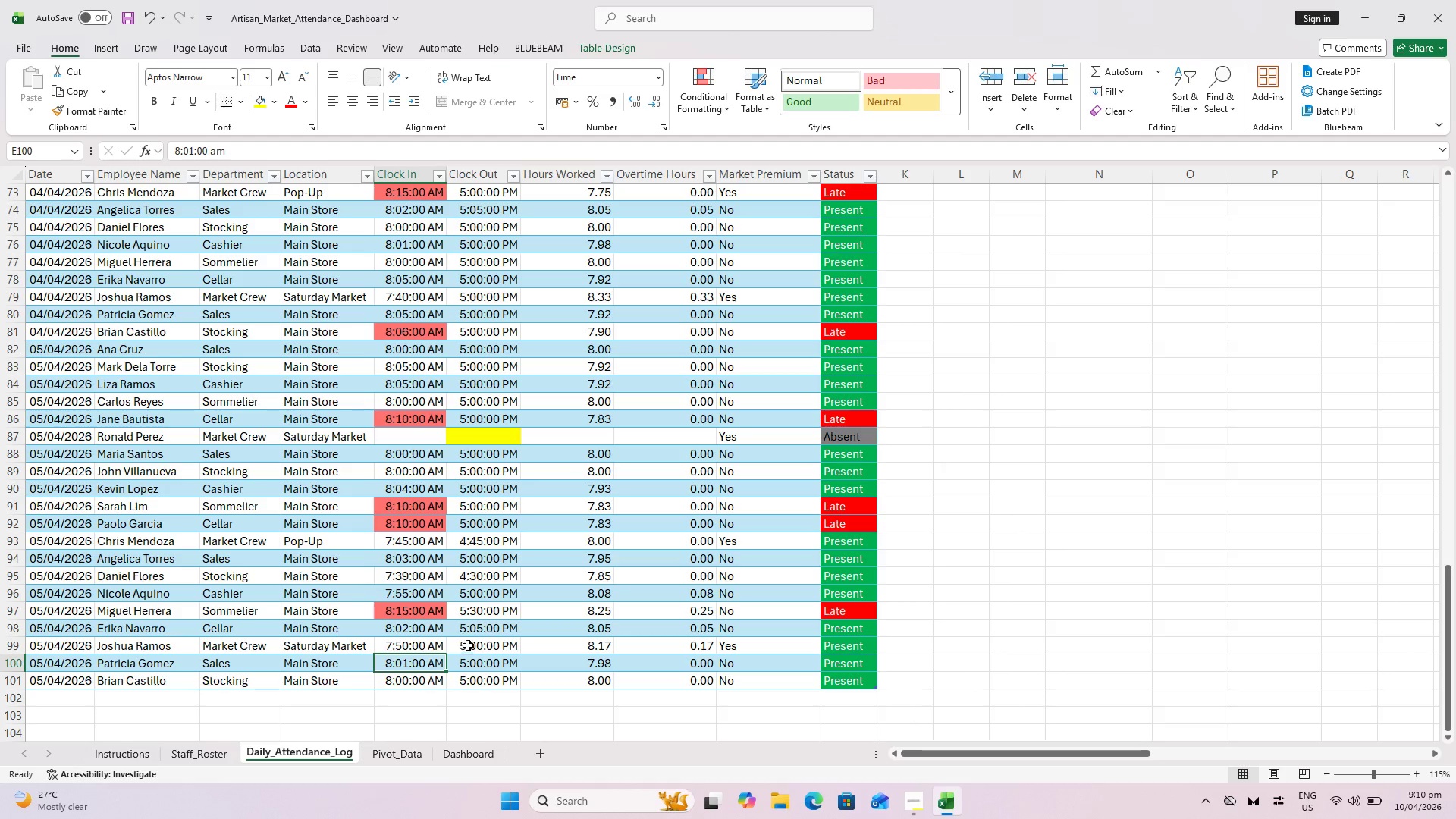 
left_click([469, 644])
 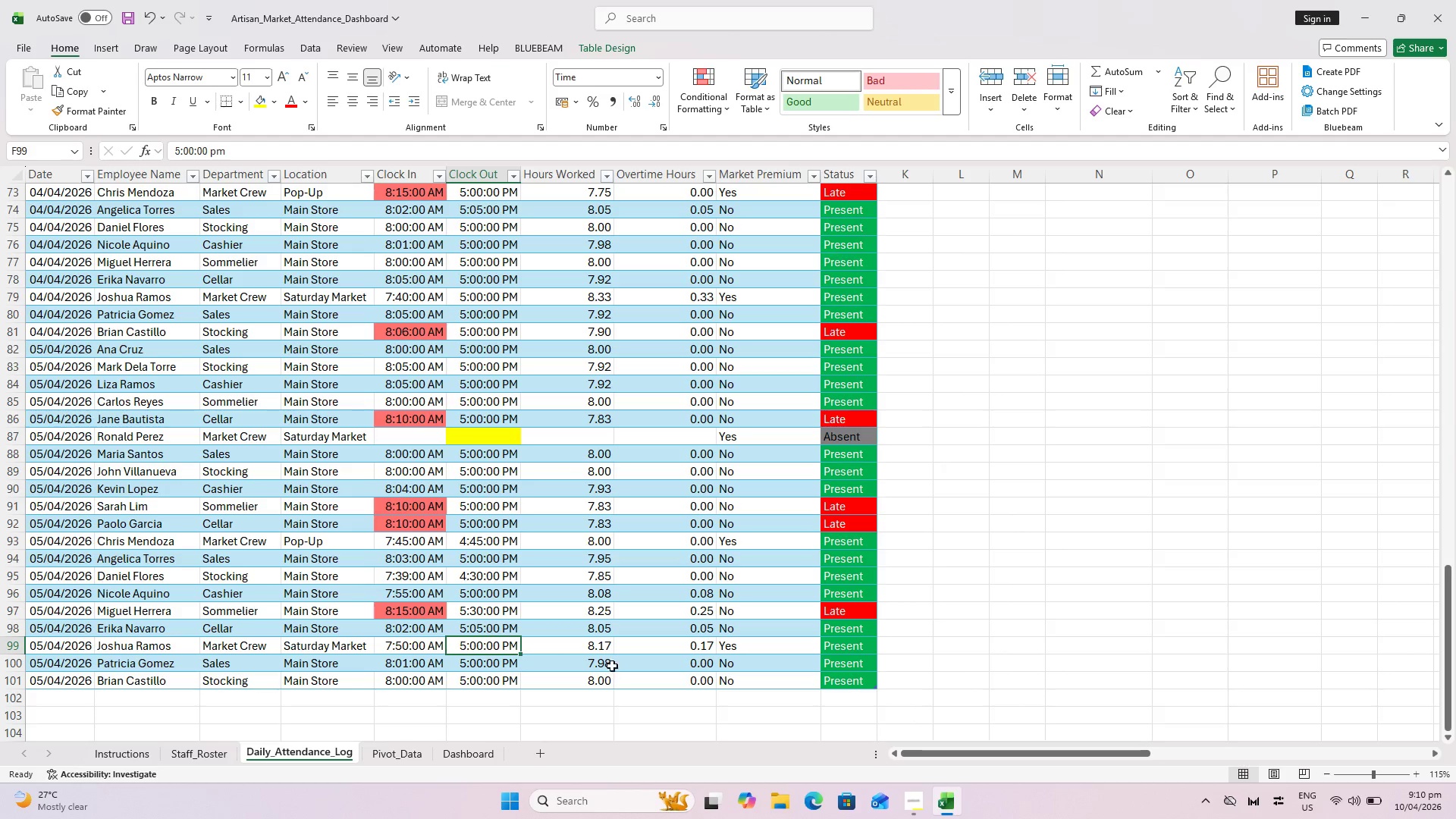 
left_click([612, 661])
 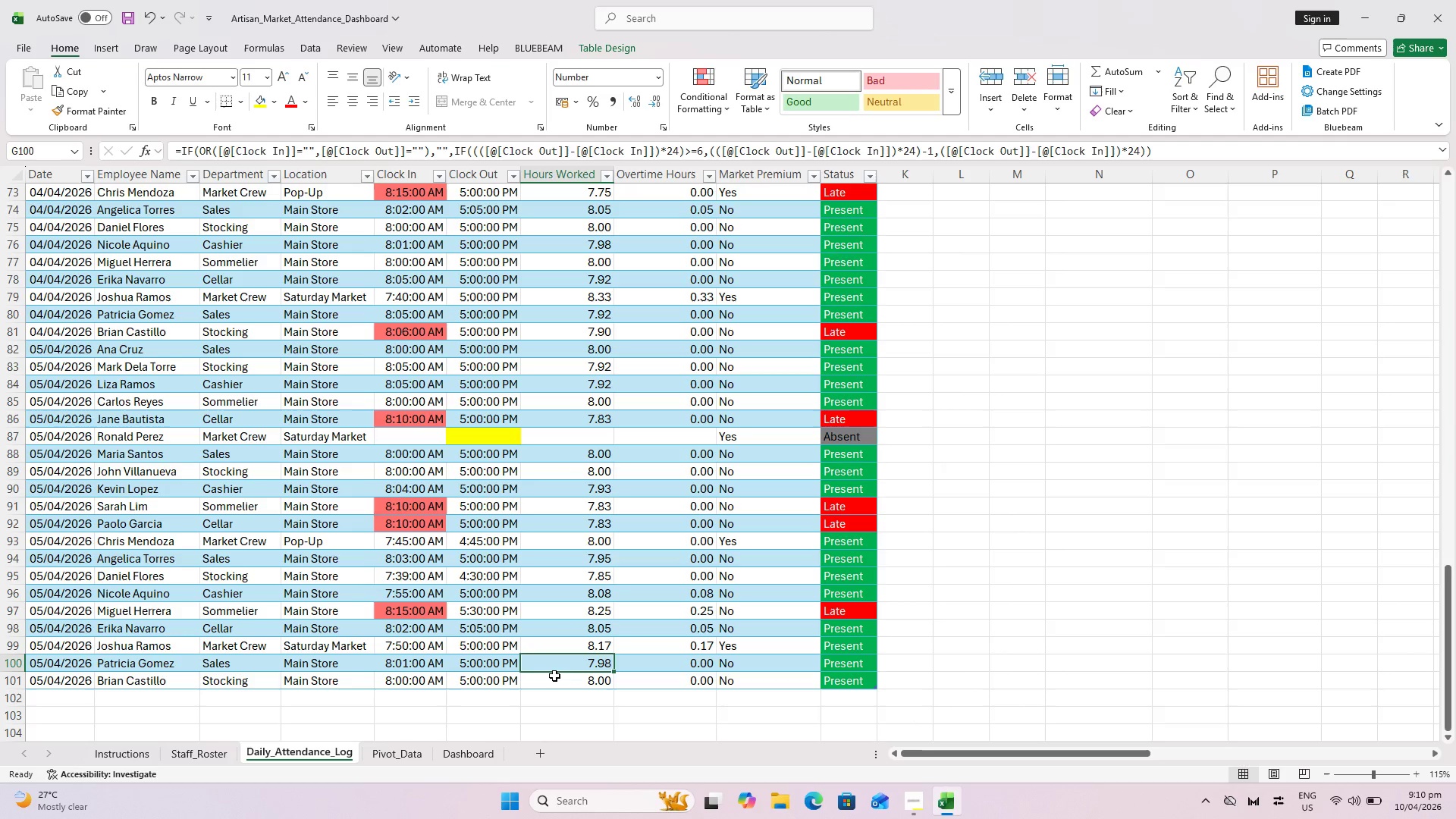 
key(Control+S)
 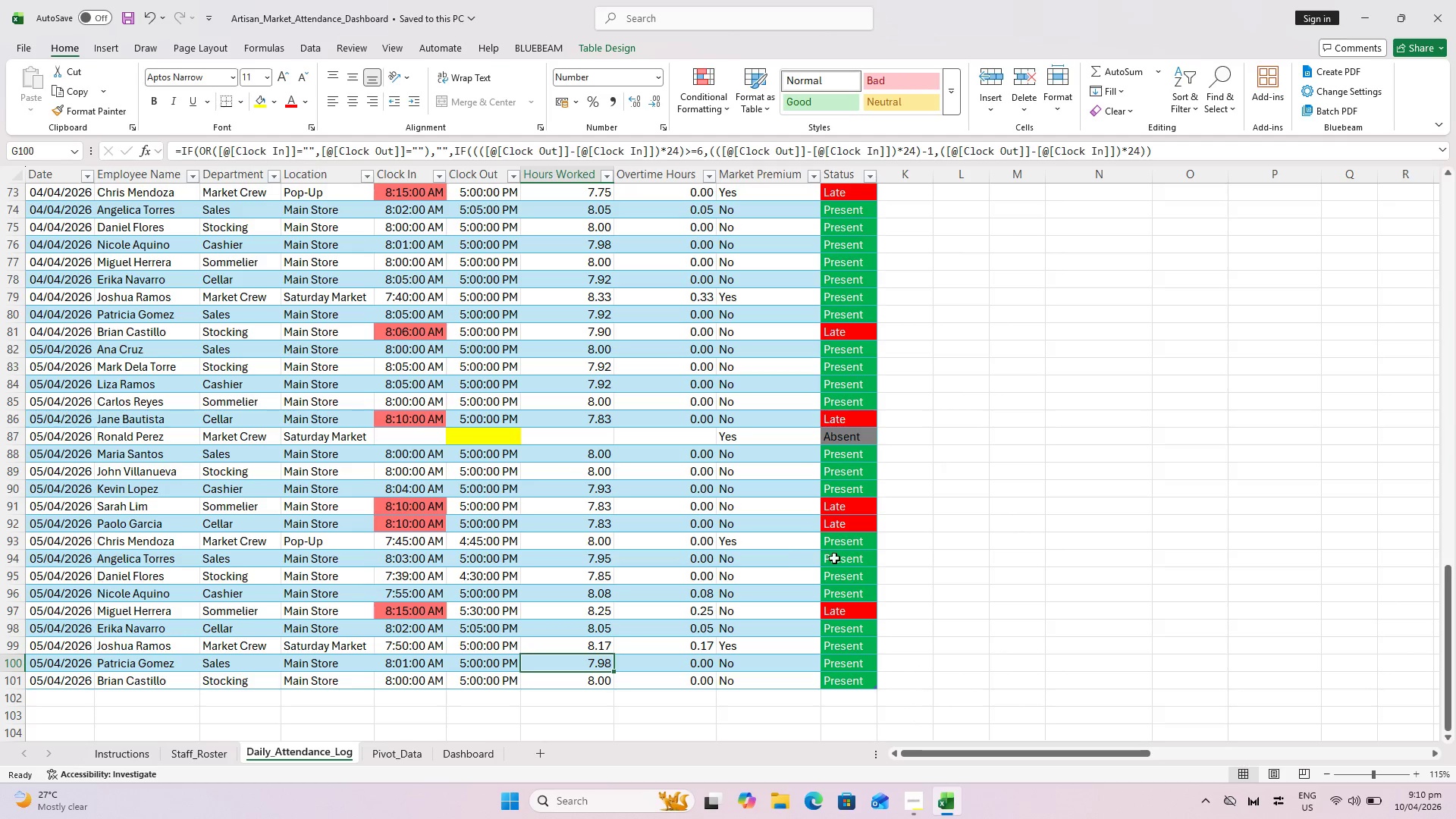 
key(Control+S)
 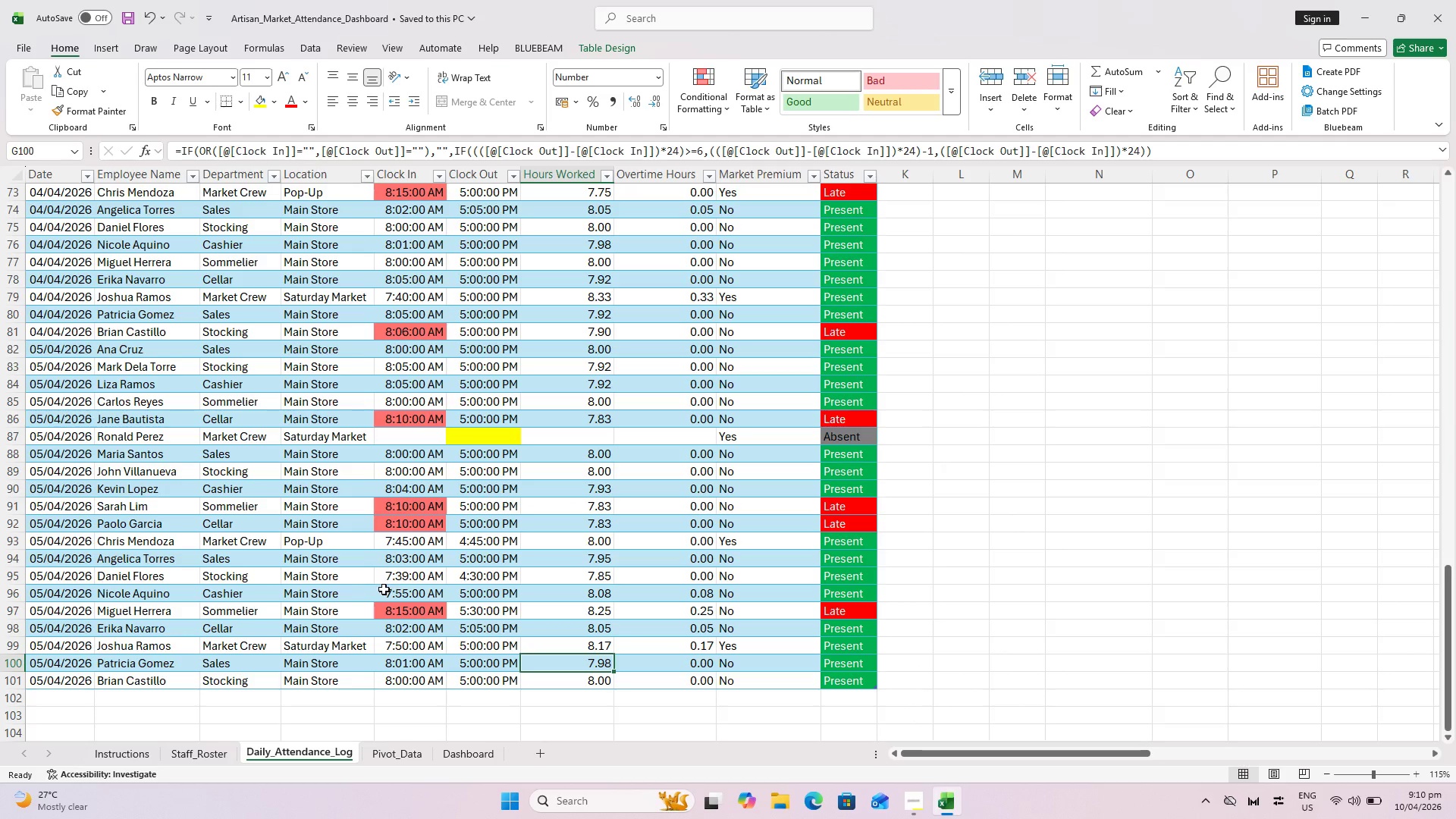 
left_click([404, 511])
 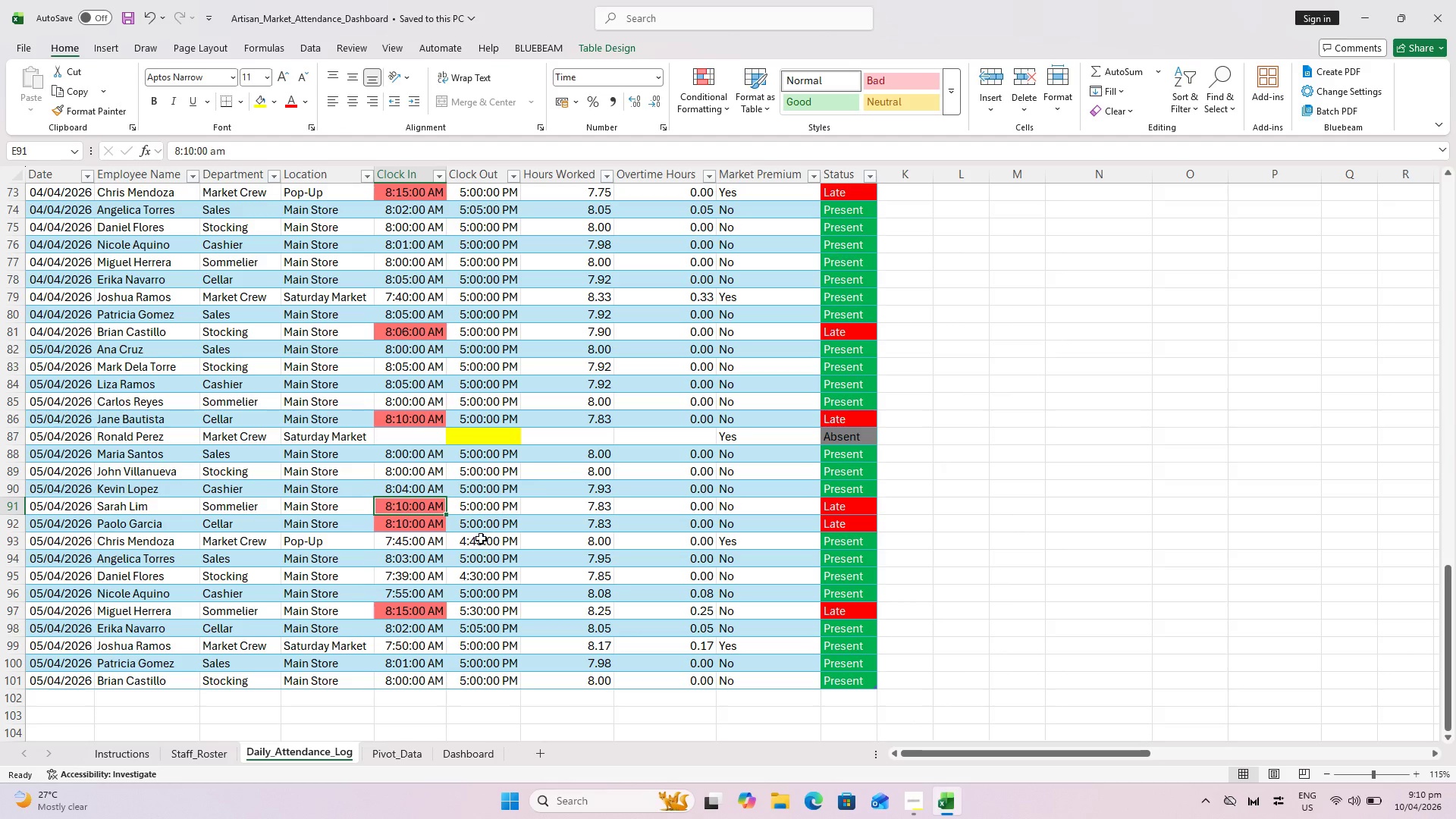 
key(Delete)
 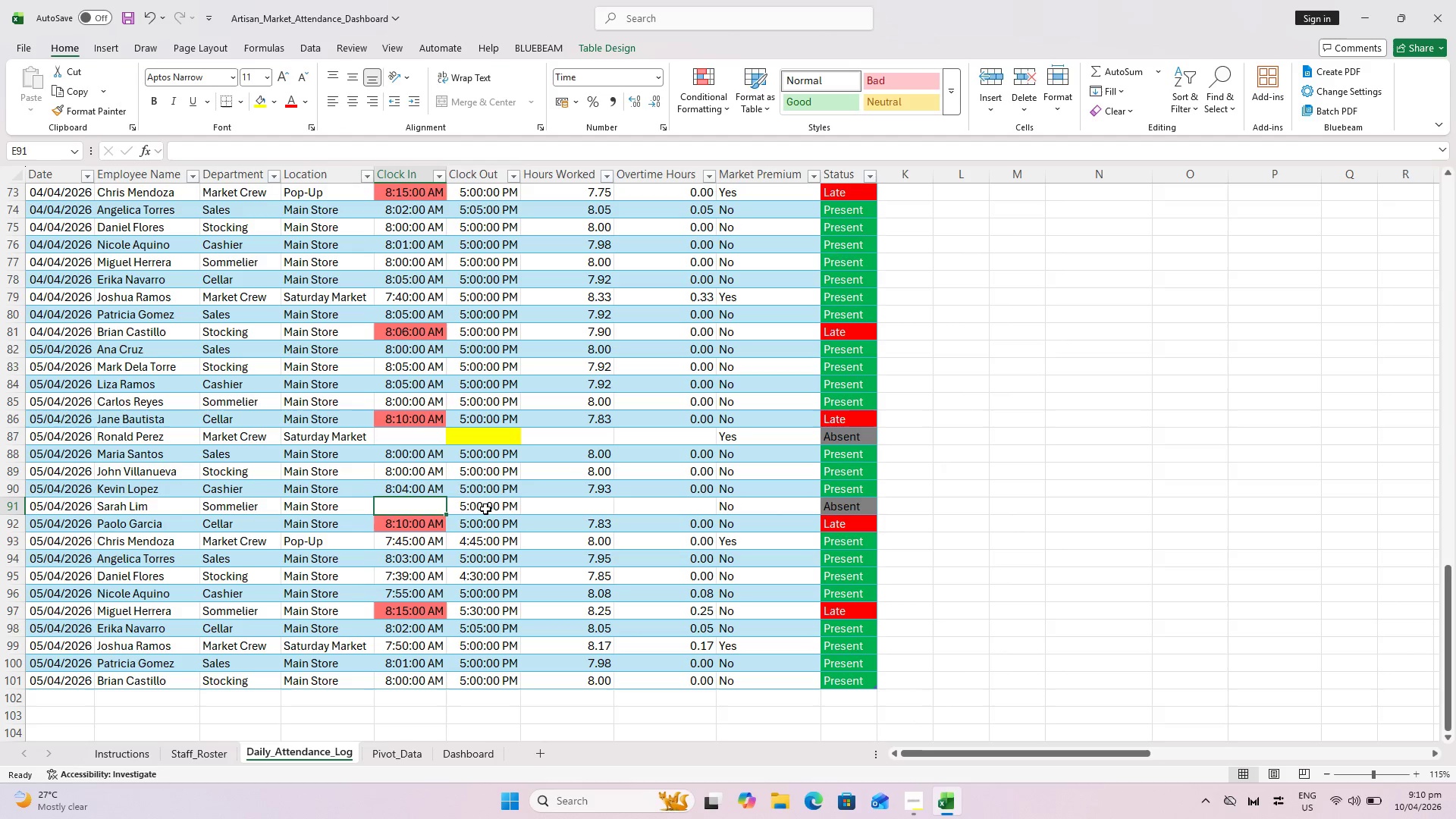 
left_click([485, 509])
 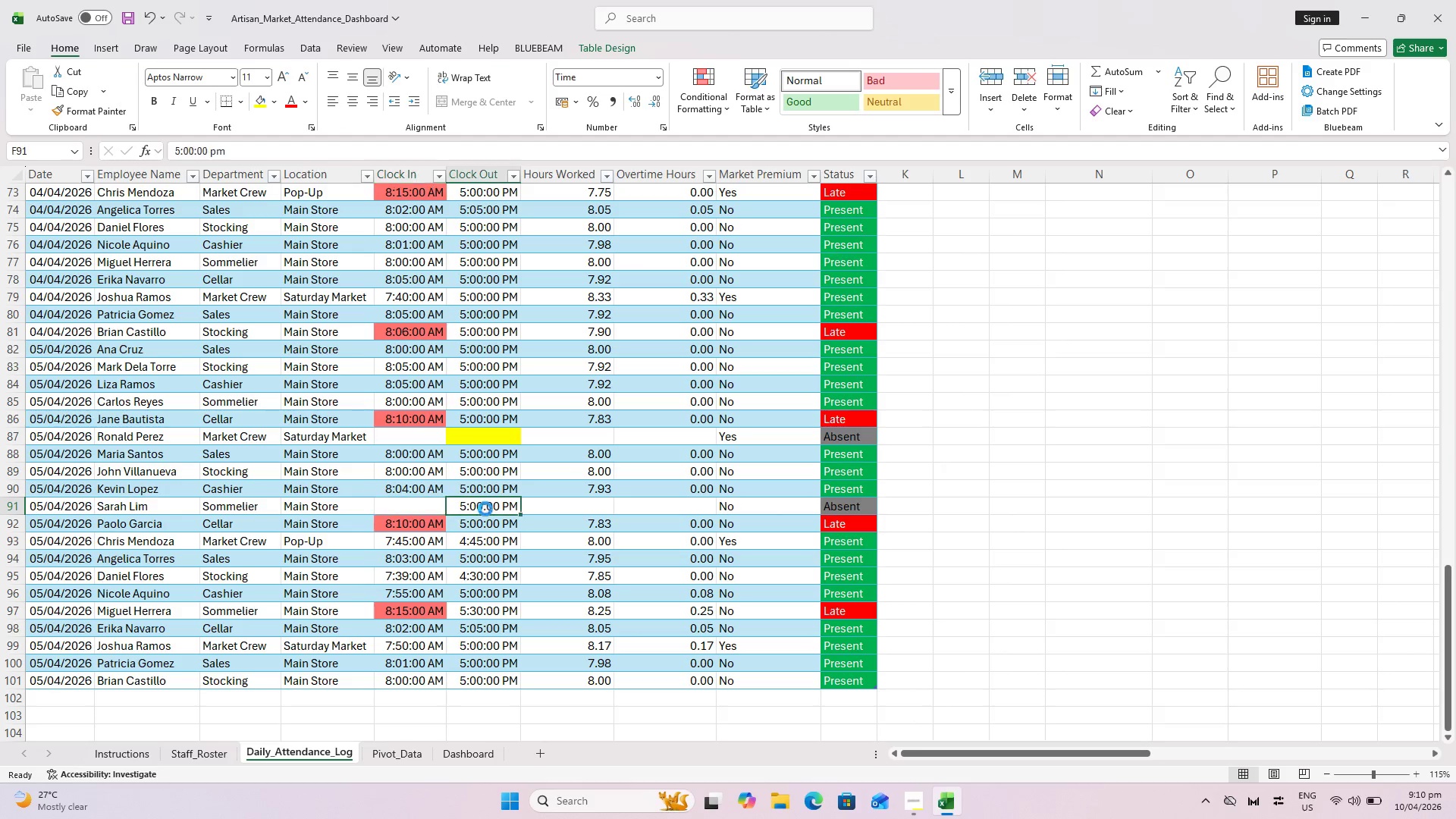 
key(Delete)
 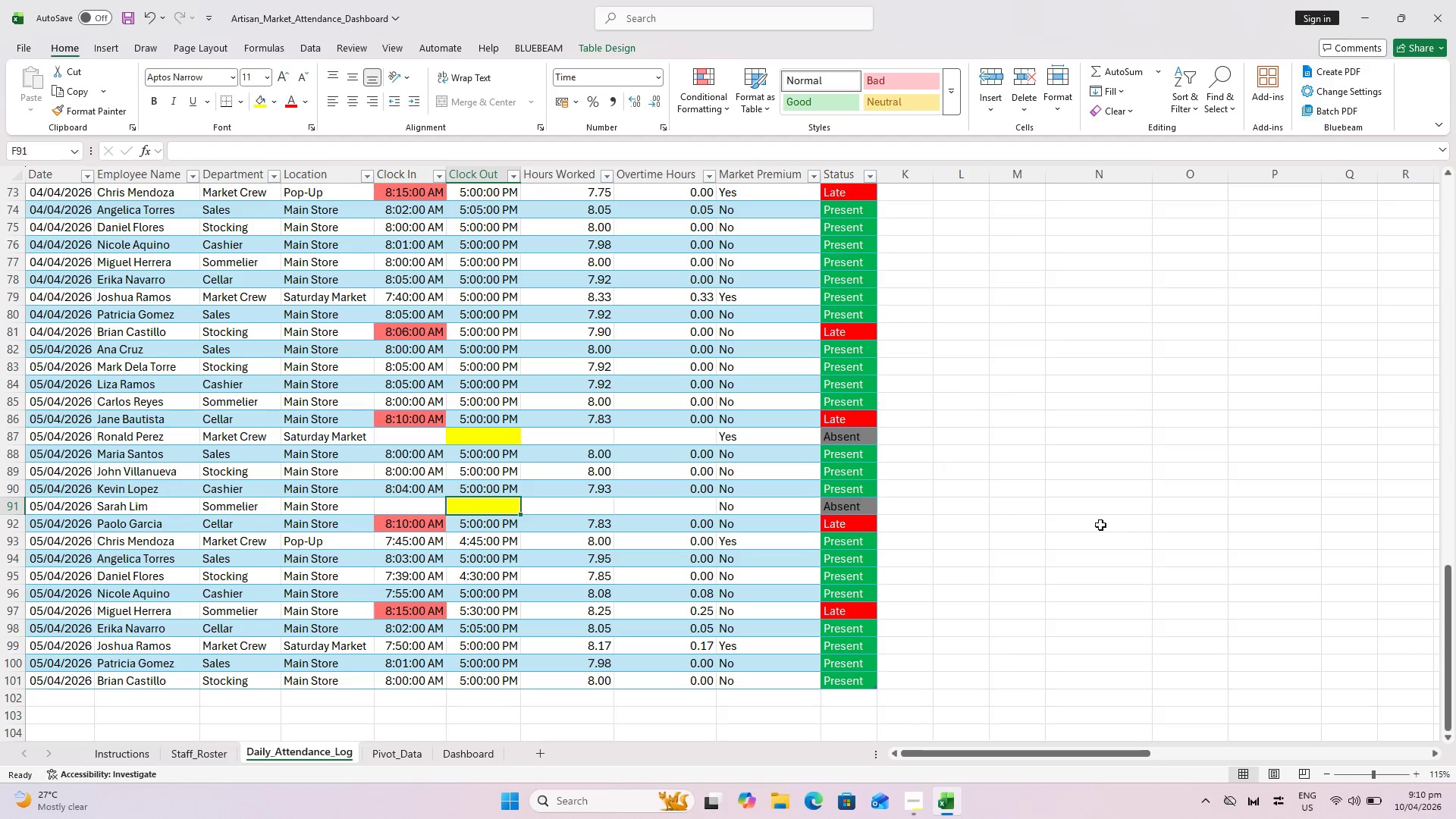 
left_click_drag(start_coordinate=[1050, 504], to_coordinate=[1054, 503])
 